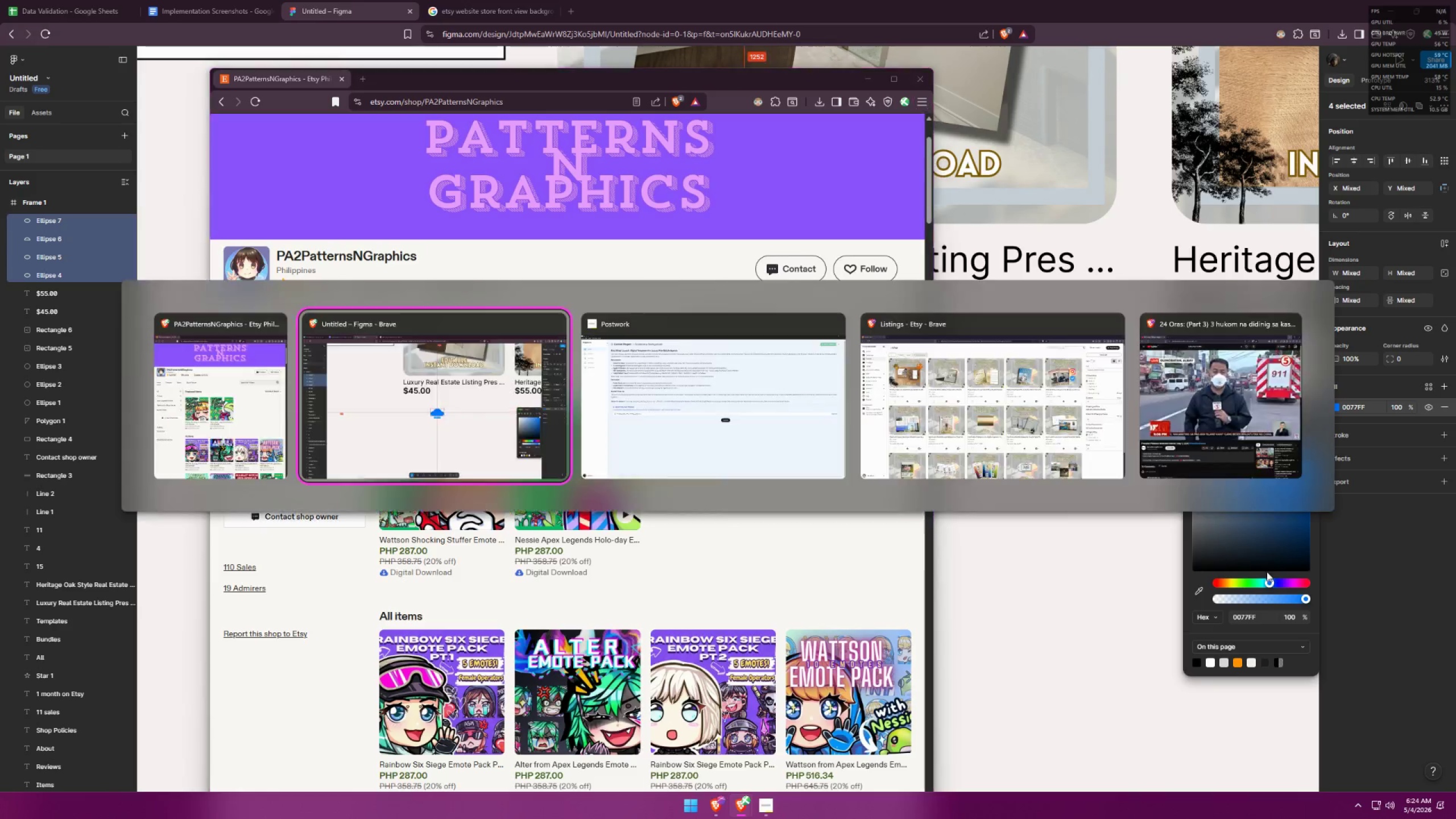 
key(Alt+Tab)
 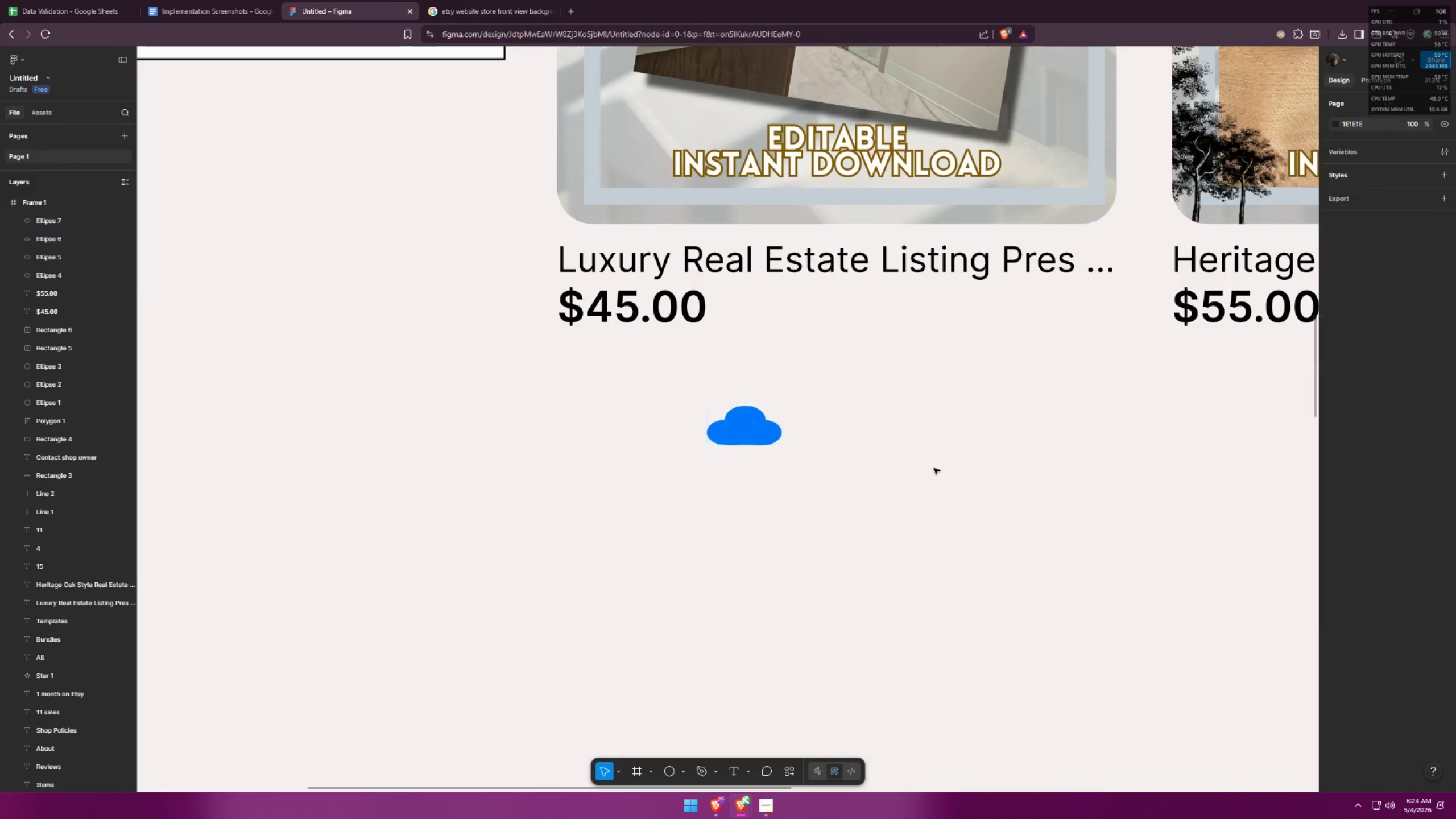 
double_click([934, 468])
 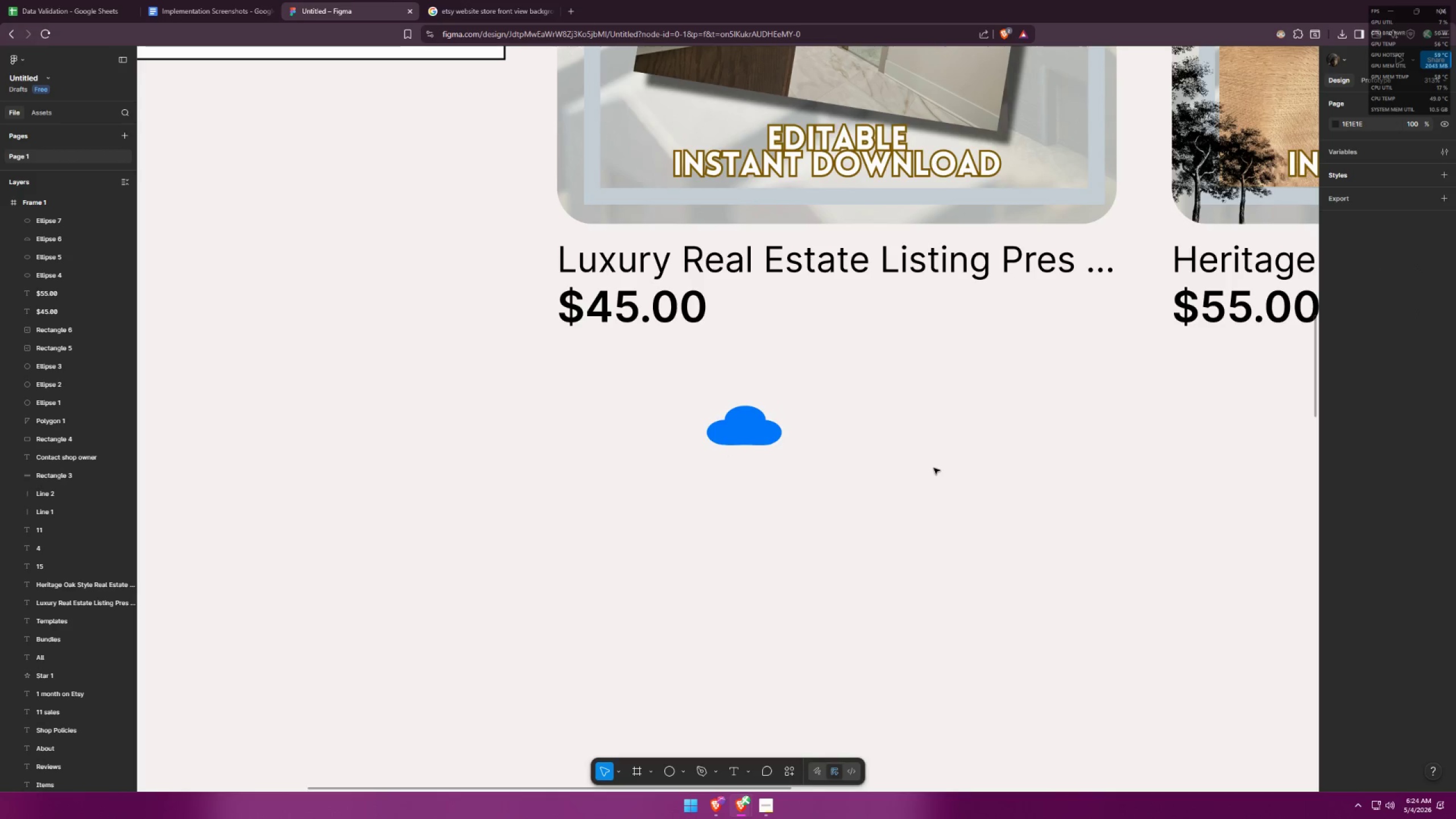 
hold_key(key=ControlLeft, duration=1.53)
hold_key(key=ControlLeft, duration=0.59)
scroll: coordinate [808, 507], scroll_direction: up, amount: 11.0
 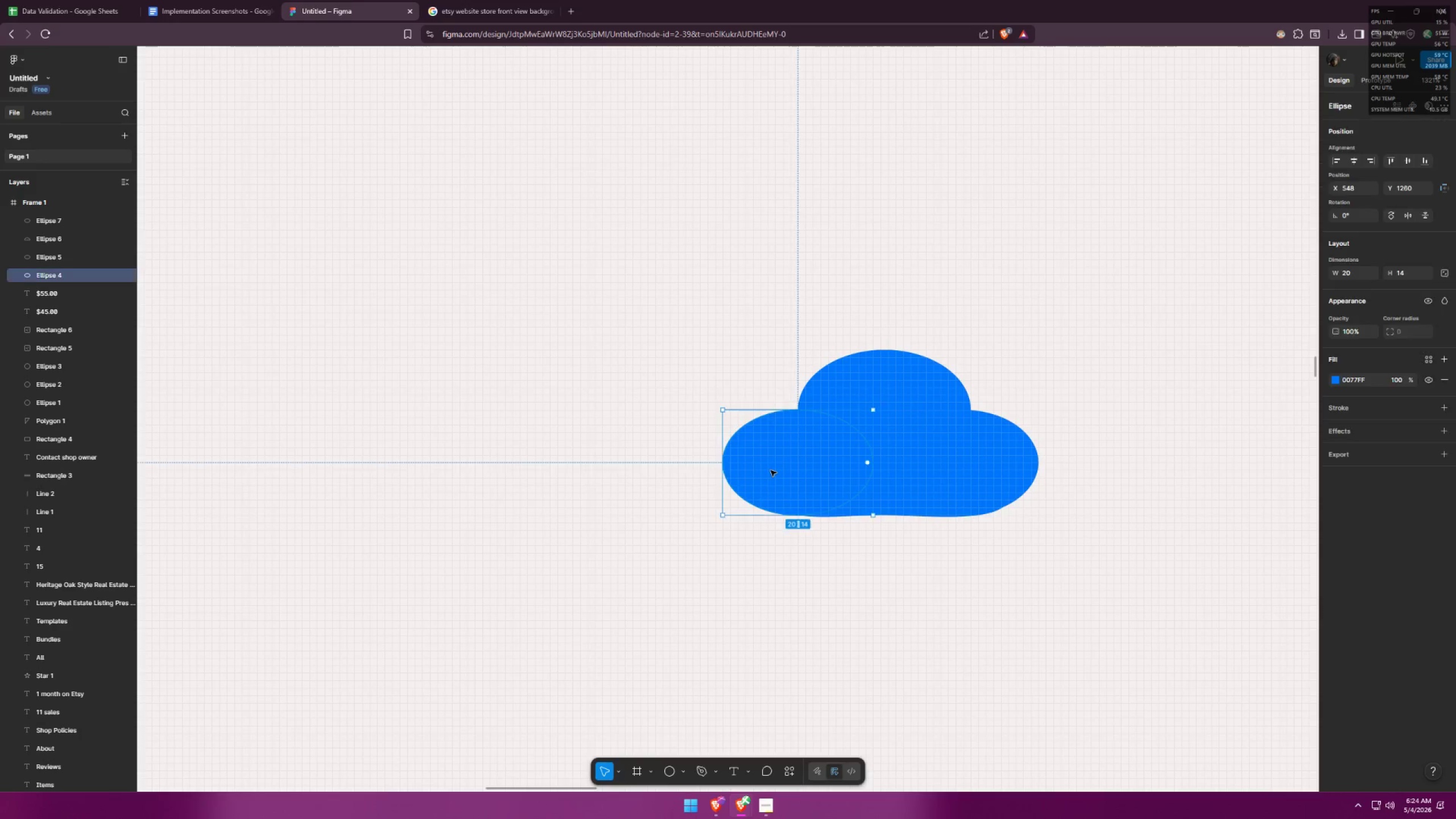 
hold_key(key=ShiftLeft, duration=1.5)
left_click_drag(start_coordinate=[784, 460], to_coordinate=[796, 459])
 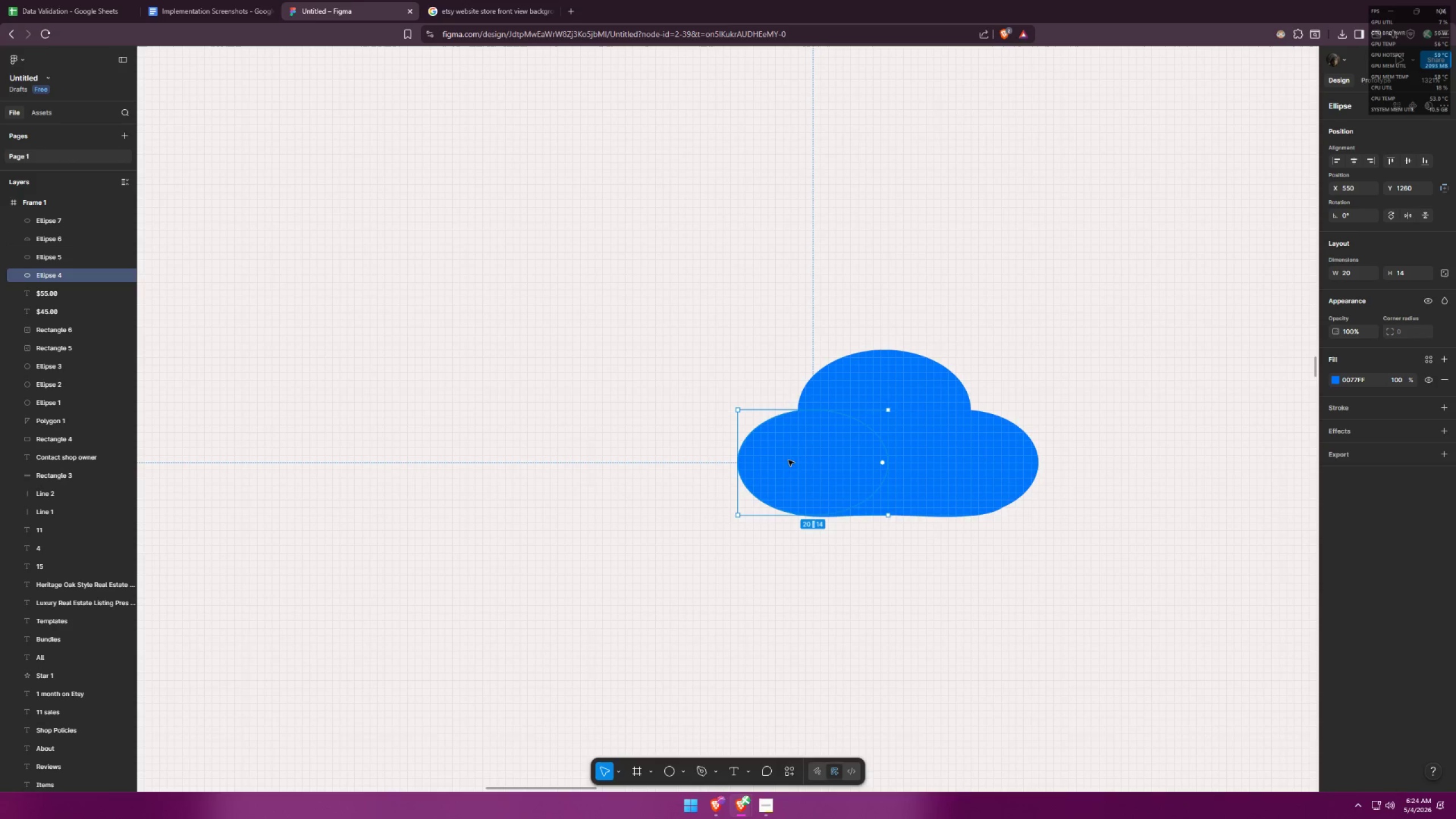 
hold_key(key=ShiftLeft, duration=0.31)
 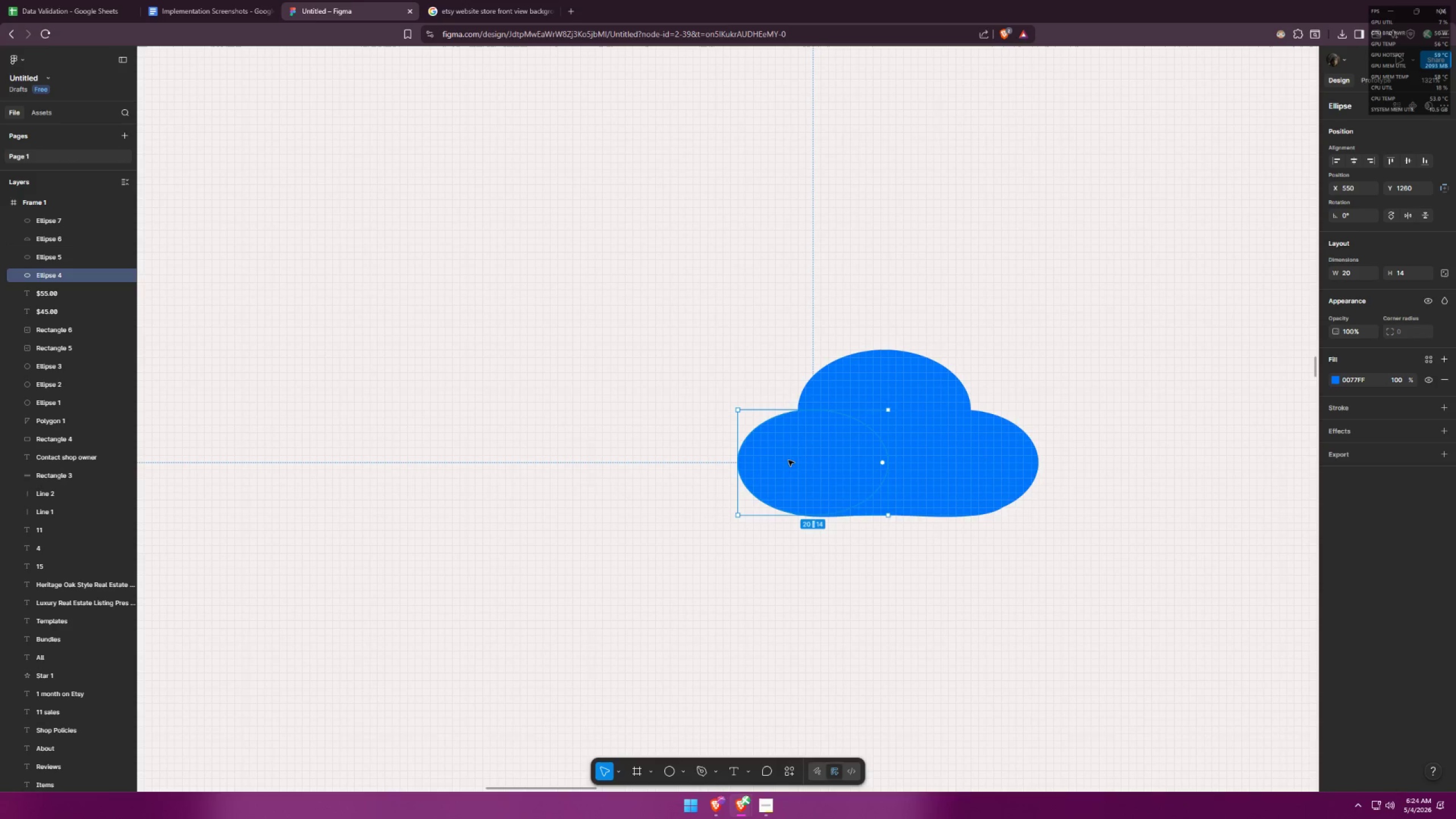 
hold_key(key=ShiftLeft, duration=1.5)
left_click_drag(start_coordinate=[779, 458], to_coordinate=[773, 457])
 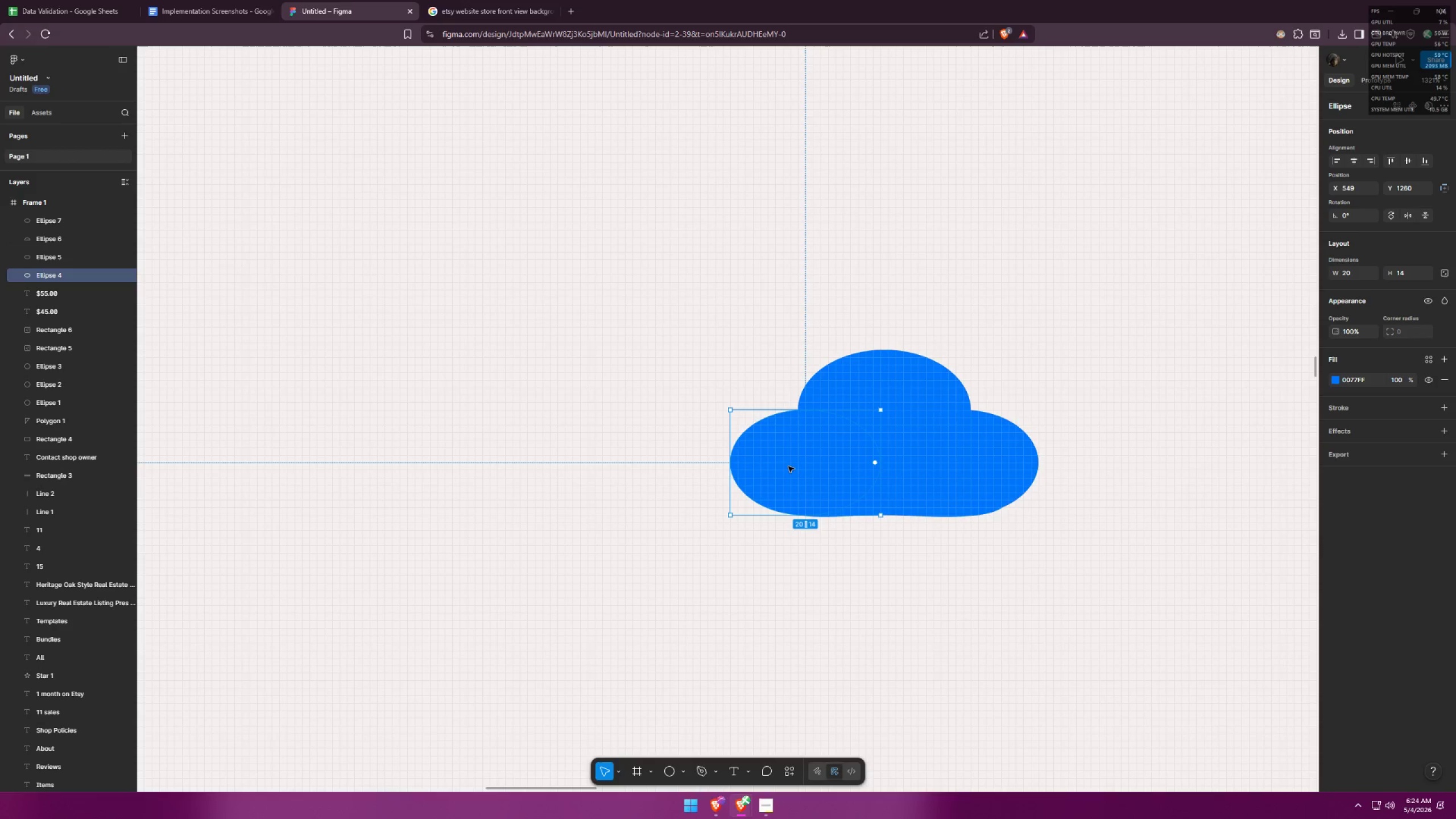 
key(Shift+ShiftLeft)
 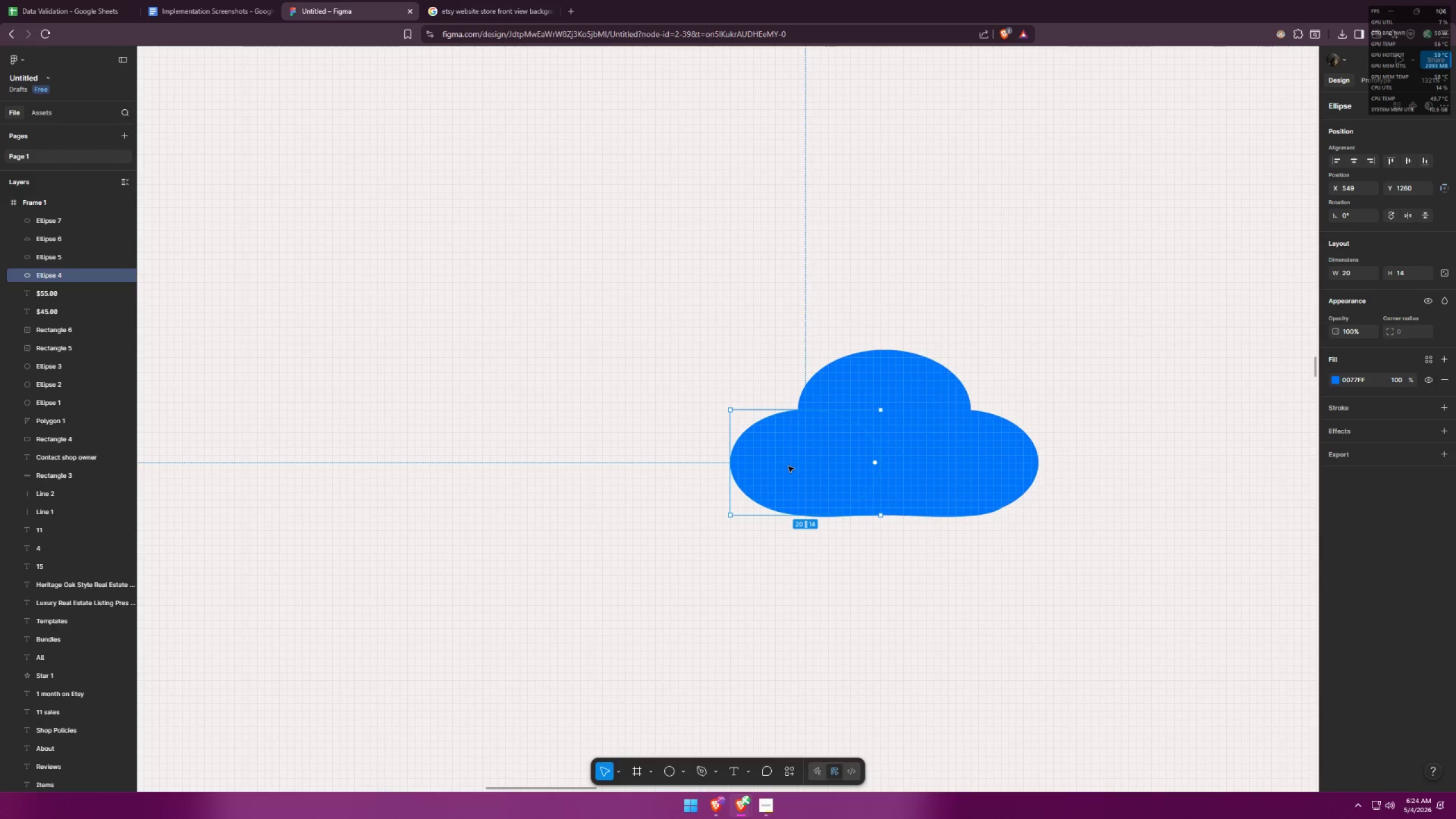 
key(Shift+ShiftLeft)
 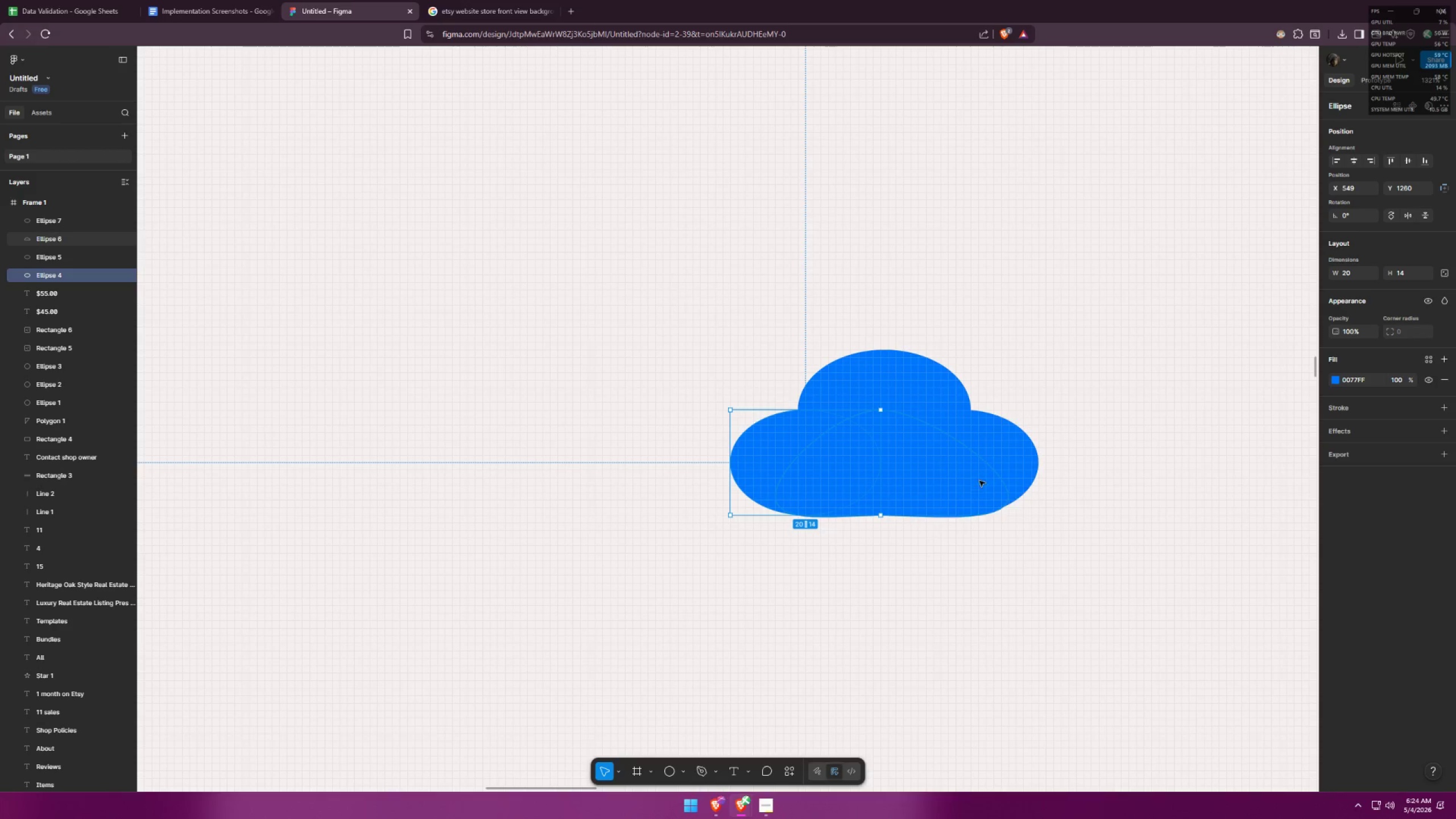 
left_click([1008, 468])
 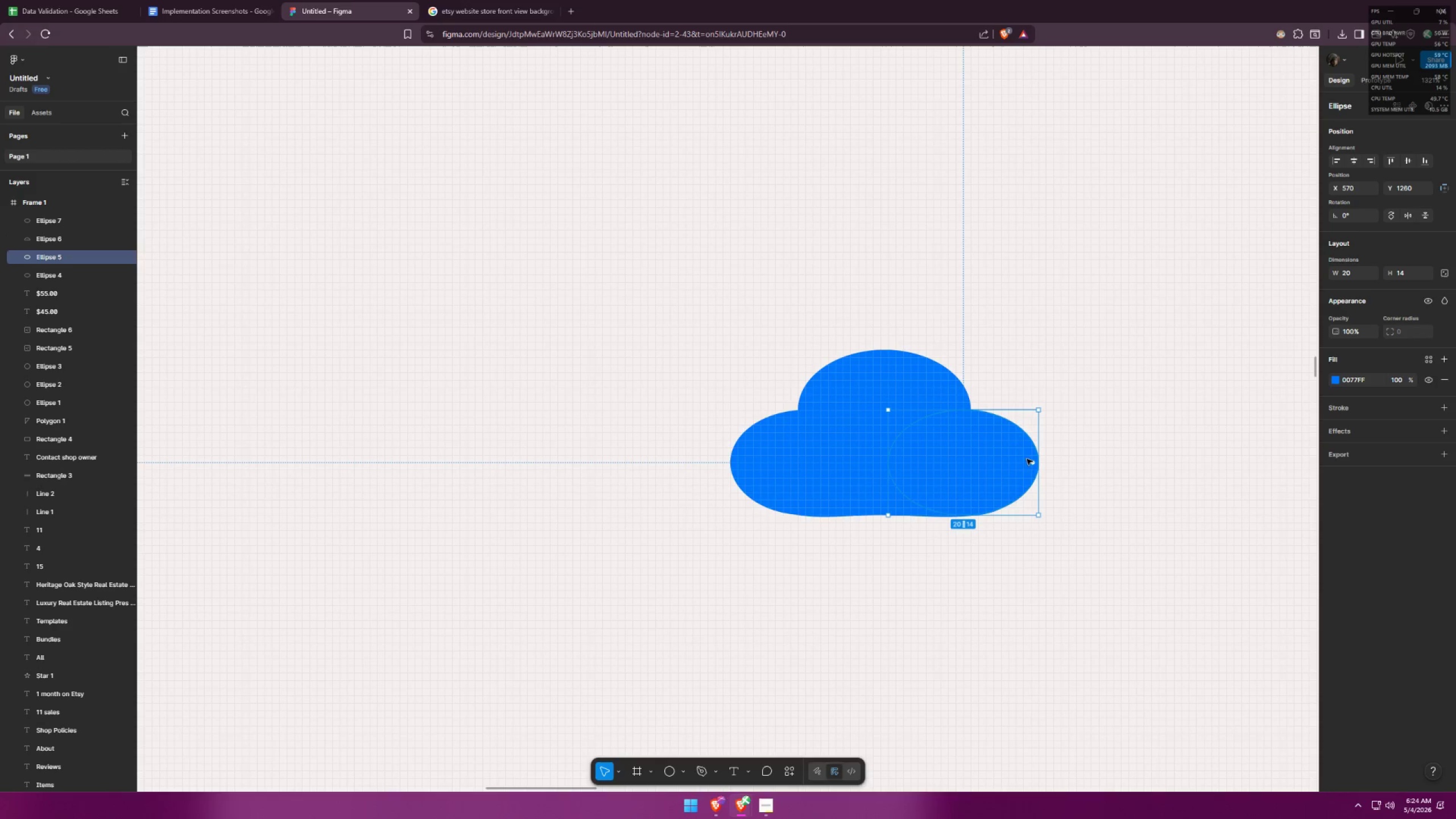 
hold_key(key=ShiftLeft, duration=1.5)
 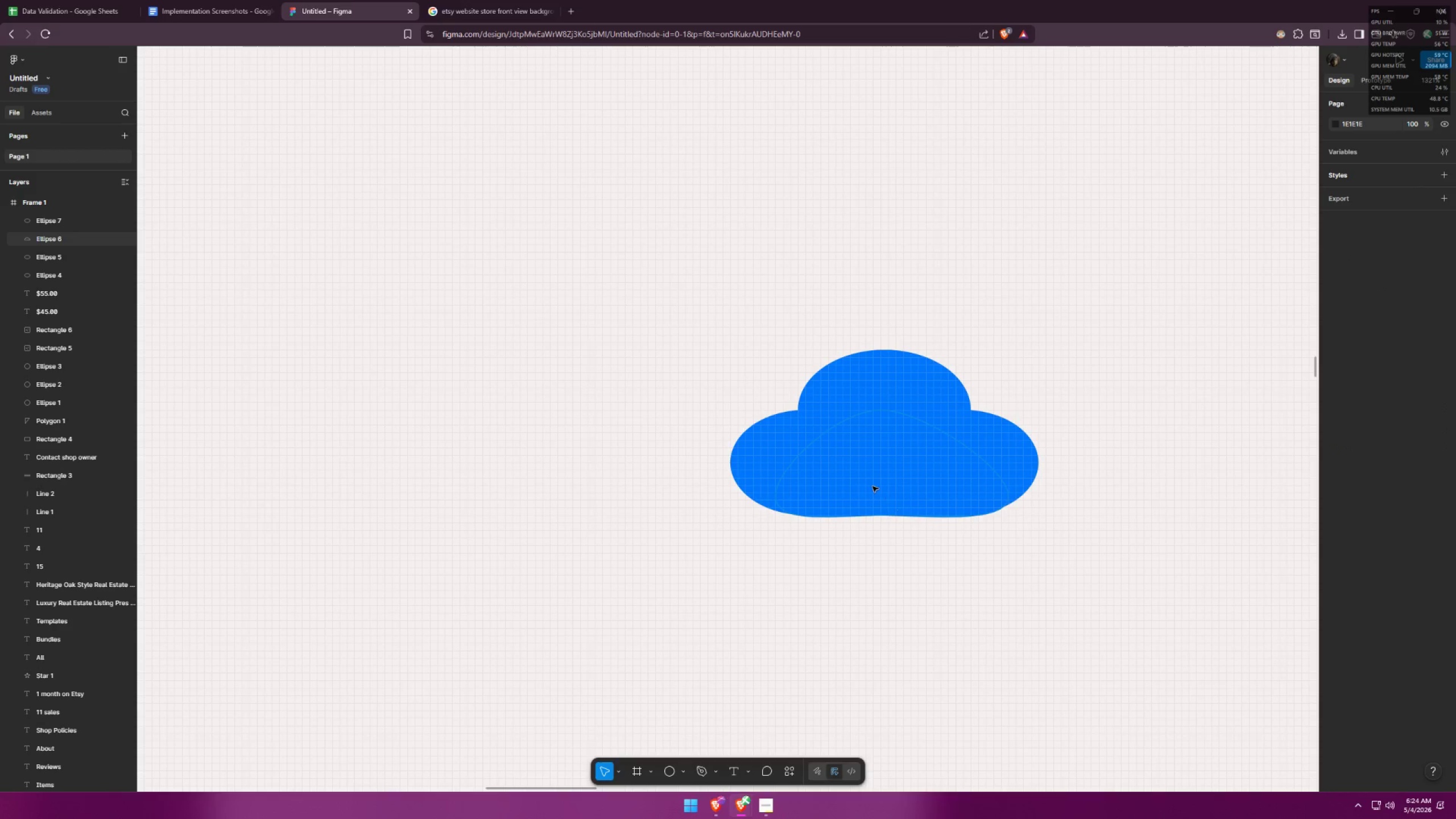 
double_click([872, 486])
 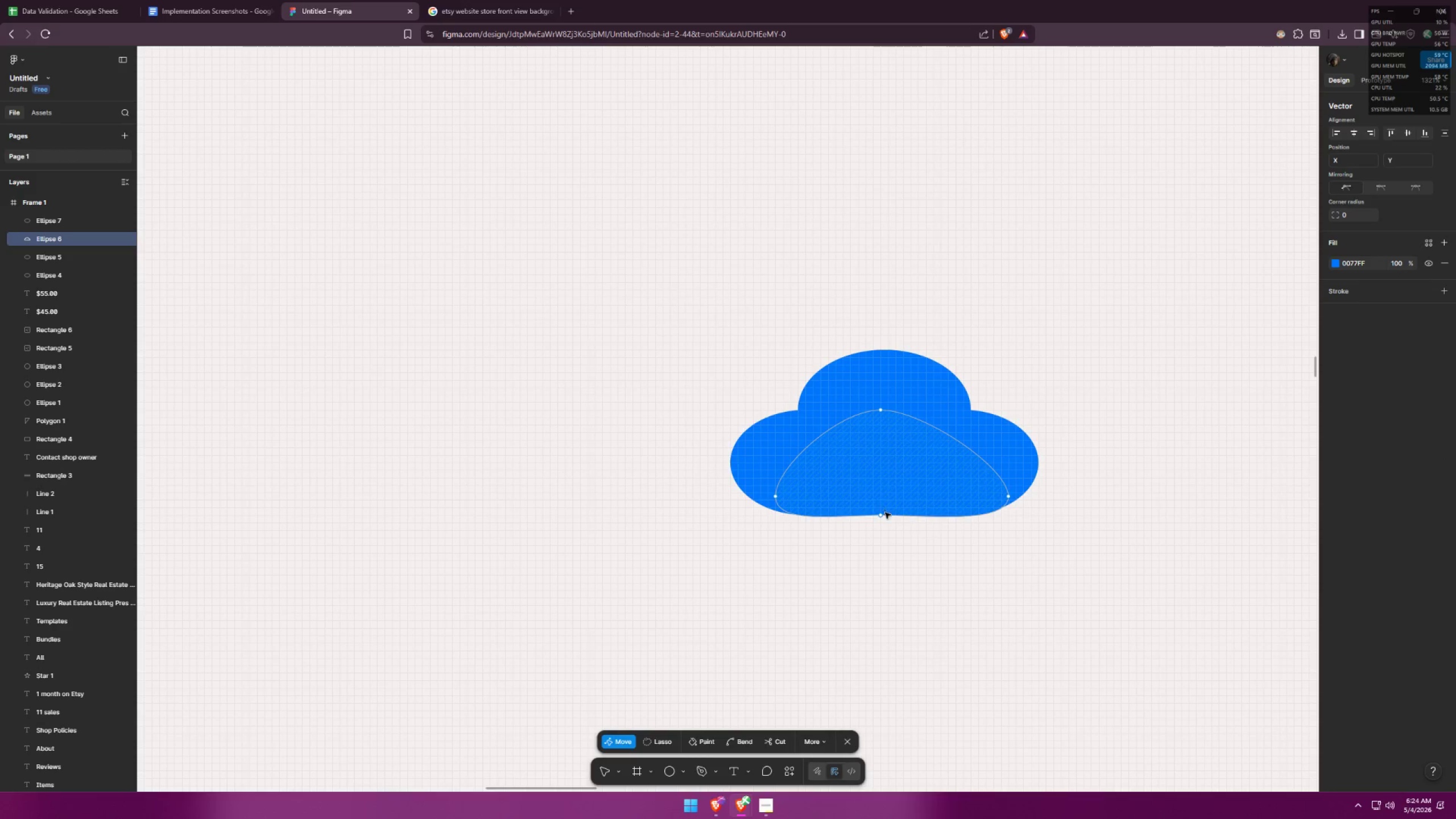 
left_click_drag(start_coordinate=[881, 516], to_coordinate=[878, 522])
 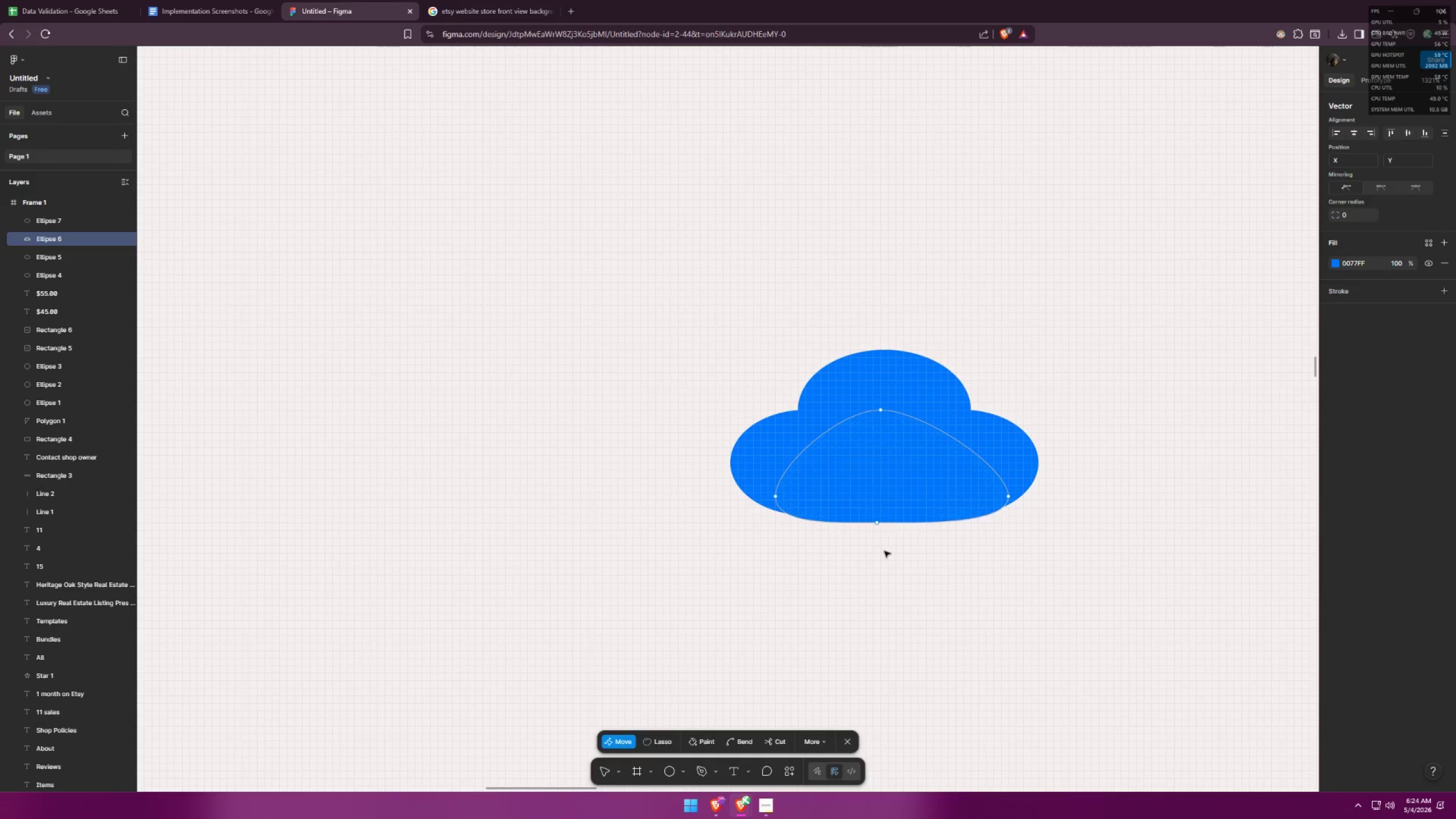 
left_click([891, 498])
 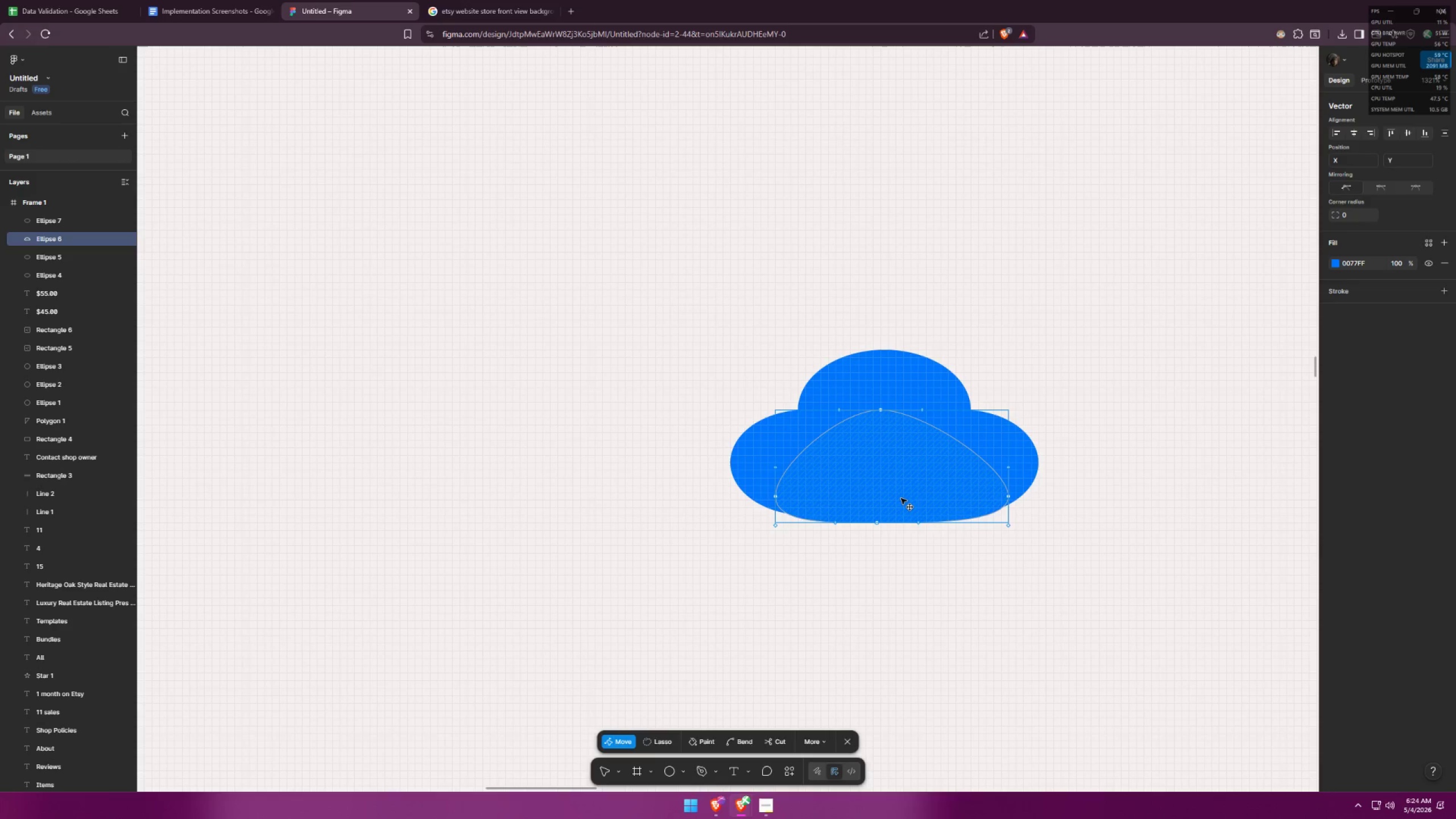 
key(ArrowUp)
 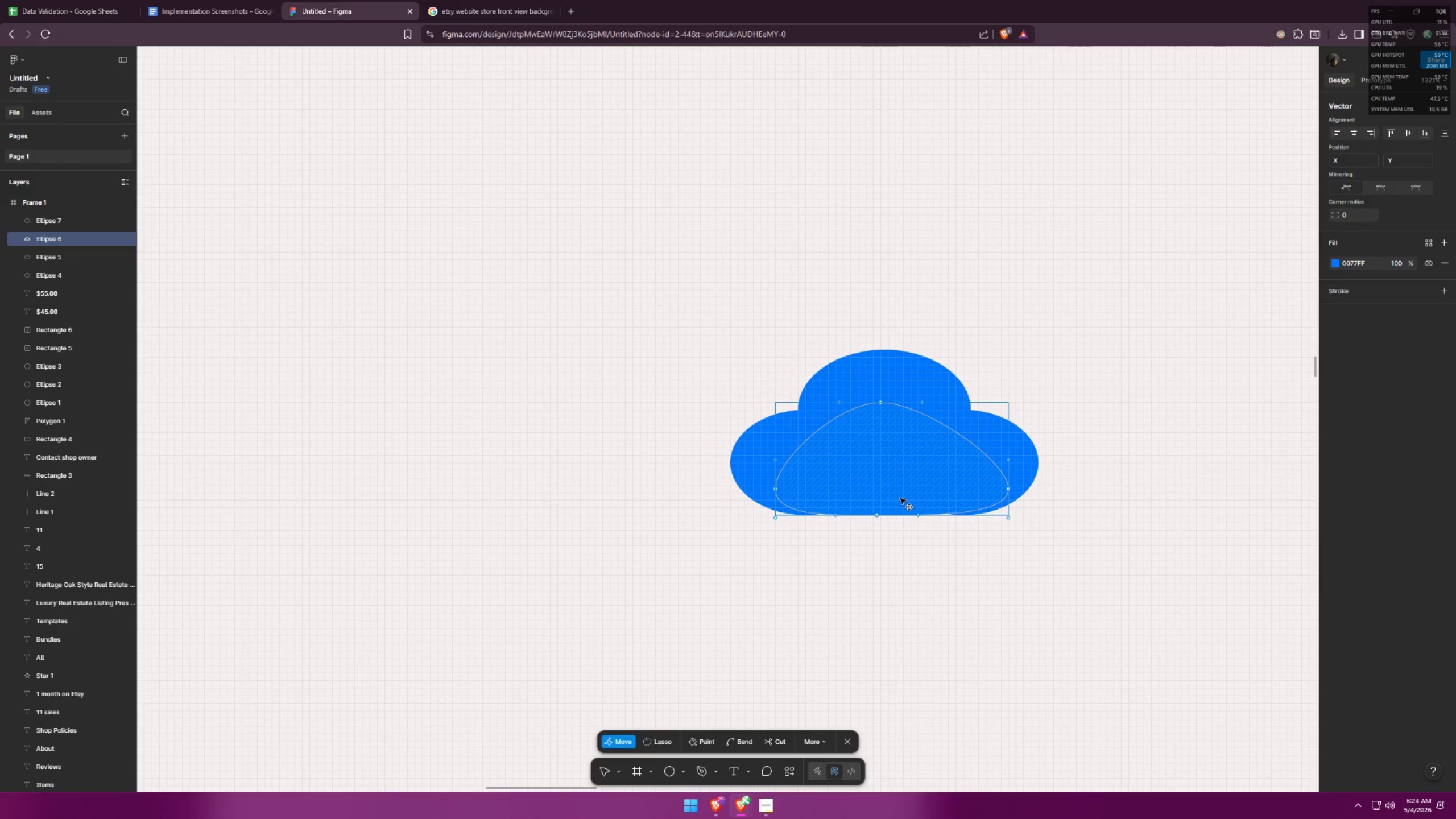 
left_click([874, 536])
 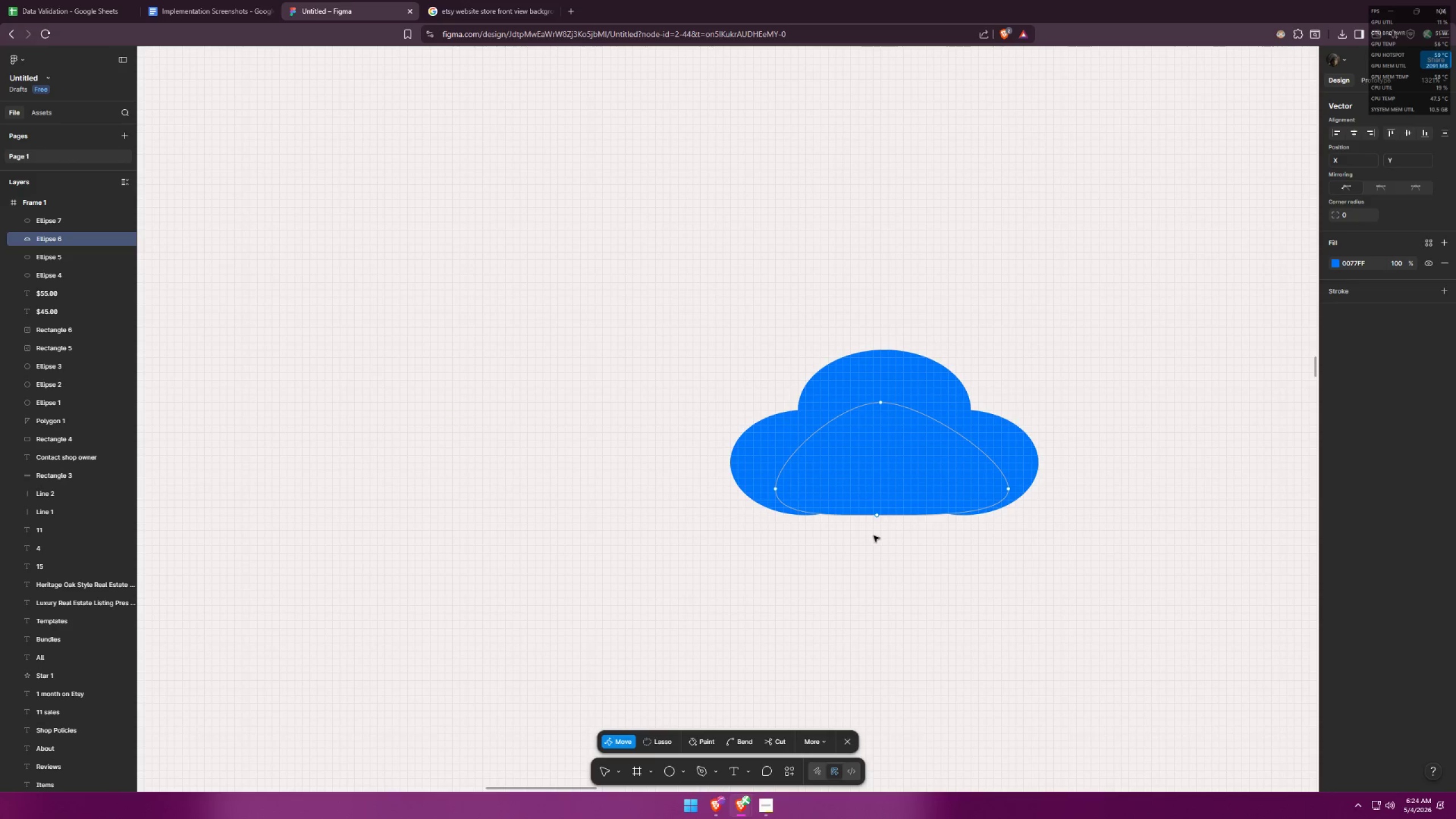 
key(Control+ControlLeft)
 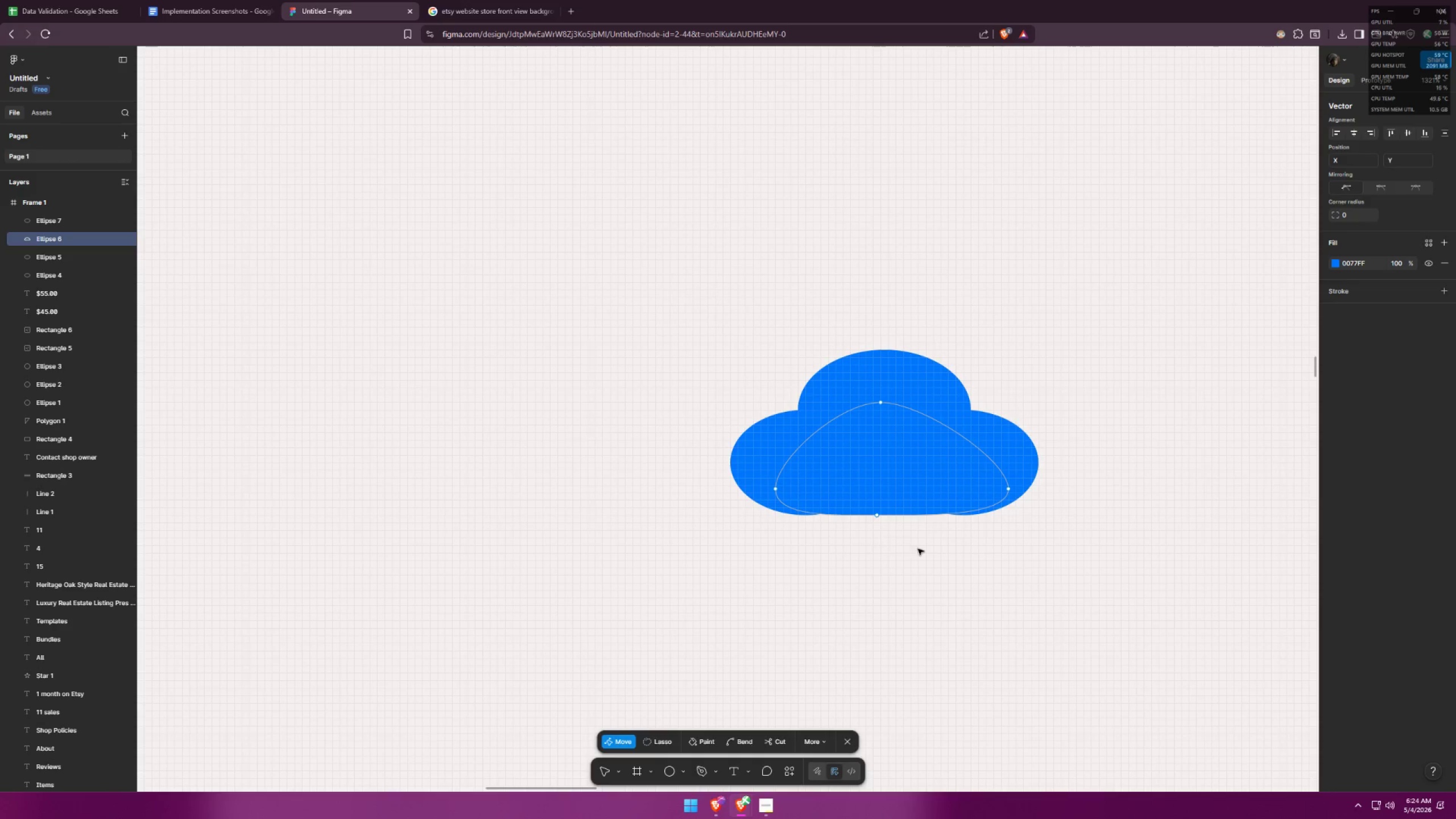 
key(Control+Z)
 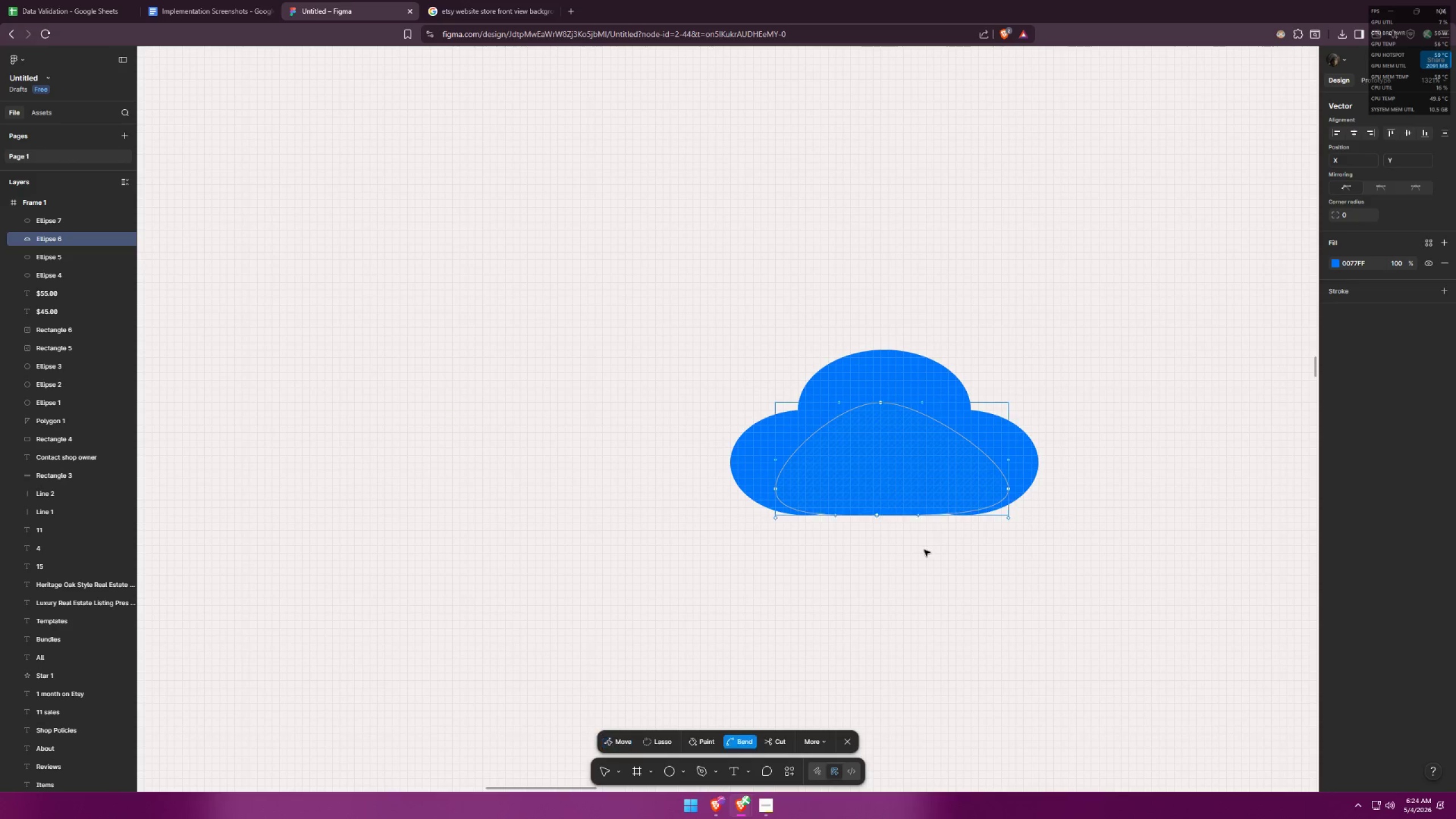 
key(Control+ControlLeft)
 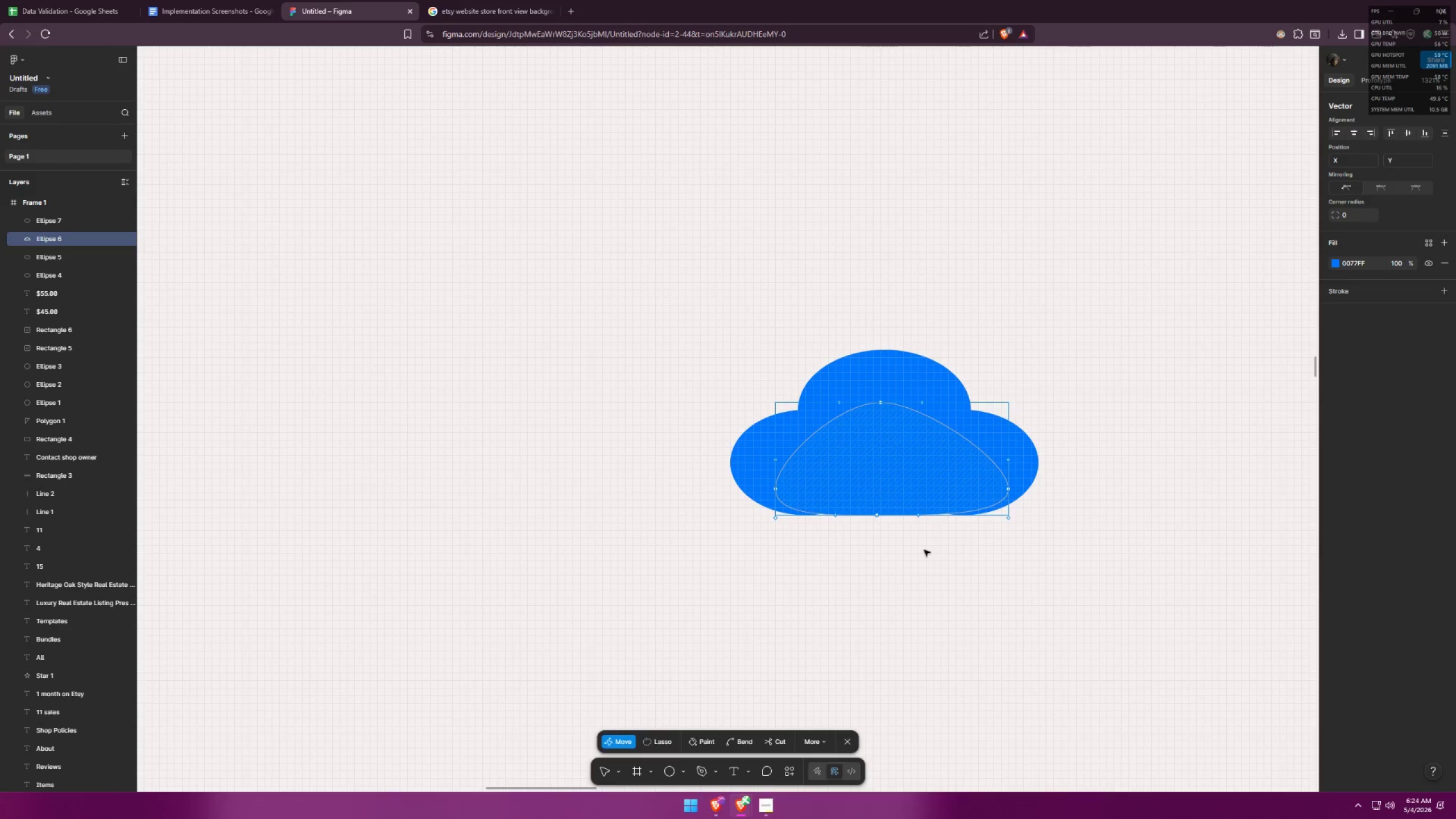 
key(Control+Z)
 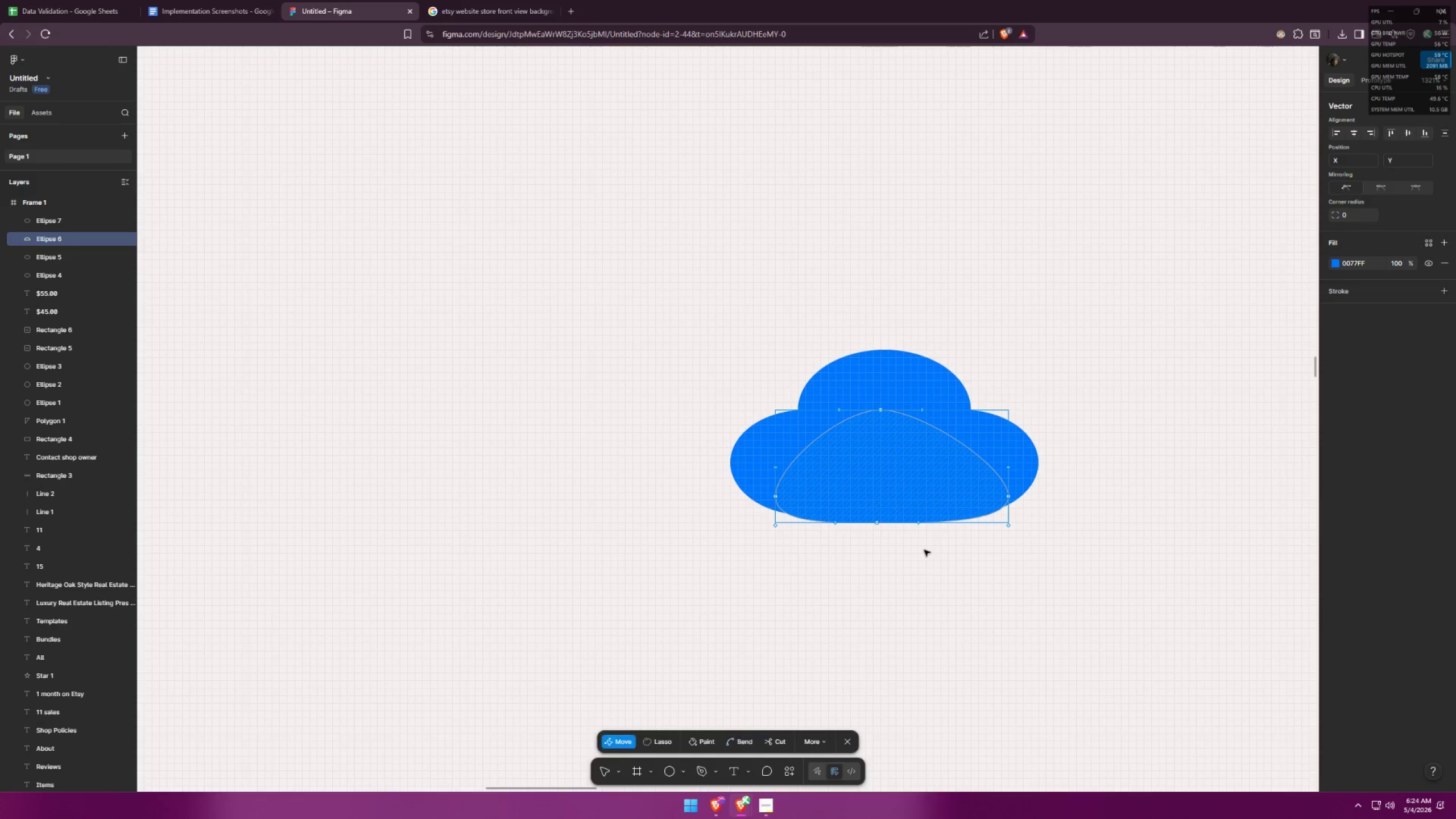 
key(Control+Z)
 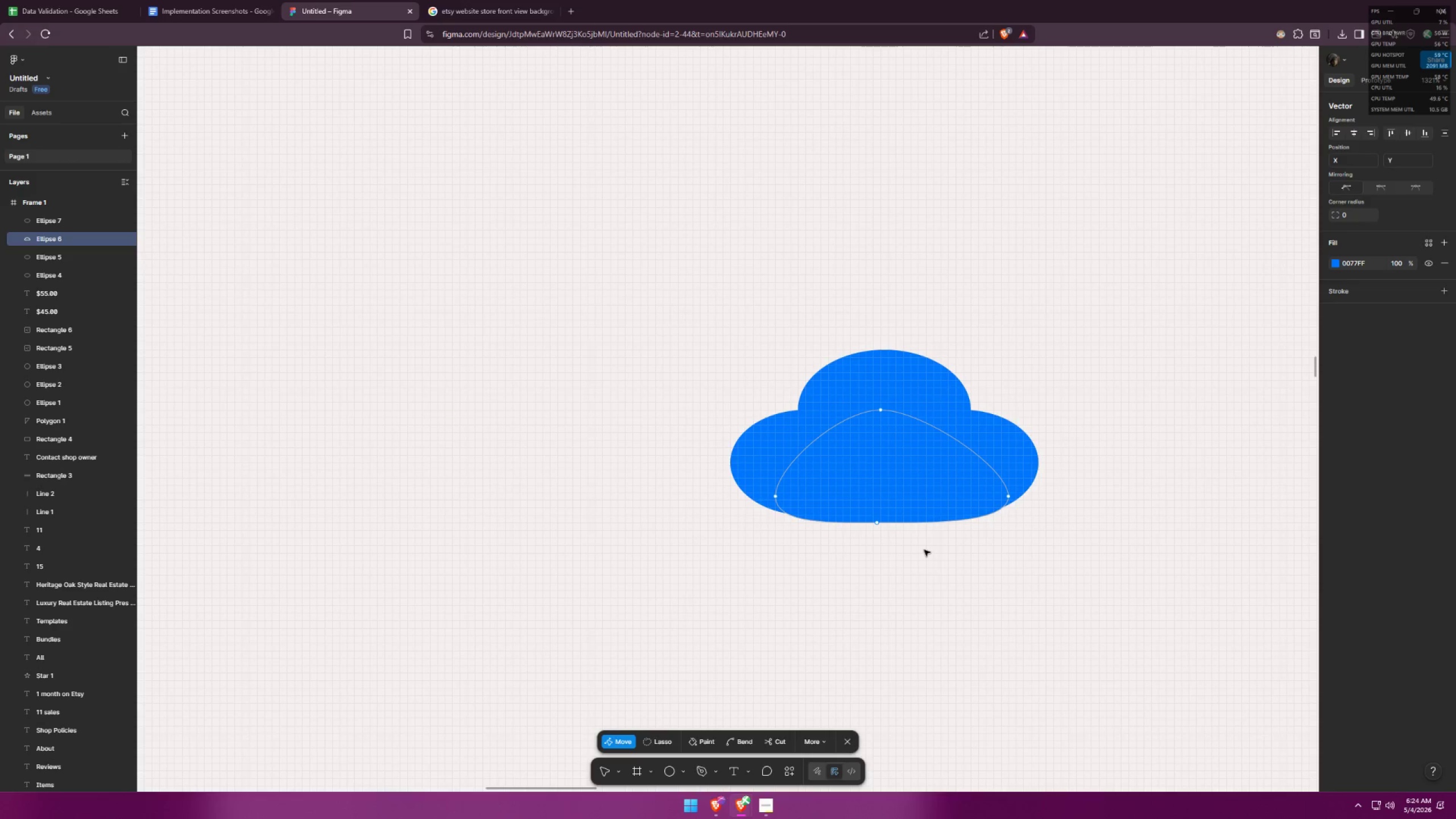 
key(Control+ControlLeft)
 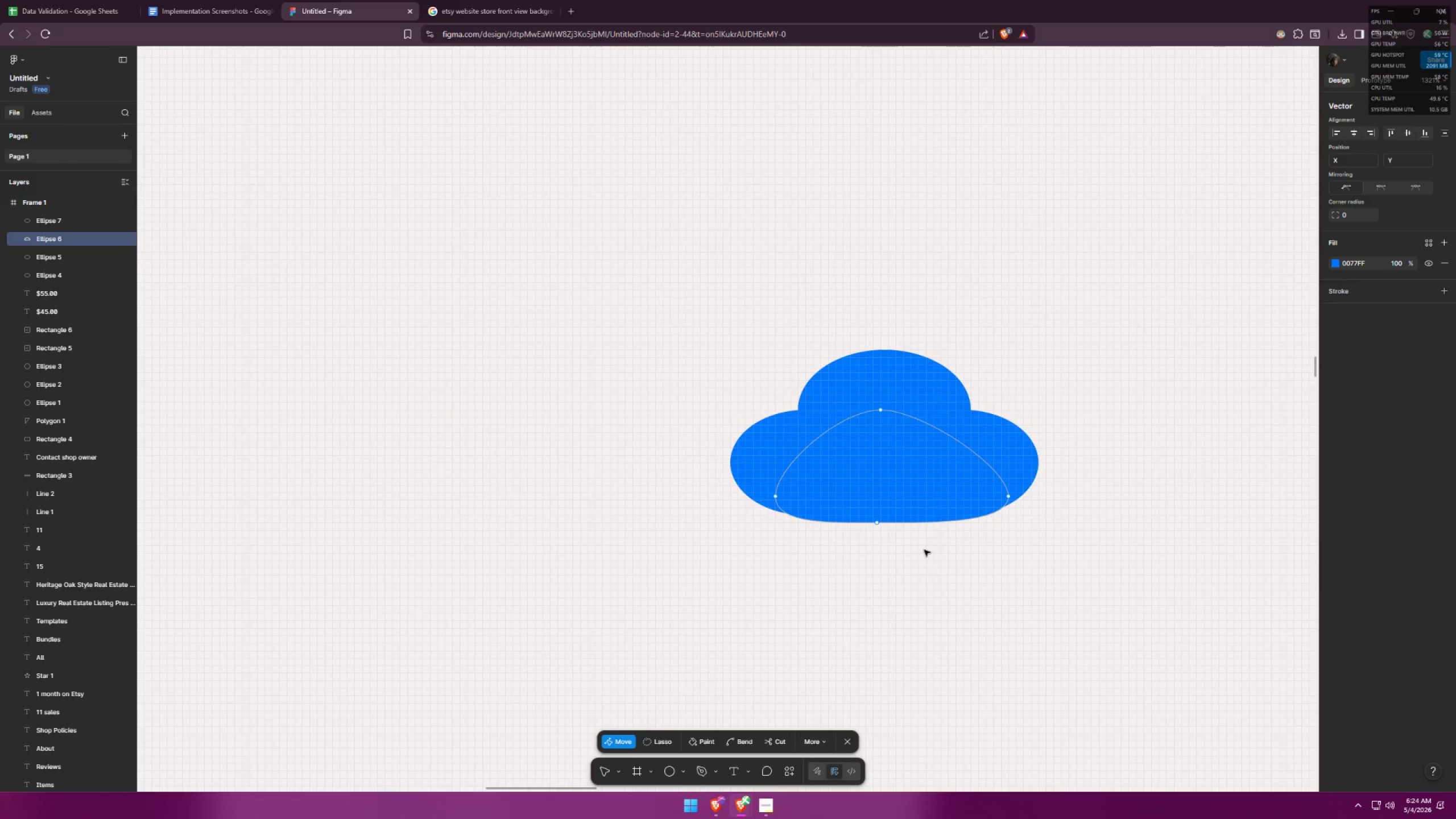 
double_click([924, 550])
 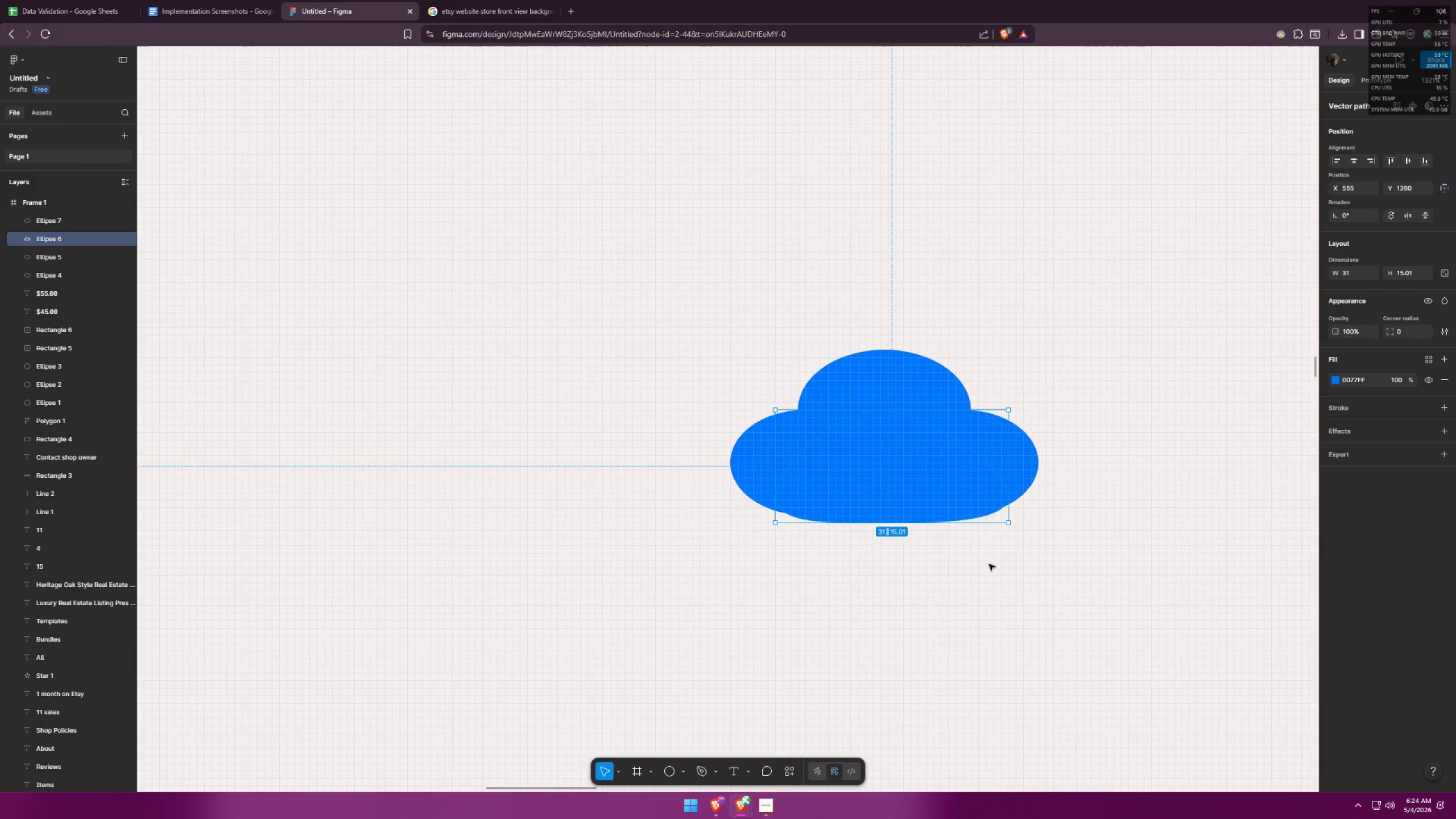 
triple_click([1023, 572])
 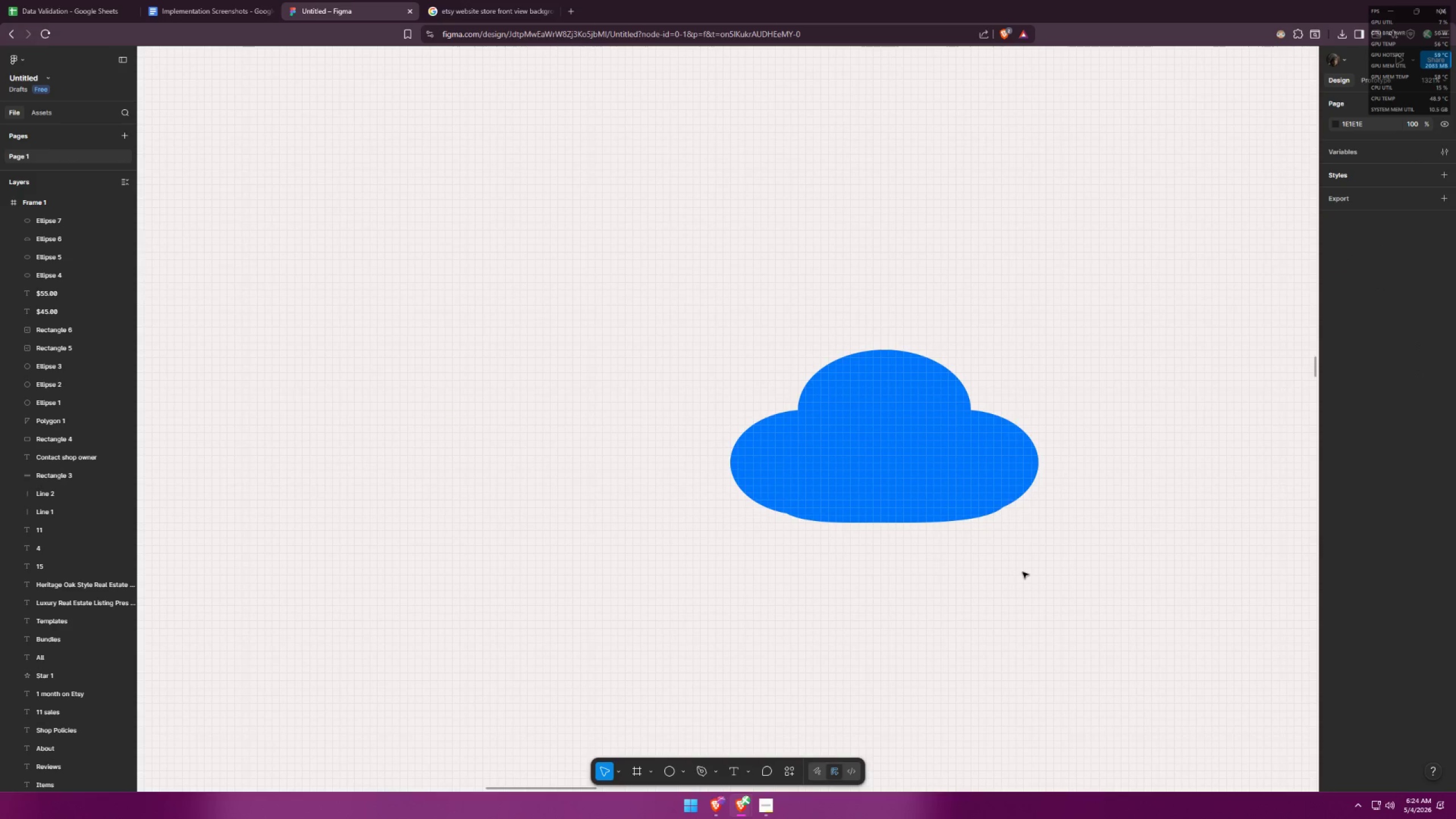 
key(Control+Z)
 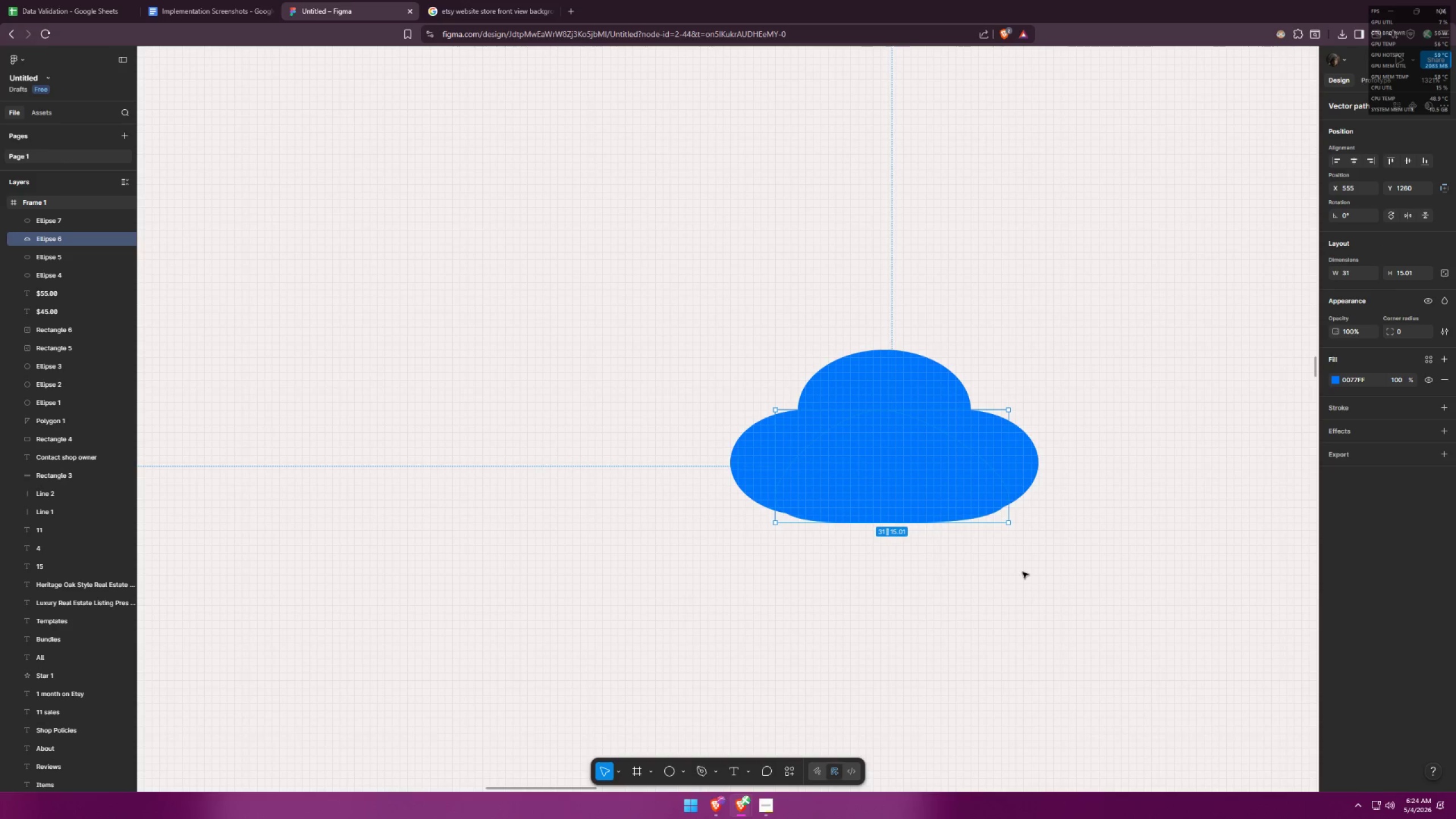 
key(Control+Z)
 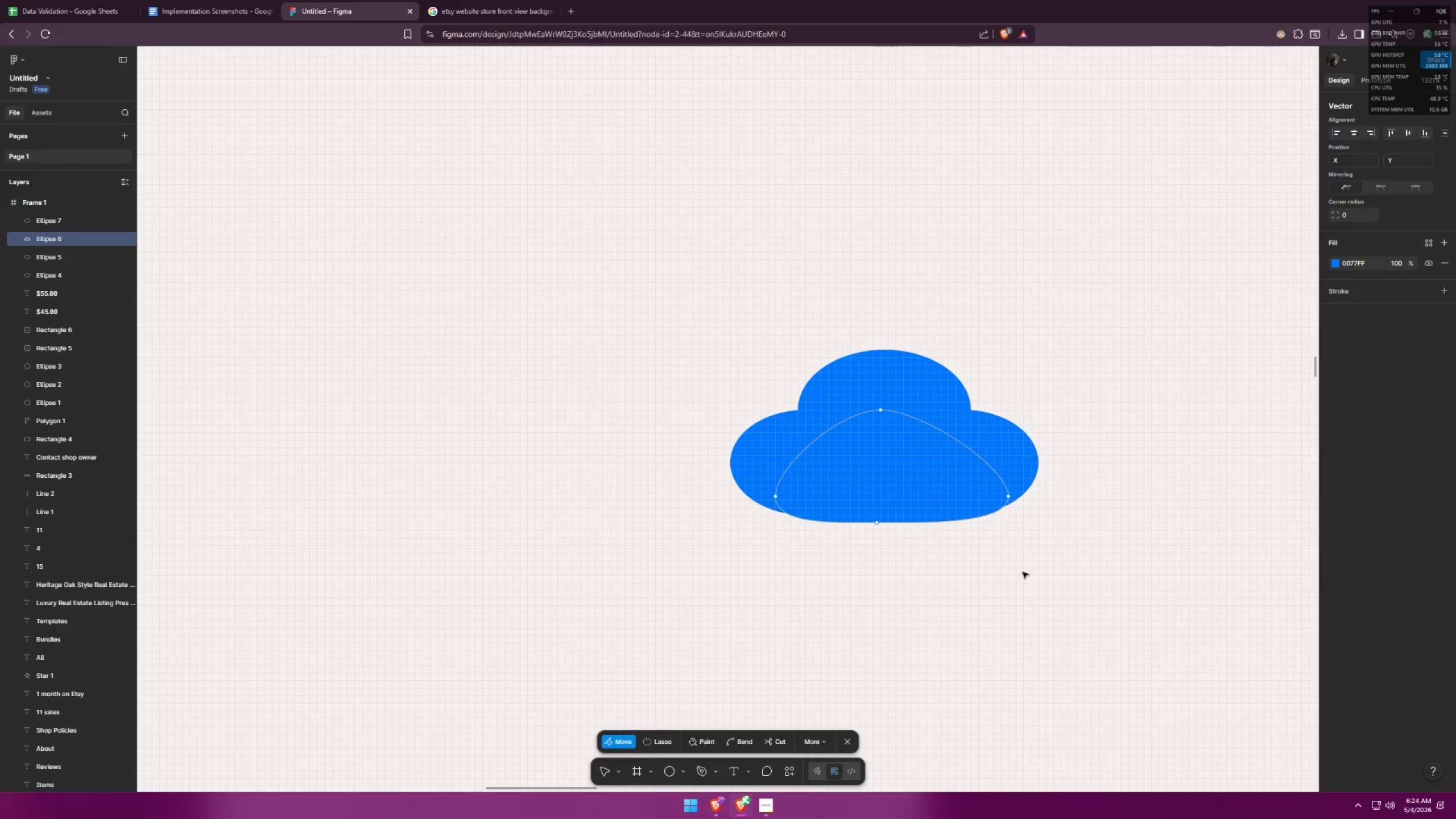 
key(Control+Z)
 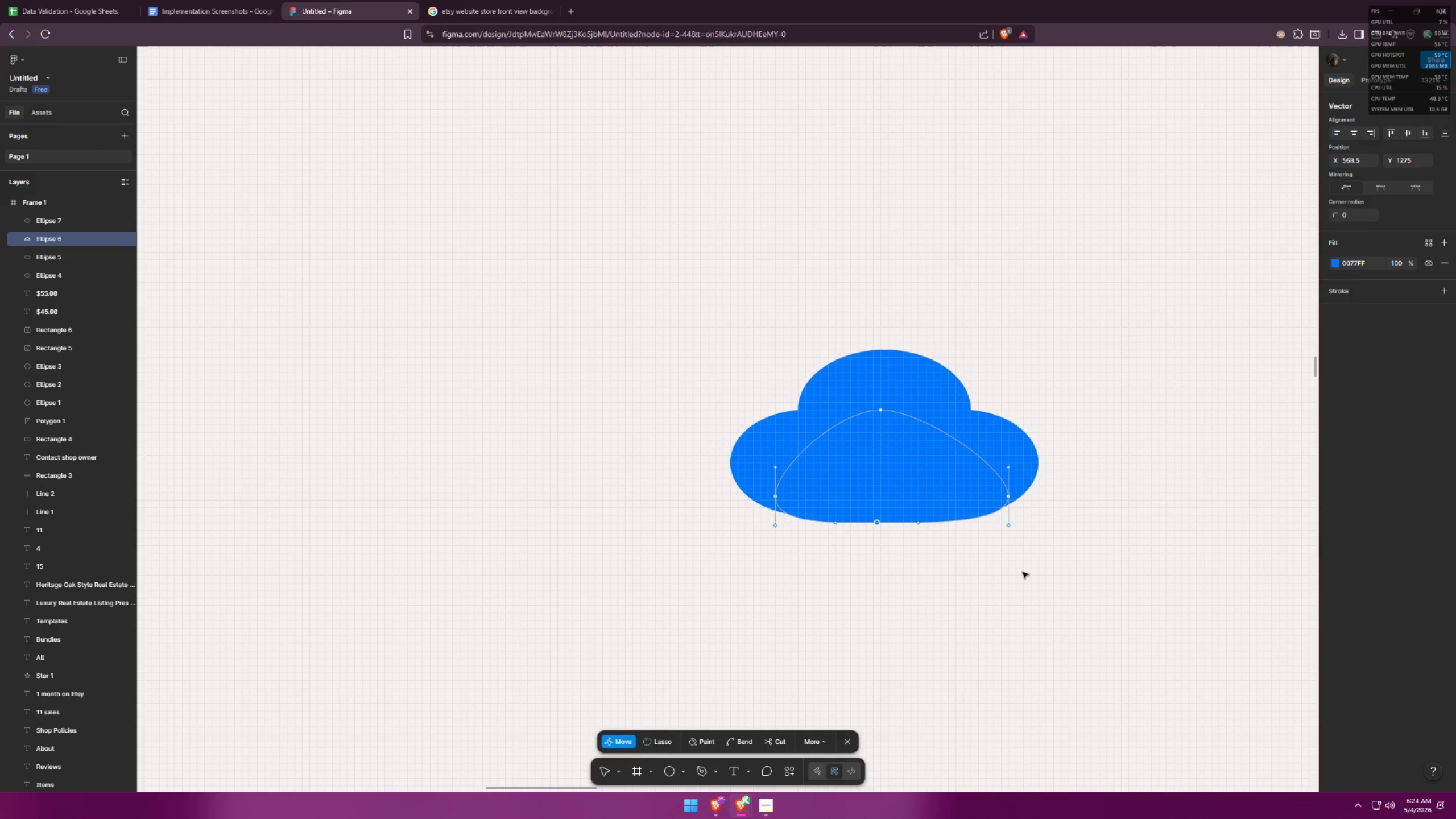 
key(Control+Z)
 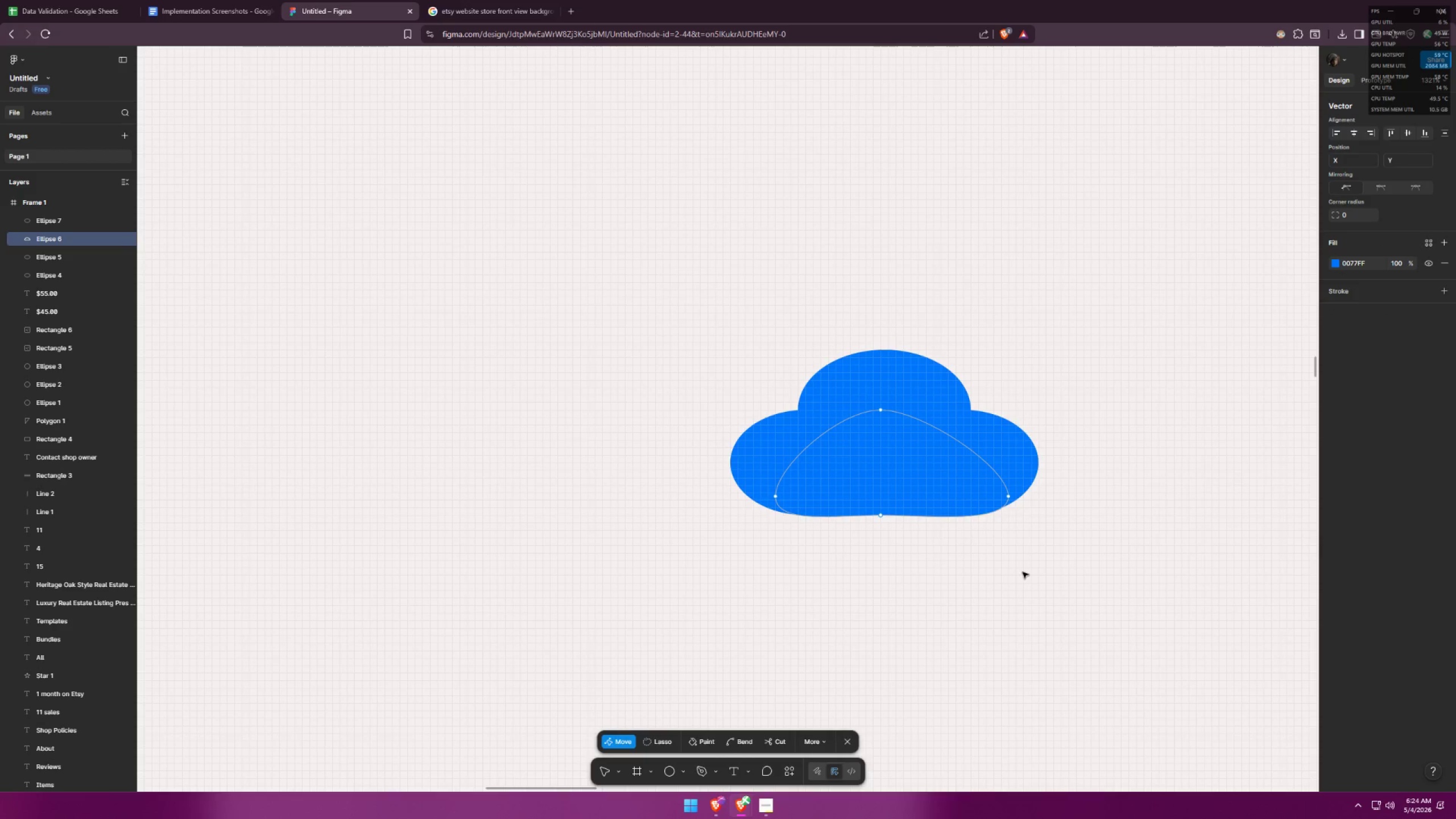 
left_click([1023, 572])
 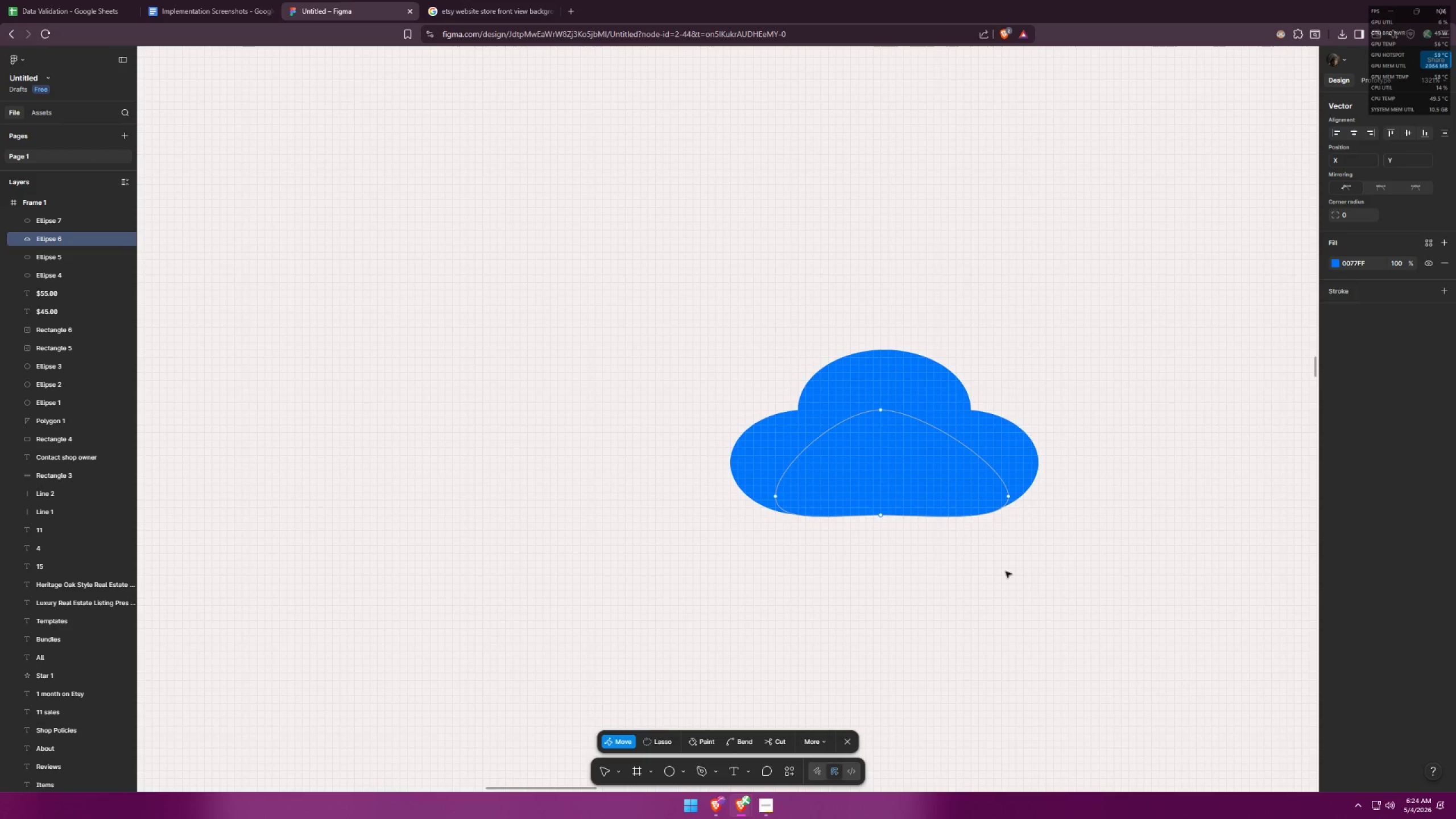 
double_click([990, 572])
 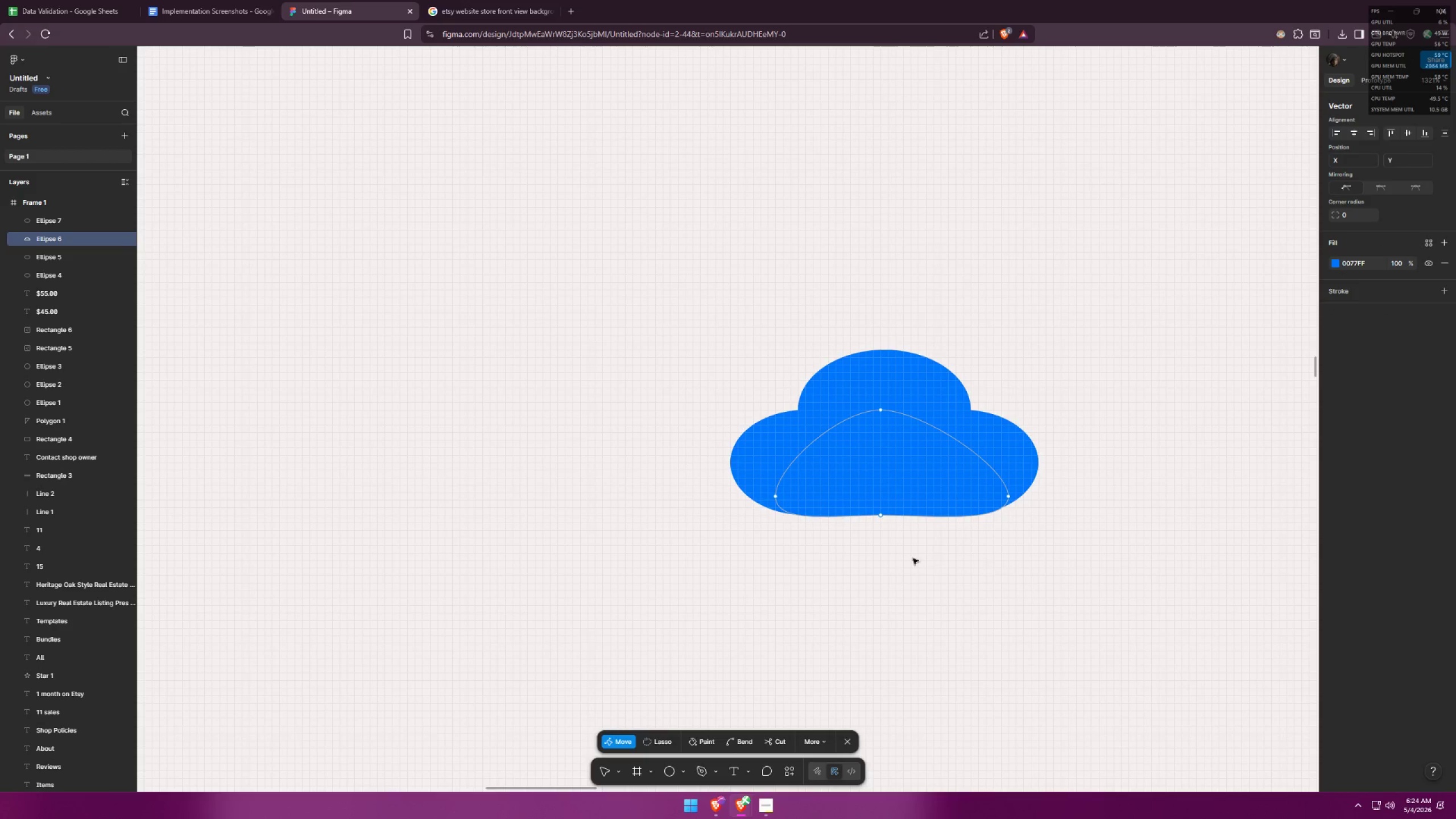 
triple_click([832, 546])
 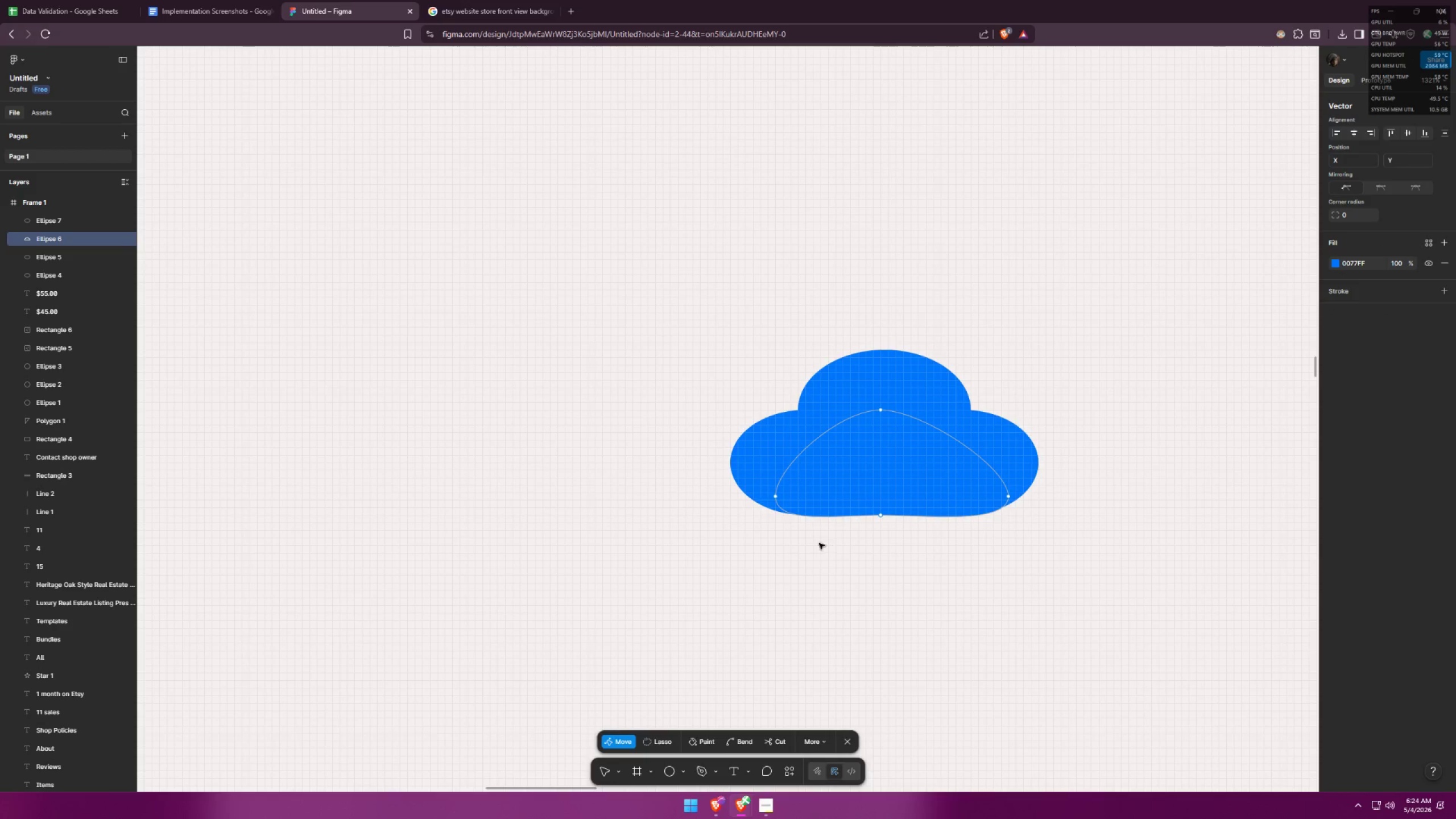 
triple_click([719, 516])
 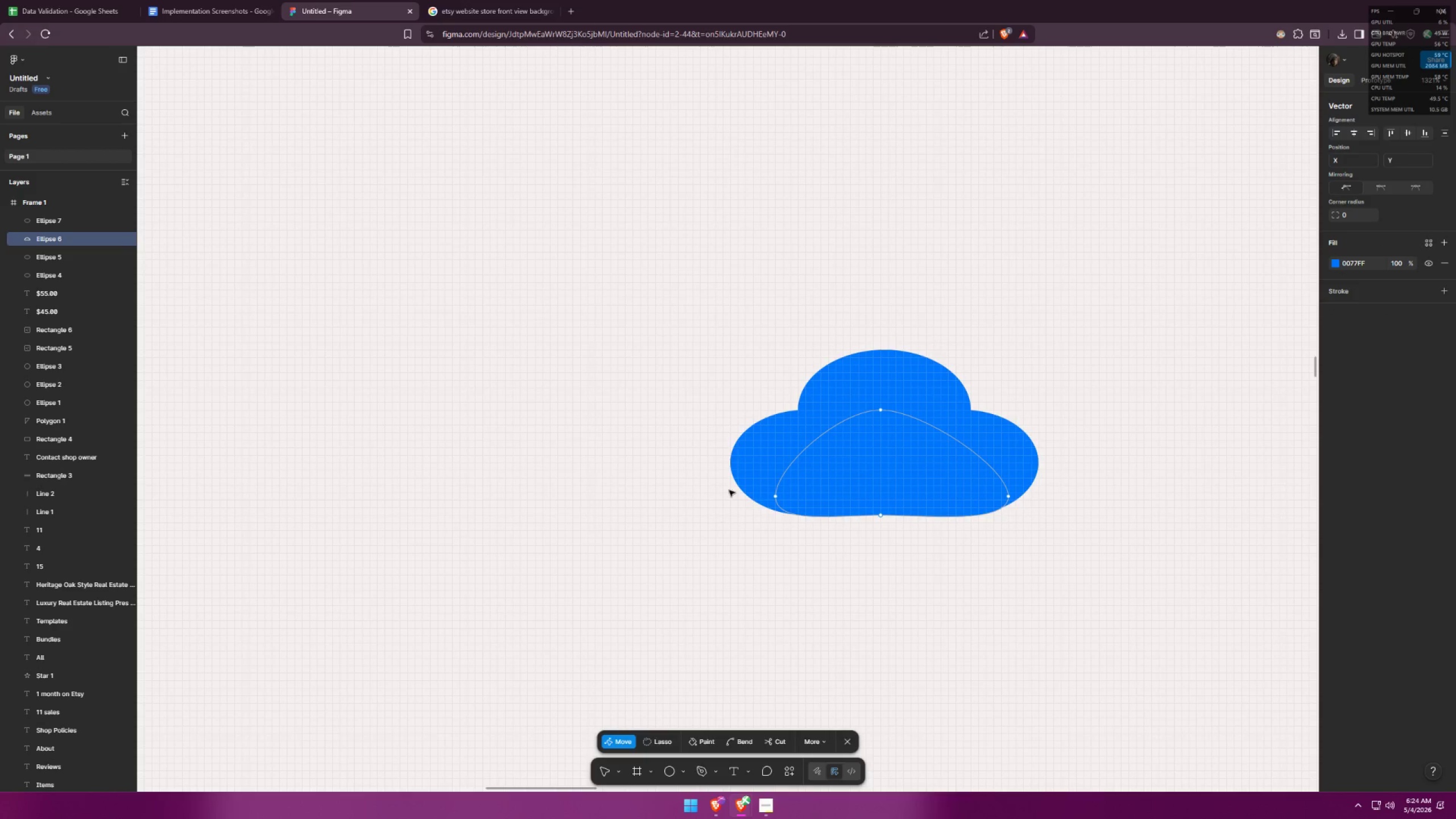 
triple_click([701, 383])
 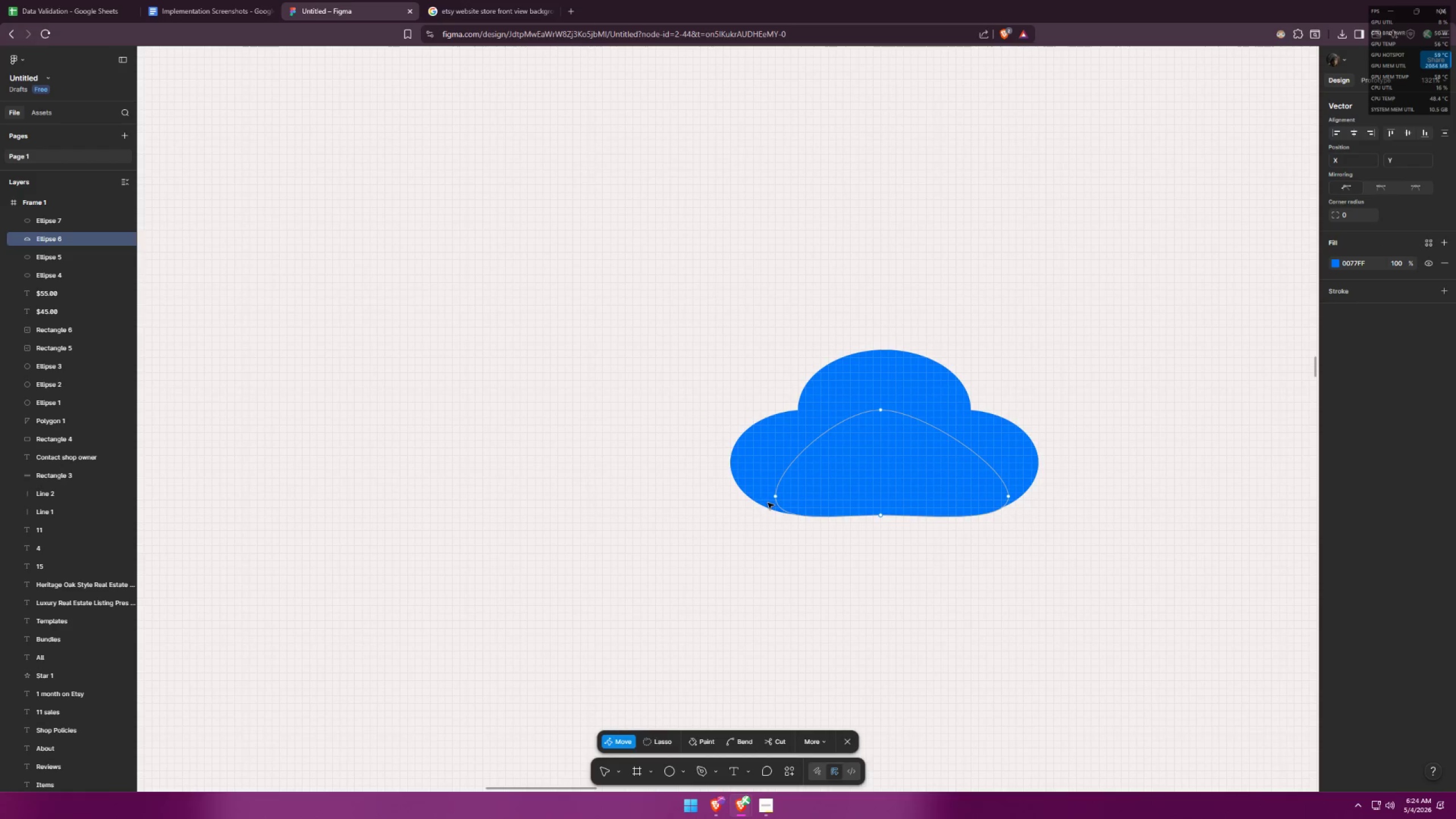 
key(Escape)
 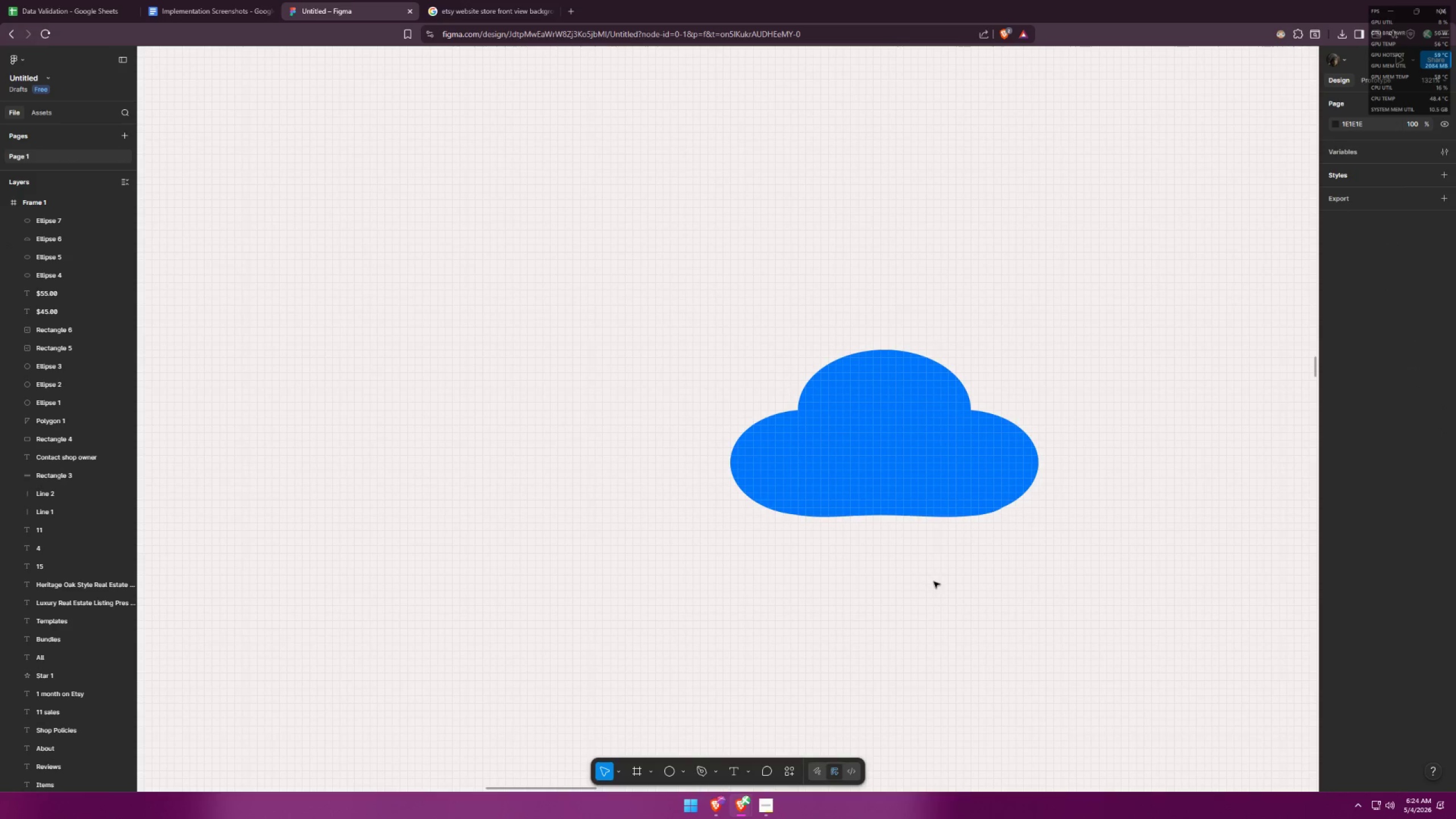 
hold_key(key=ControlLeft, duration=0.34)
scroll: coordinate [955, 581], scroll_direction: up, amount: 2.0
 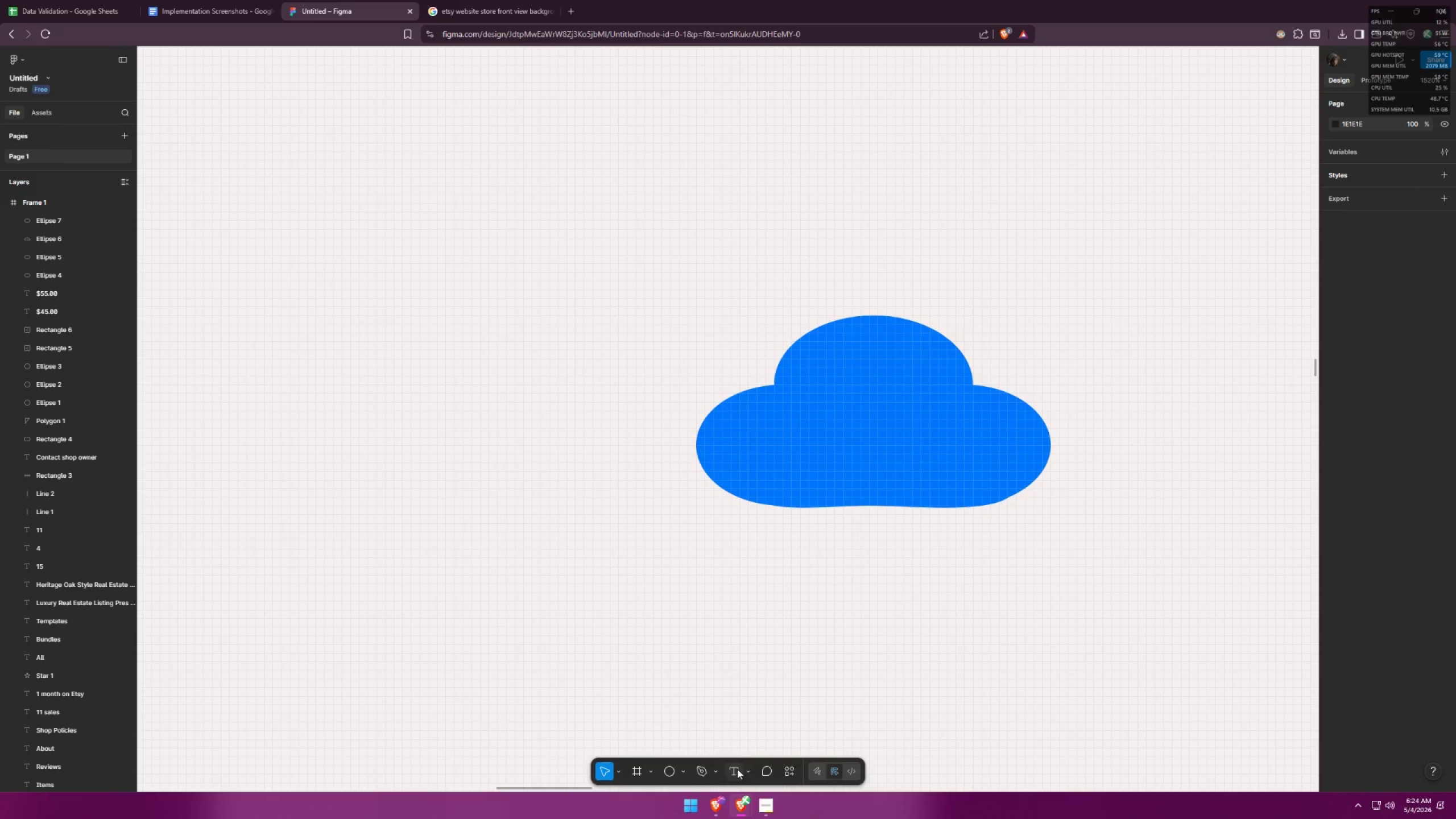 
double_click([679, 772])
 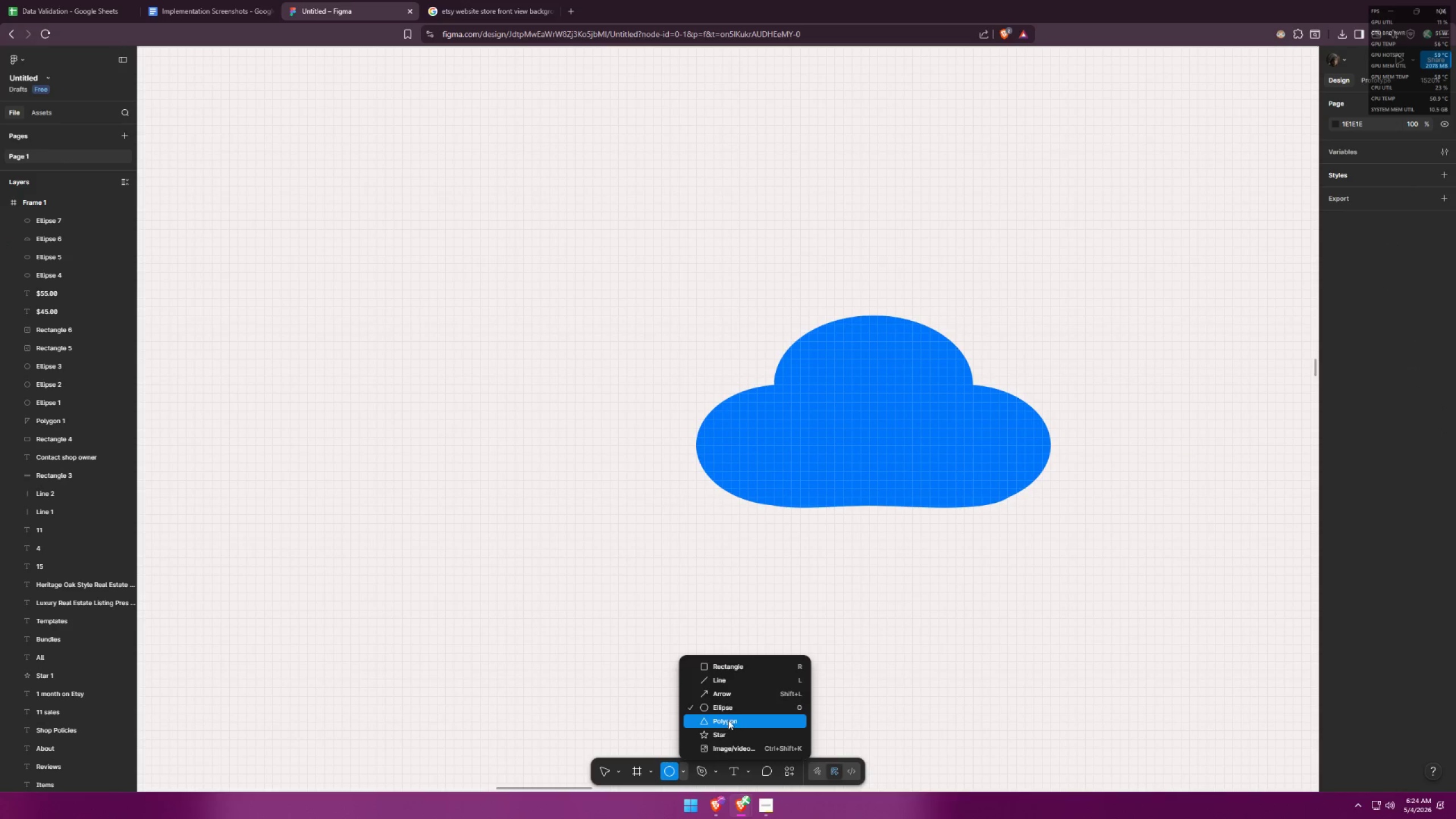 
left_click([737, 690])
 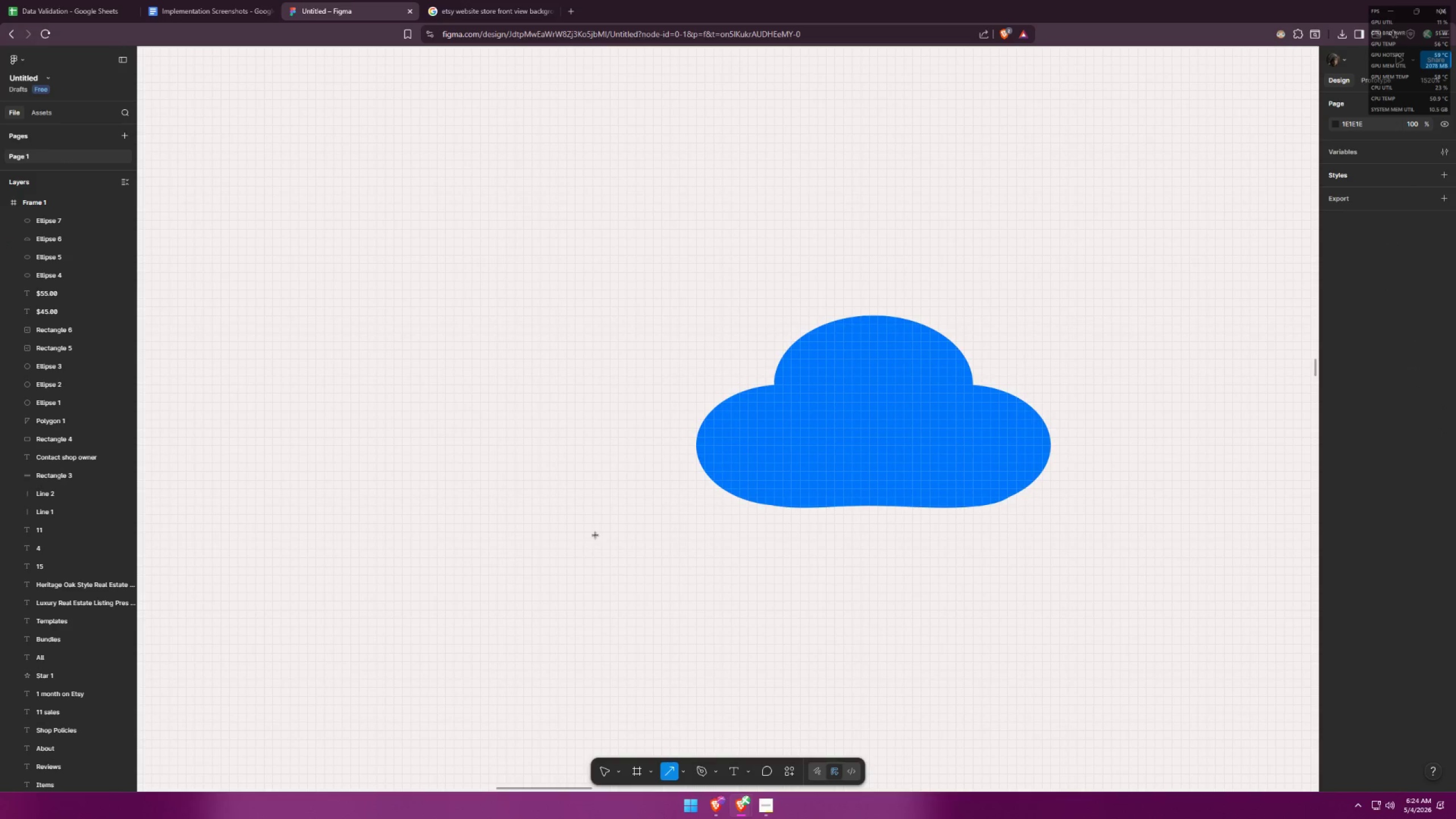 
left_click_drag(start_coordinate=[571, 489], to_coordinate=[572, 585])
 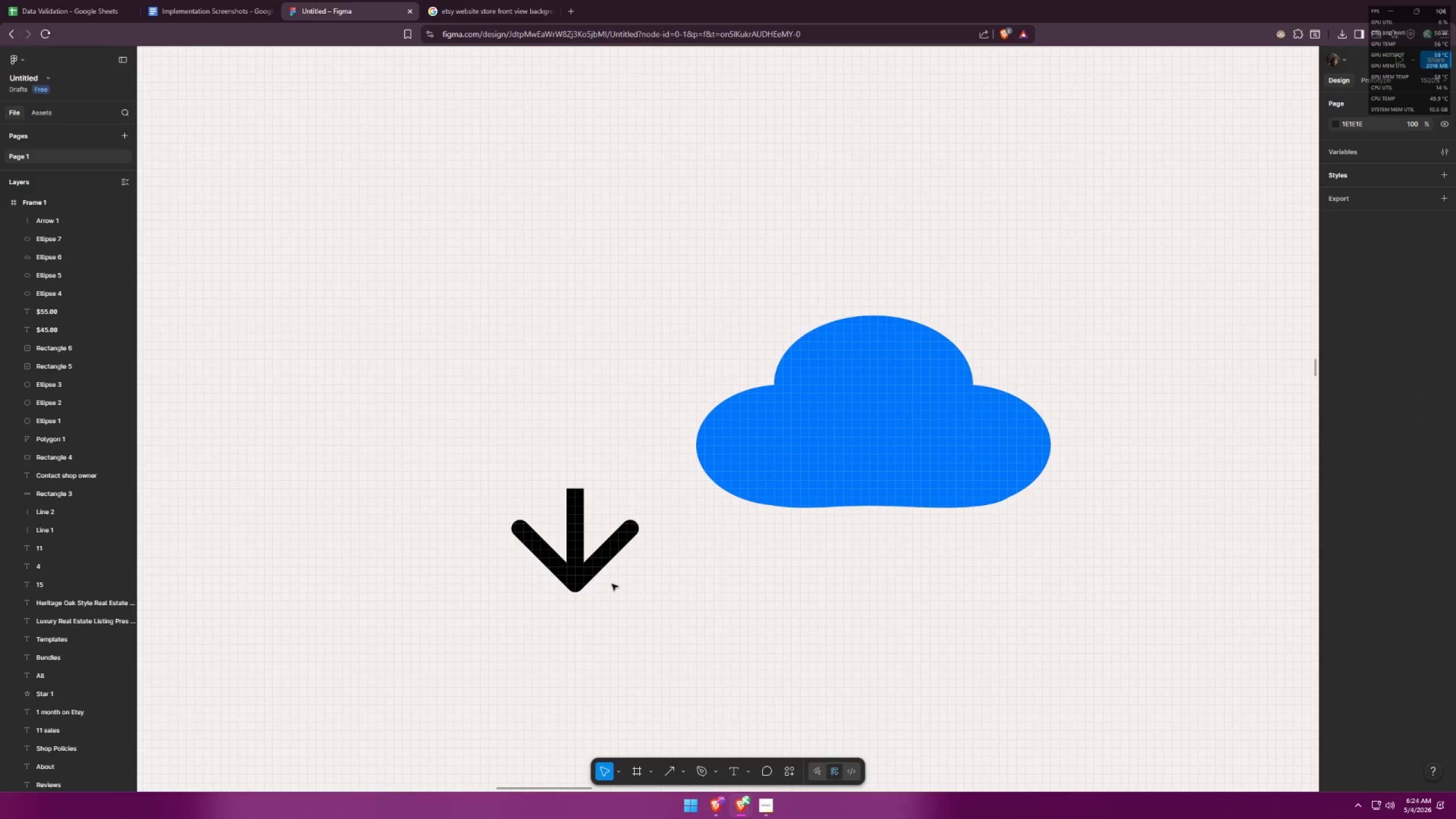 
left_click([583, 564])
 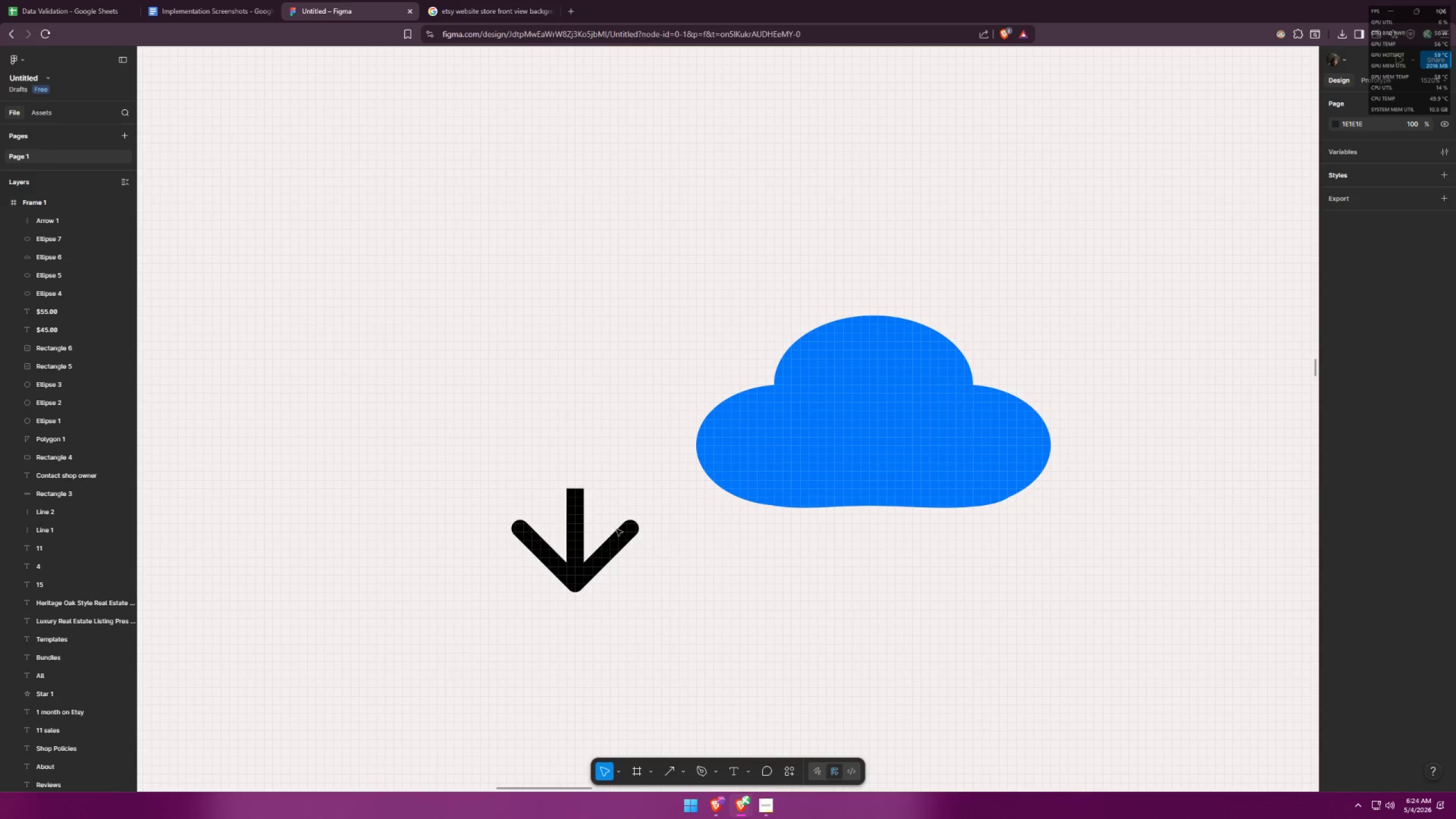 
left_click_drag(start_coordinate=[455, 444], to_coordinate=[682, 661])
 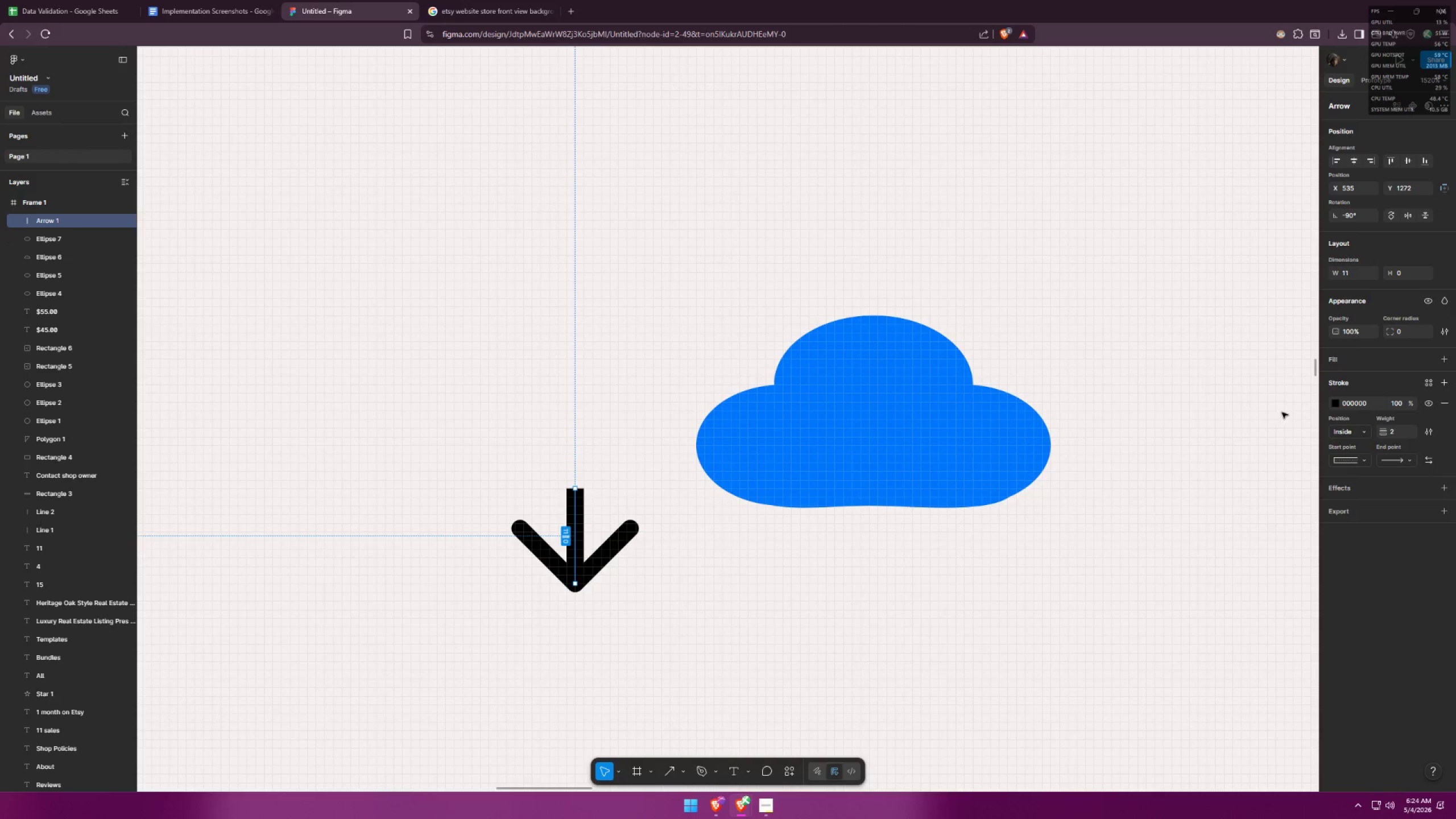 
hold_key(key=ControlLeft, duration=0.5)
 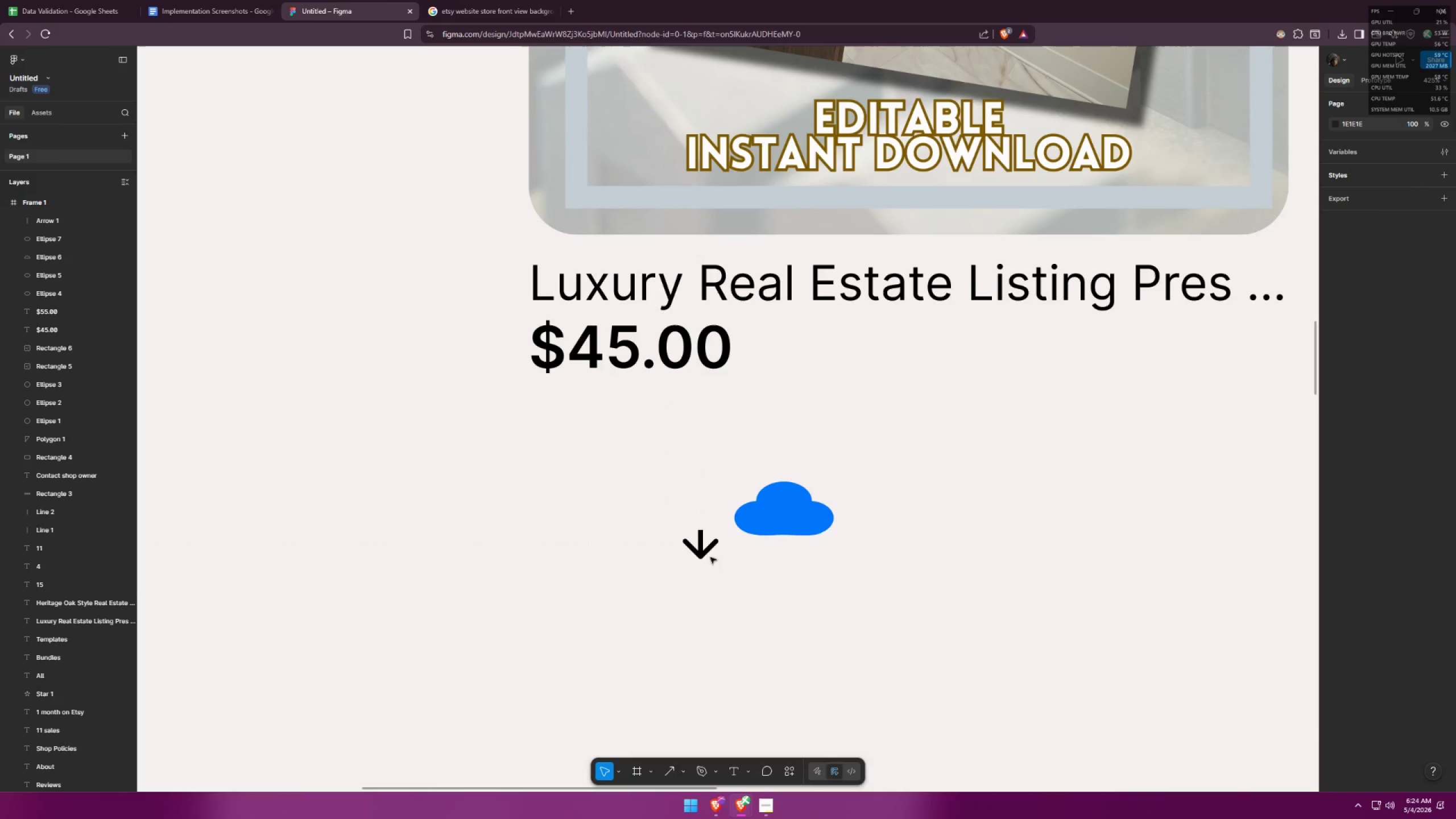 
left_click([759, 573])
 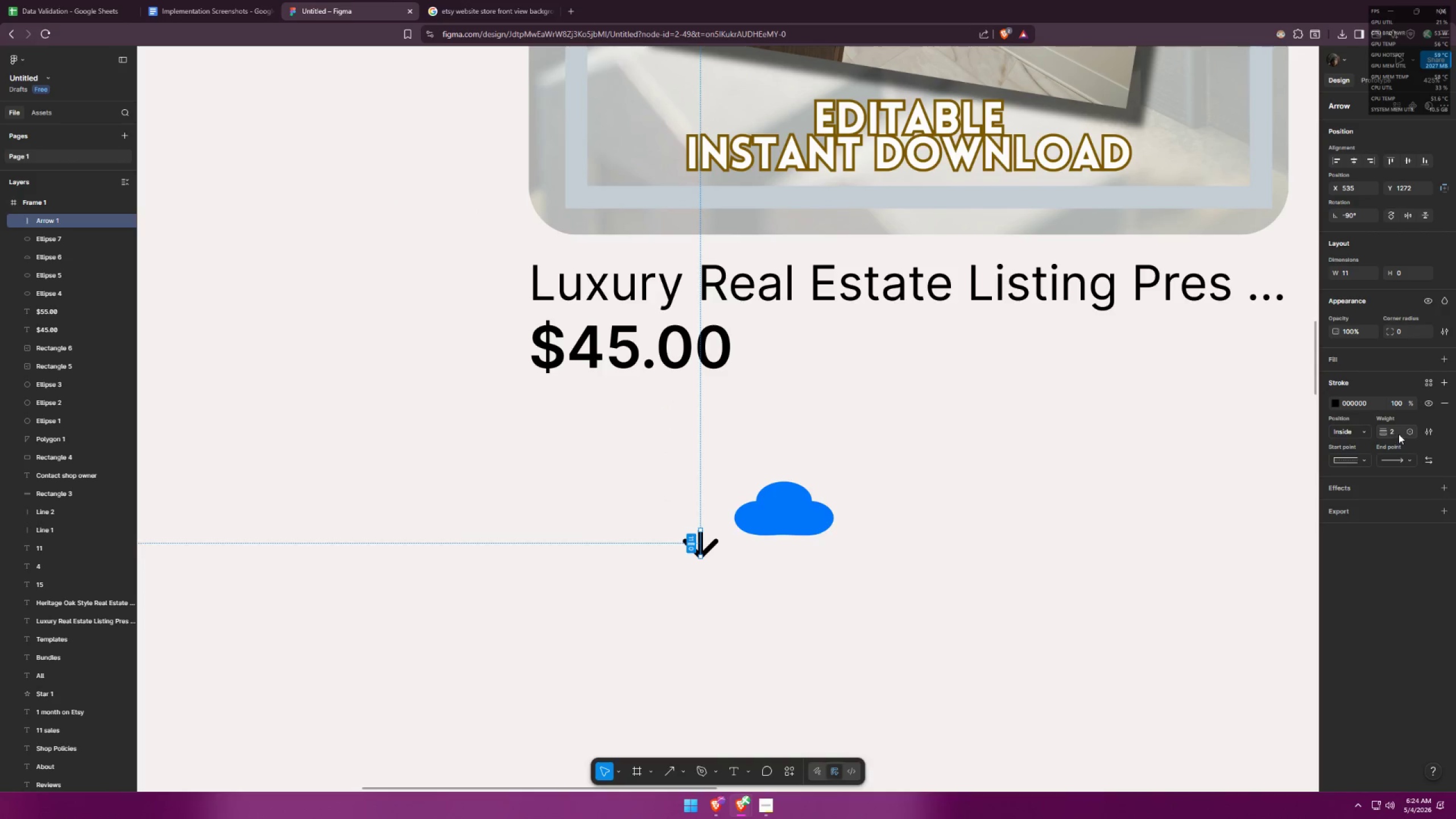 
scroll: coordinate [755, 539], scroll_direction: down, amount: 10.0
 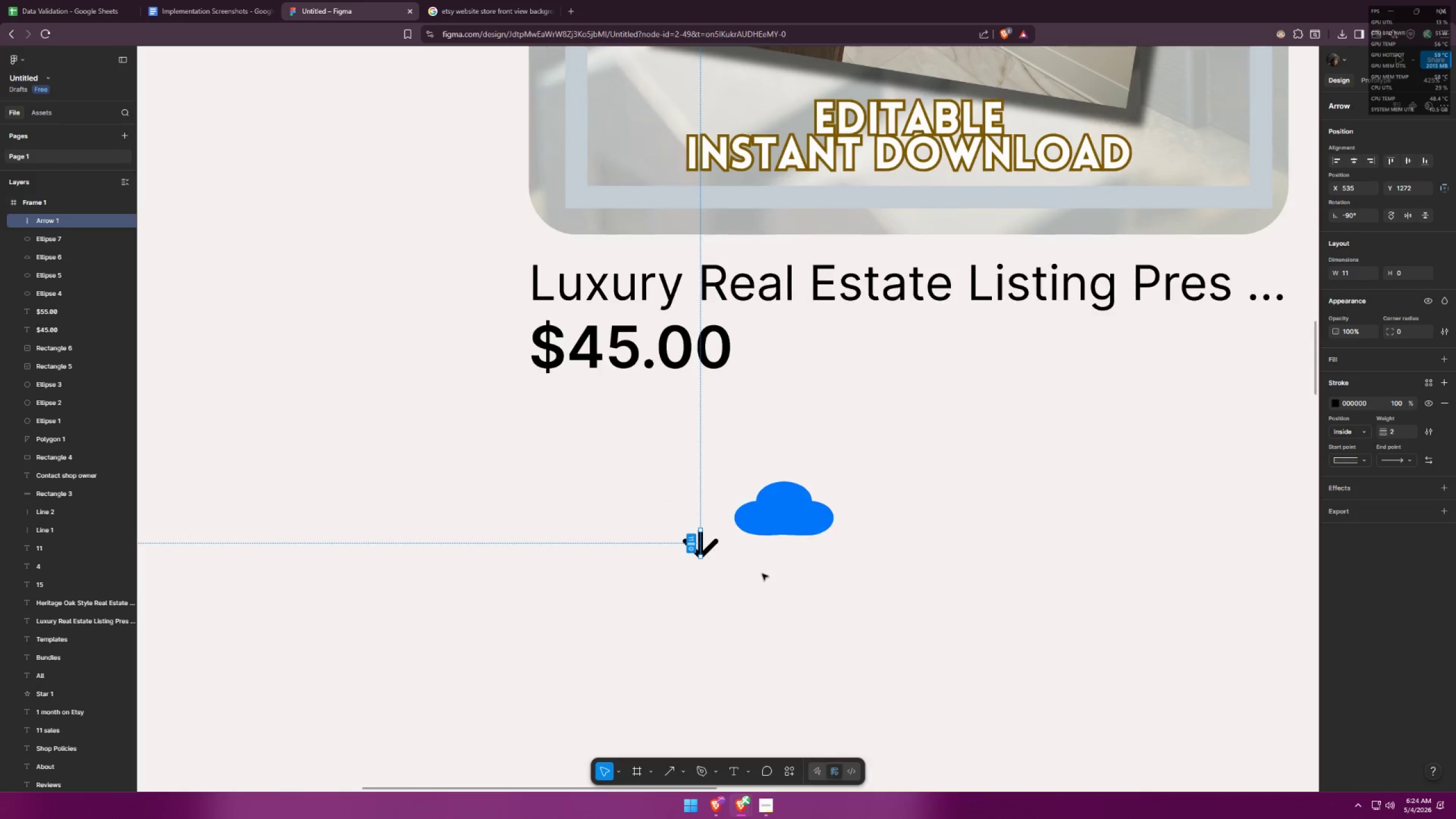 
left_click([1352, 463])
 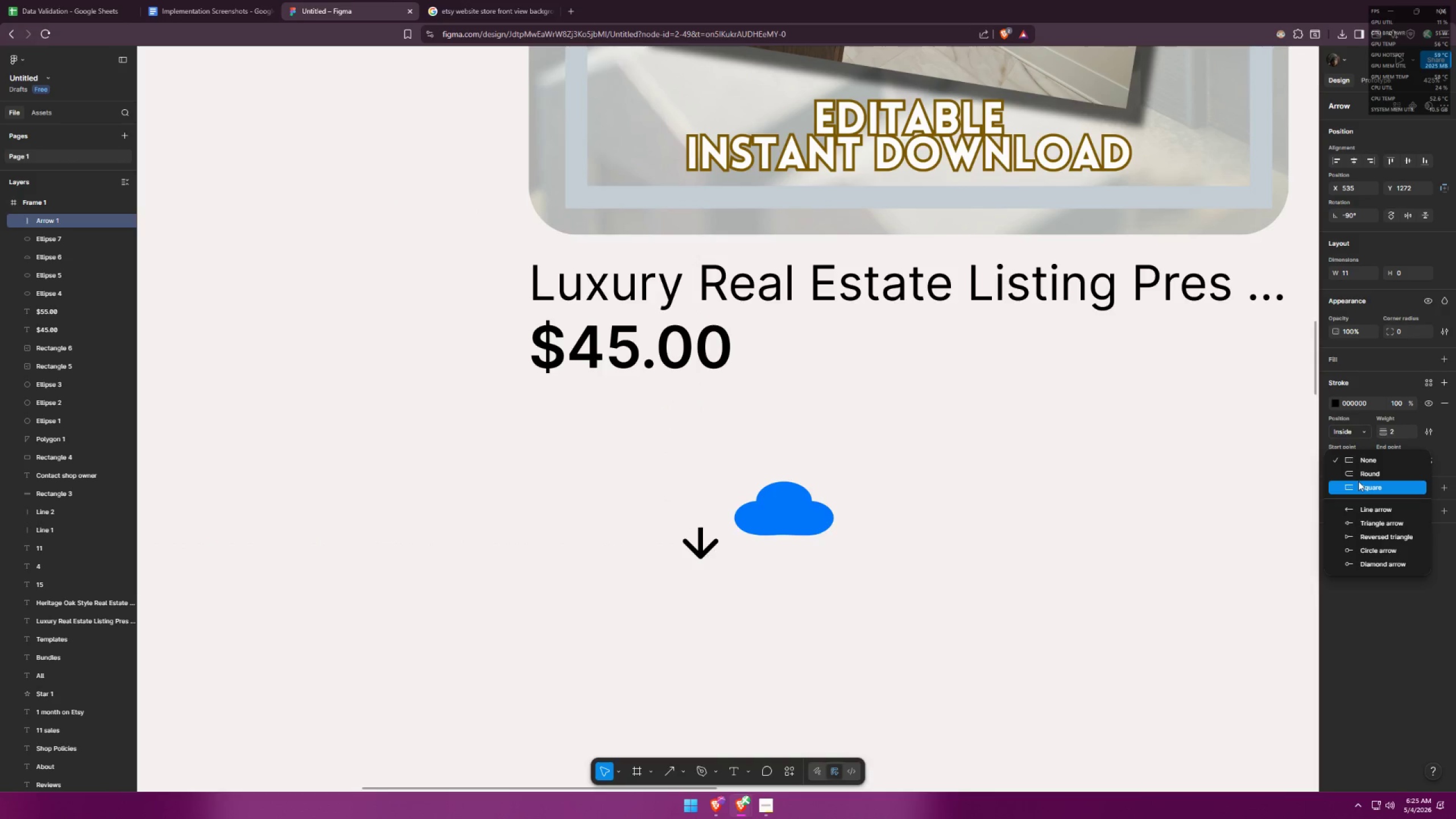 
left_click([1358, 481])
 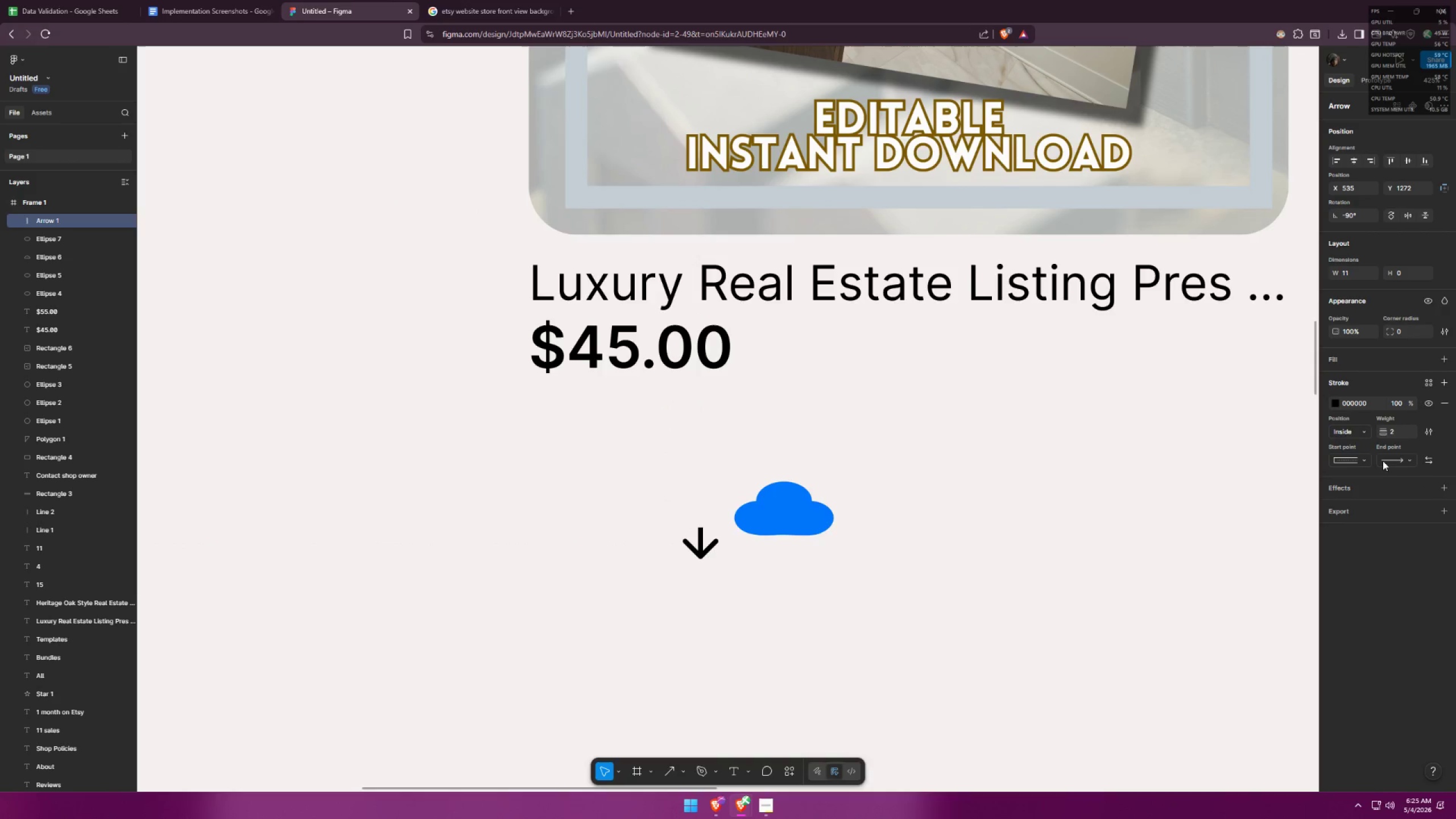 
left_click([1388, 459])
 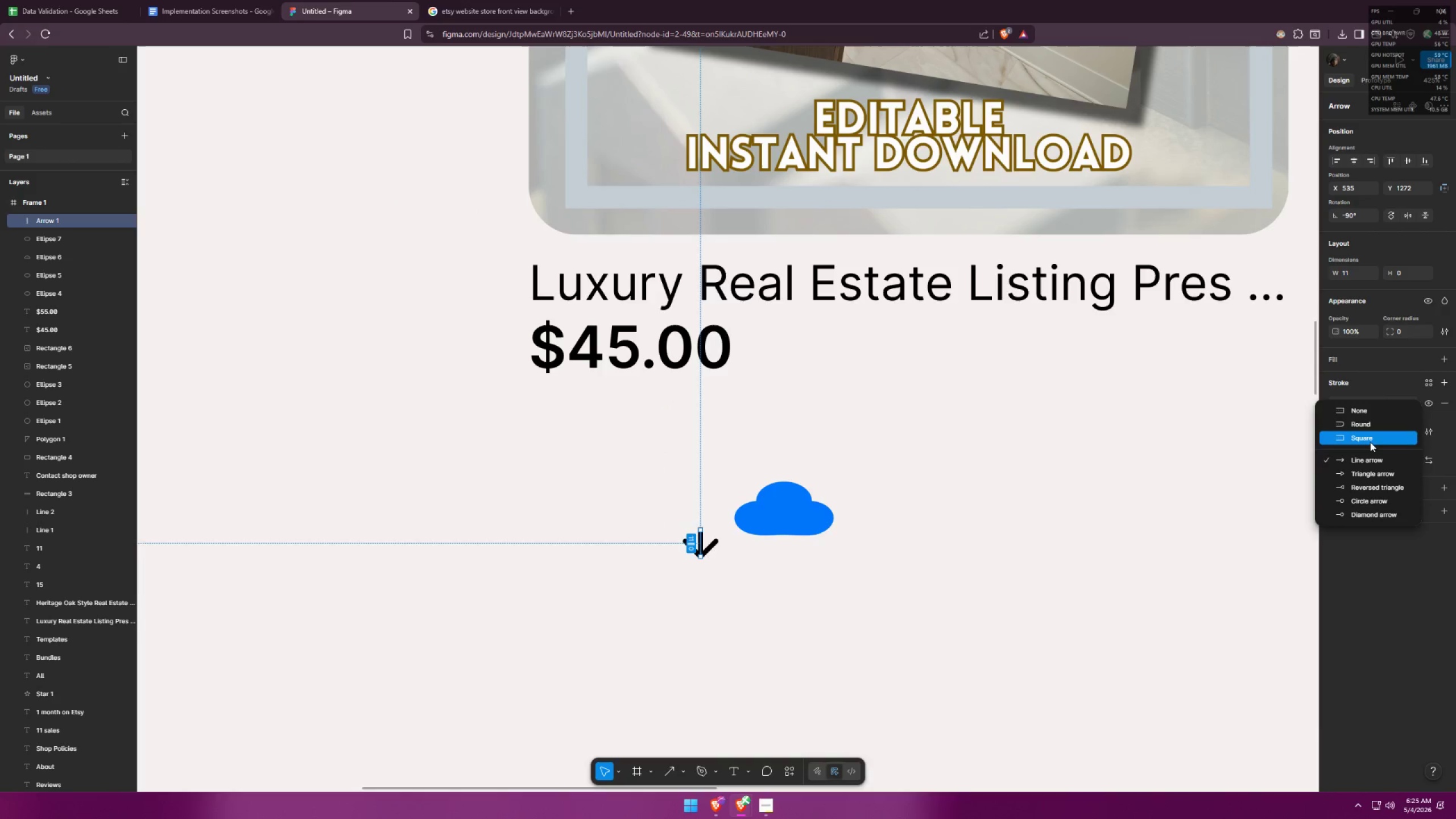 
wait(6.28)
 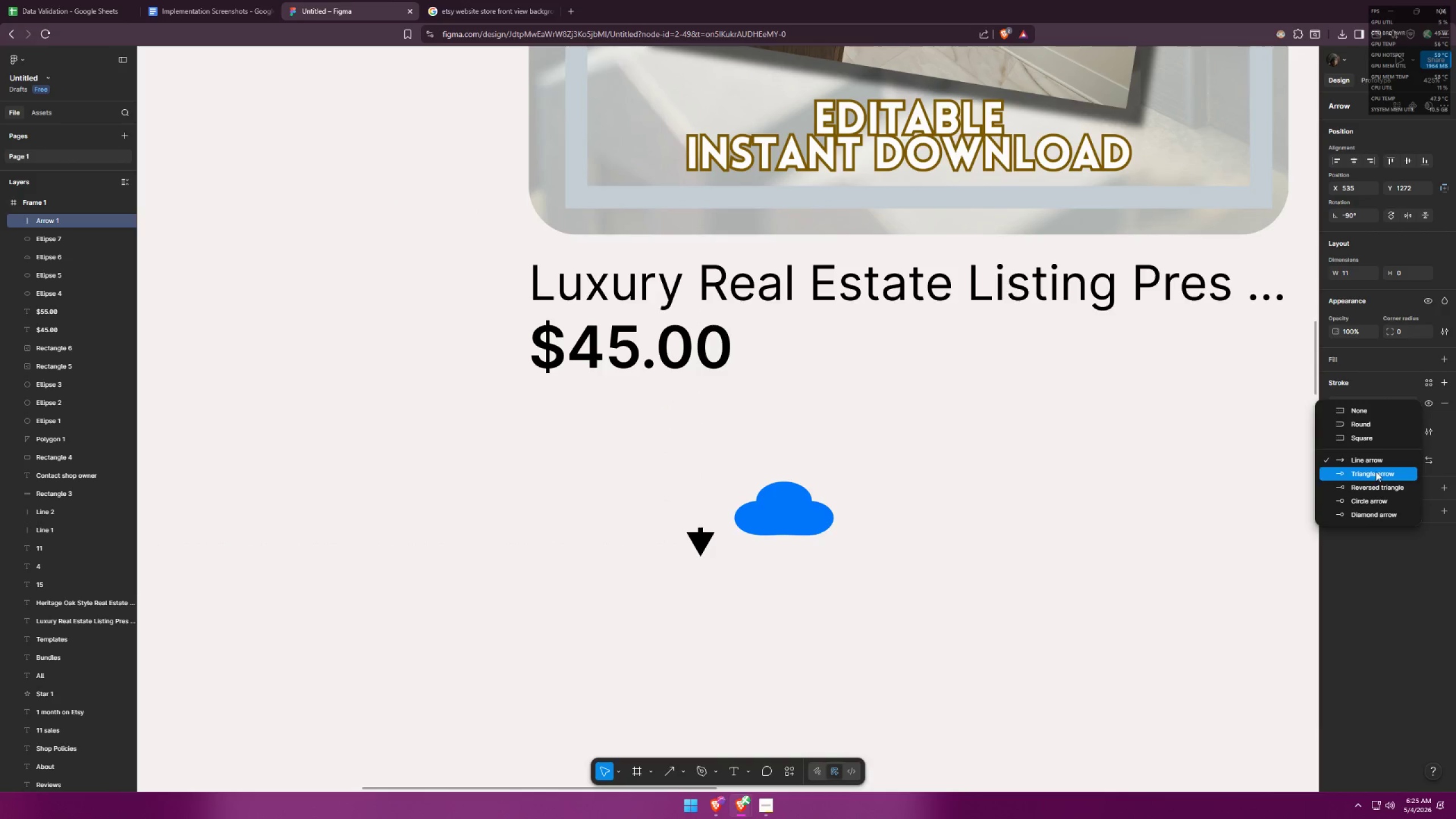 
double_click([891, 568])
 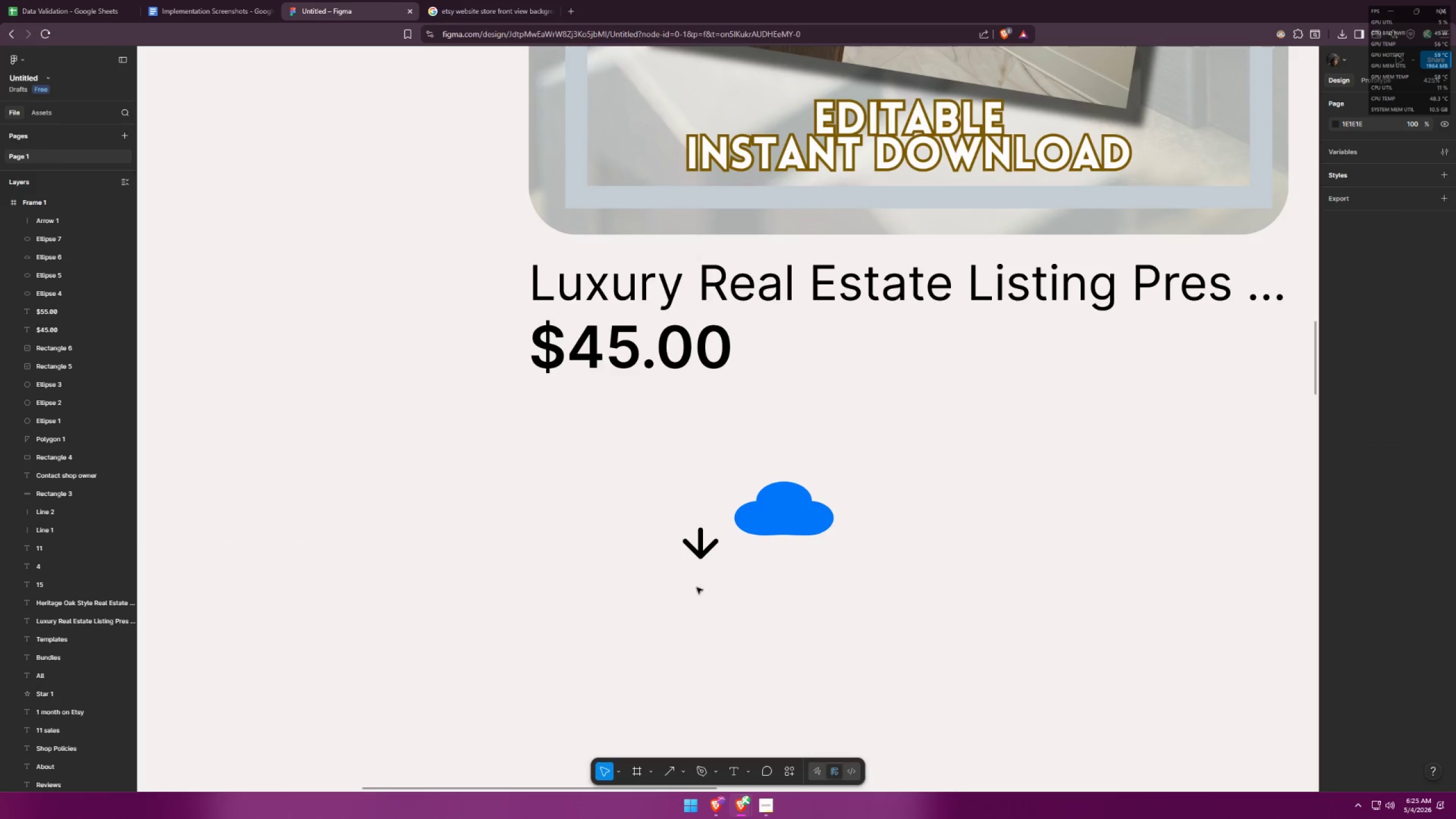 
left_click([704, 551])
 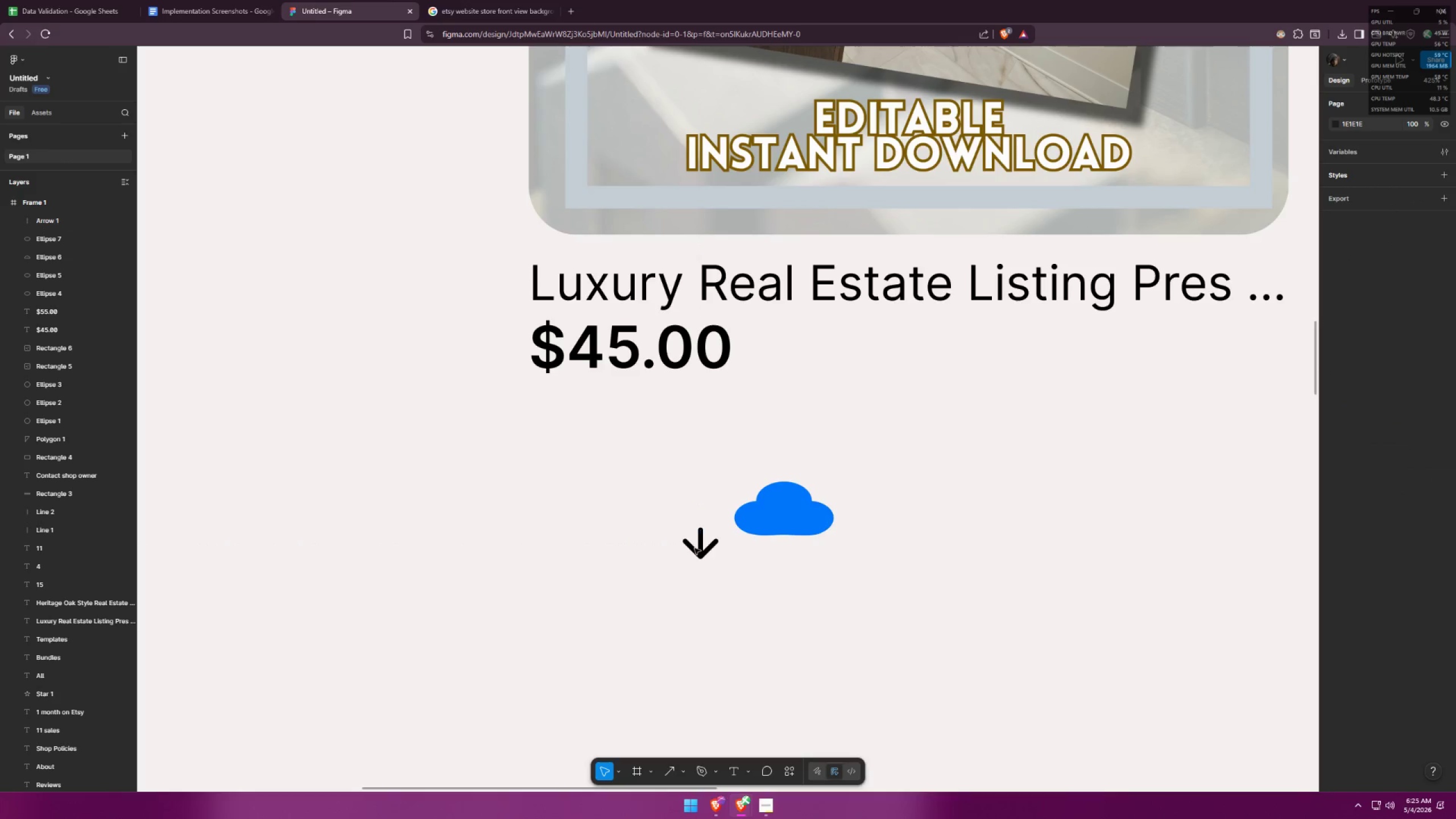 
left_click_drag(start_coordinate=[679, 526], to_coordinate=[713, 572])
 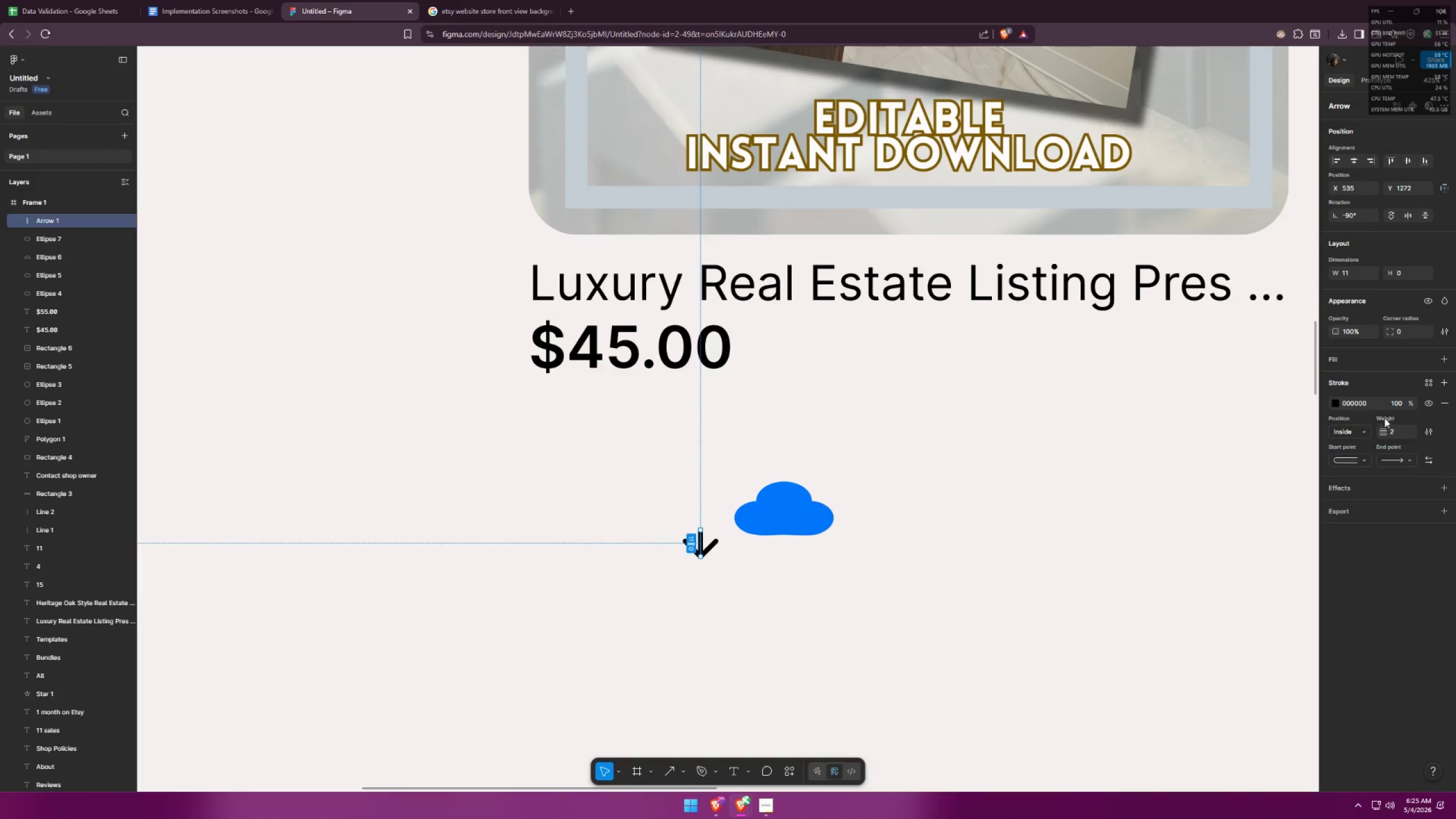 
left_click([1396, 429])
 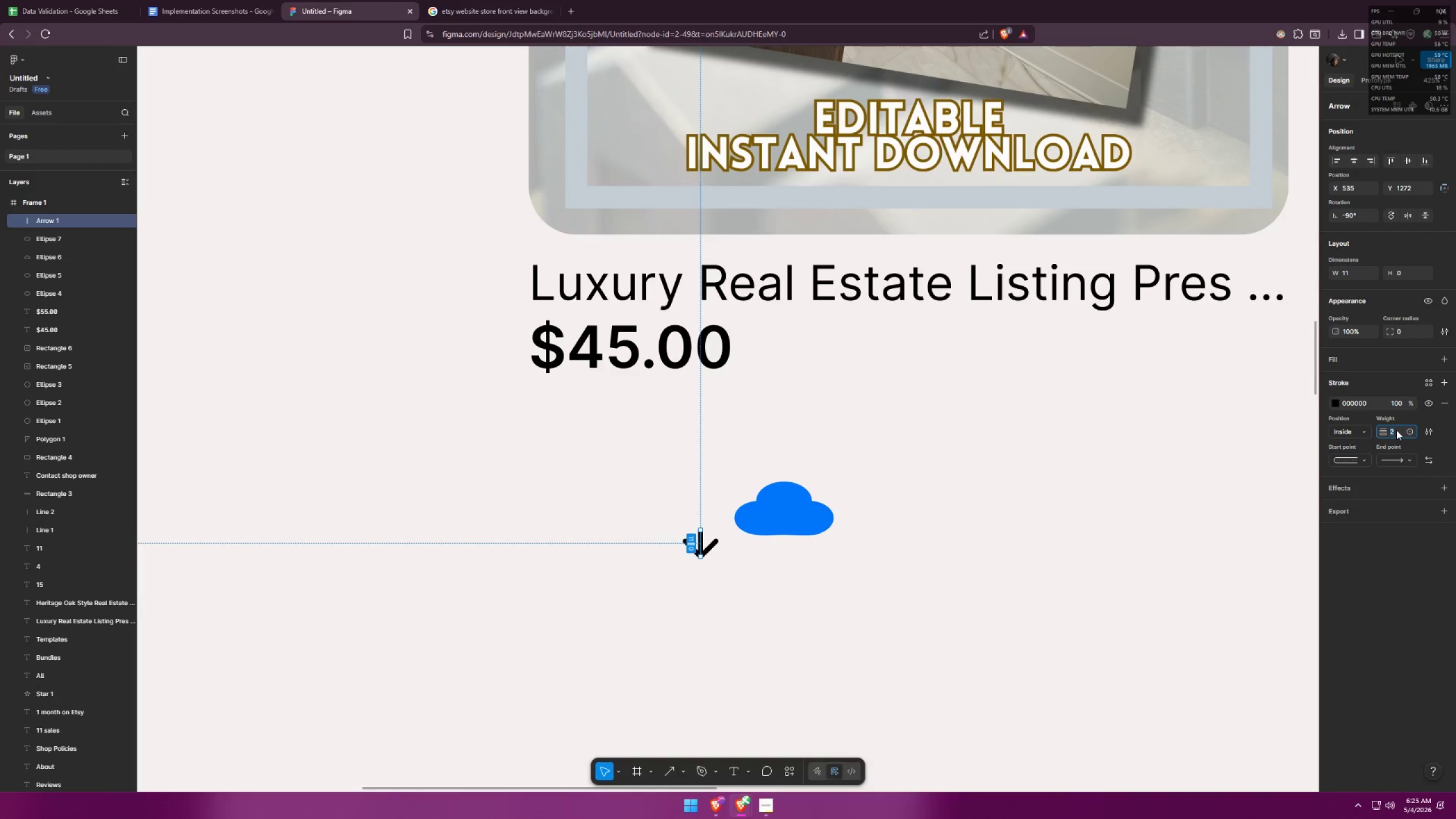 
key(Period)
 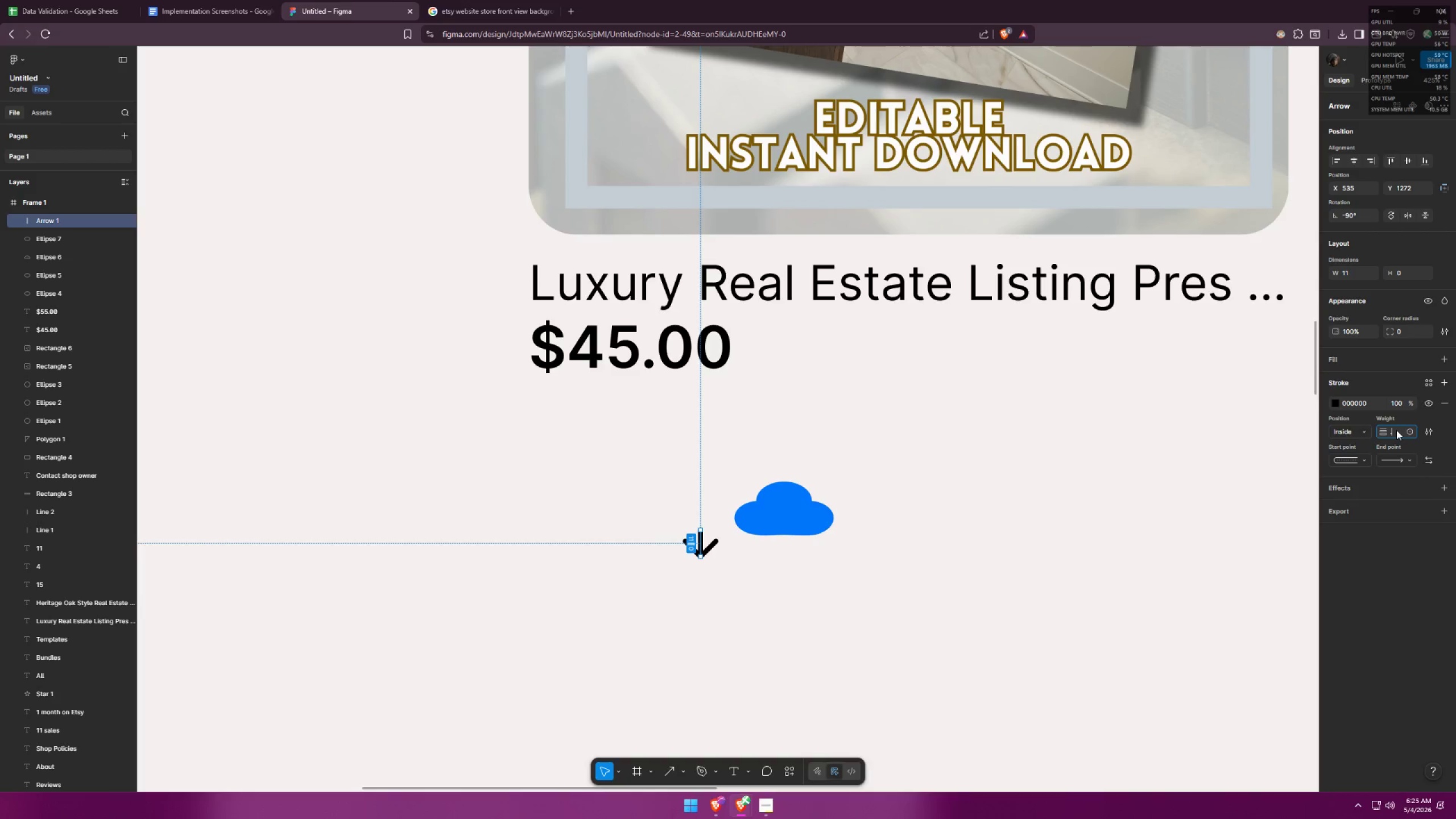 
key(5)
 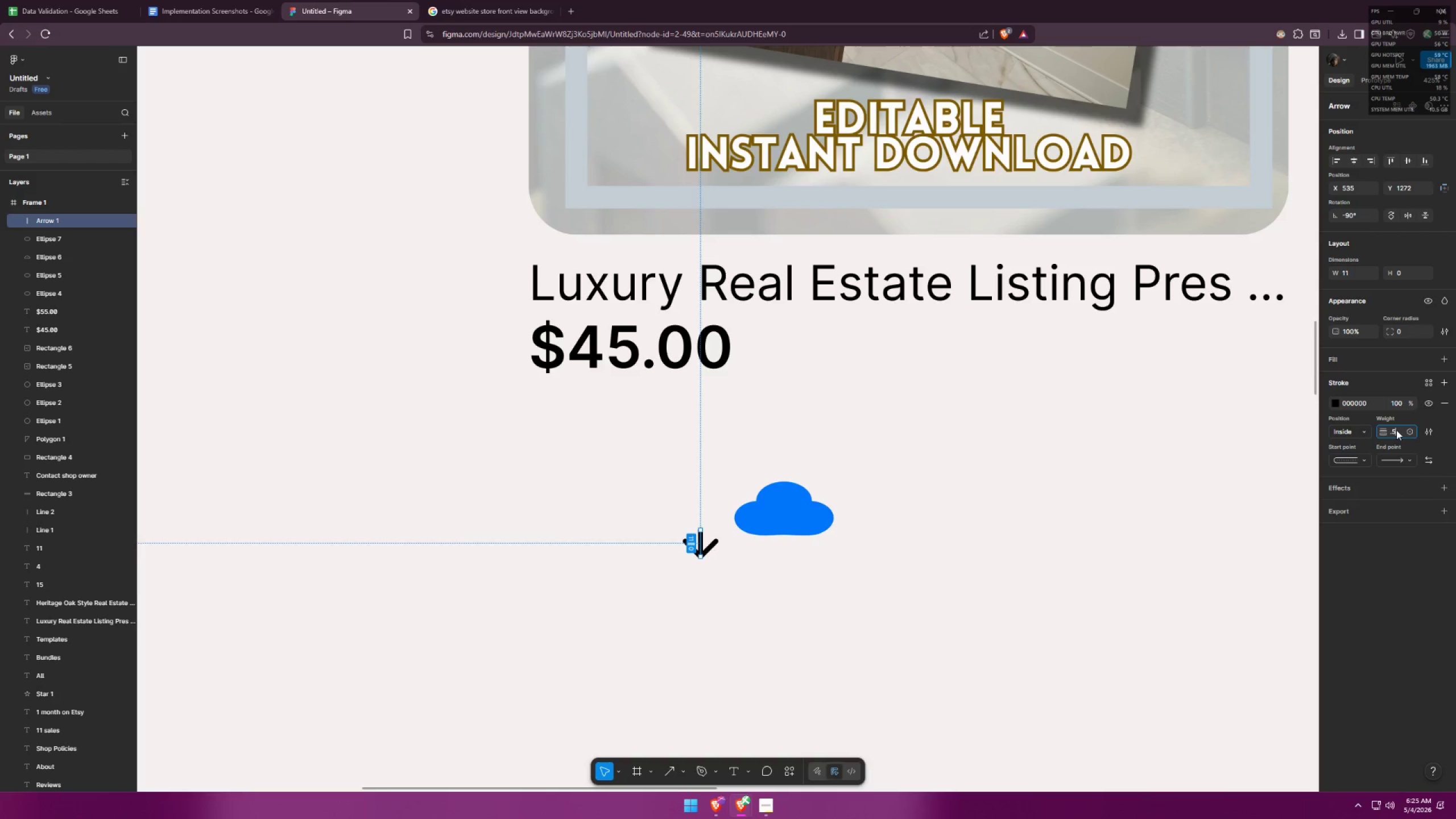 
key(Enter)
 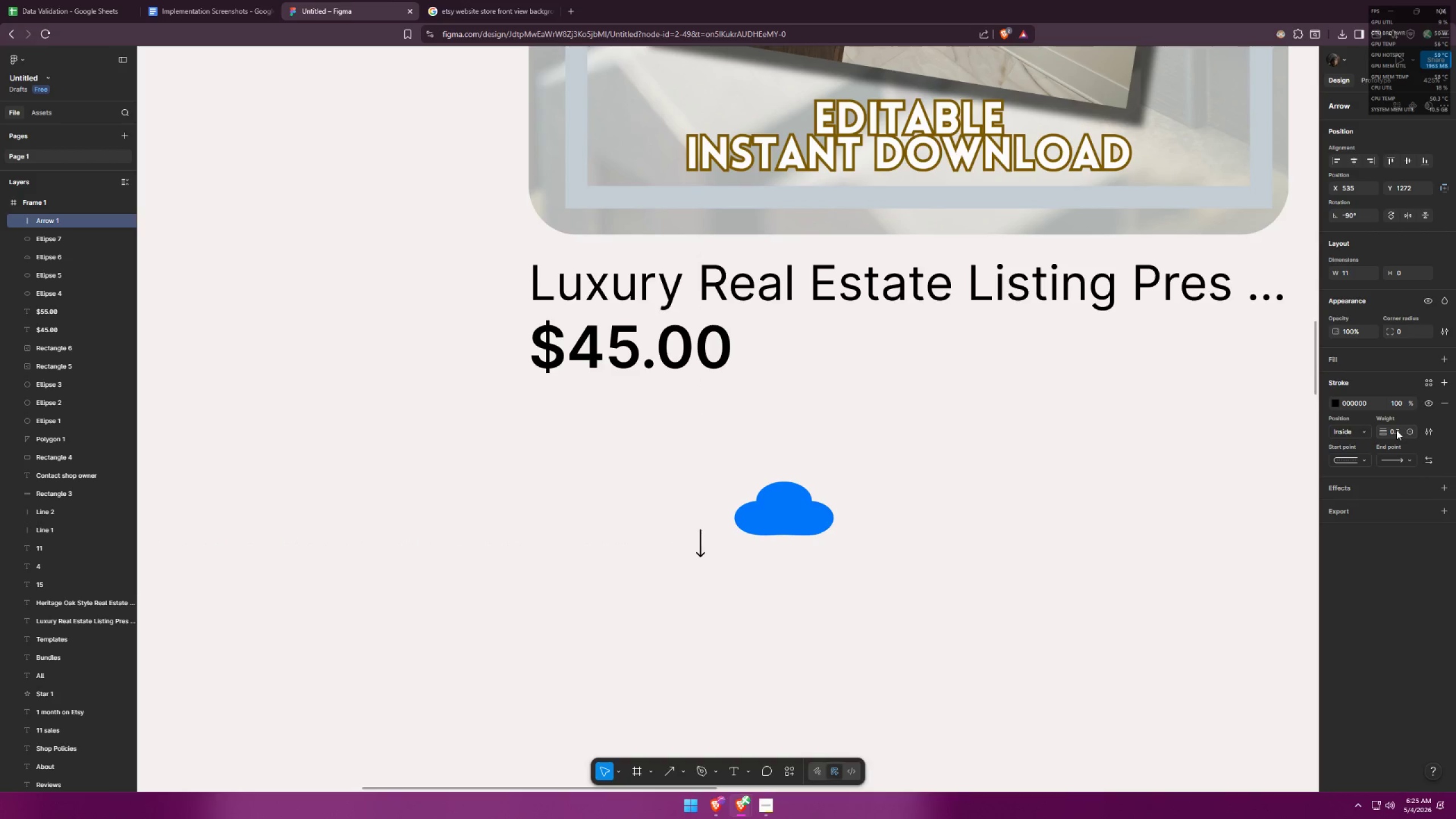 
double_click([1396, 430])
 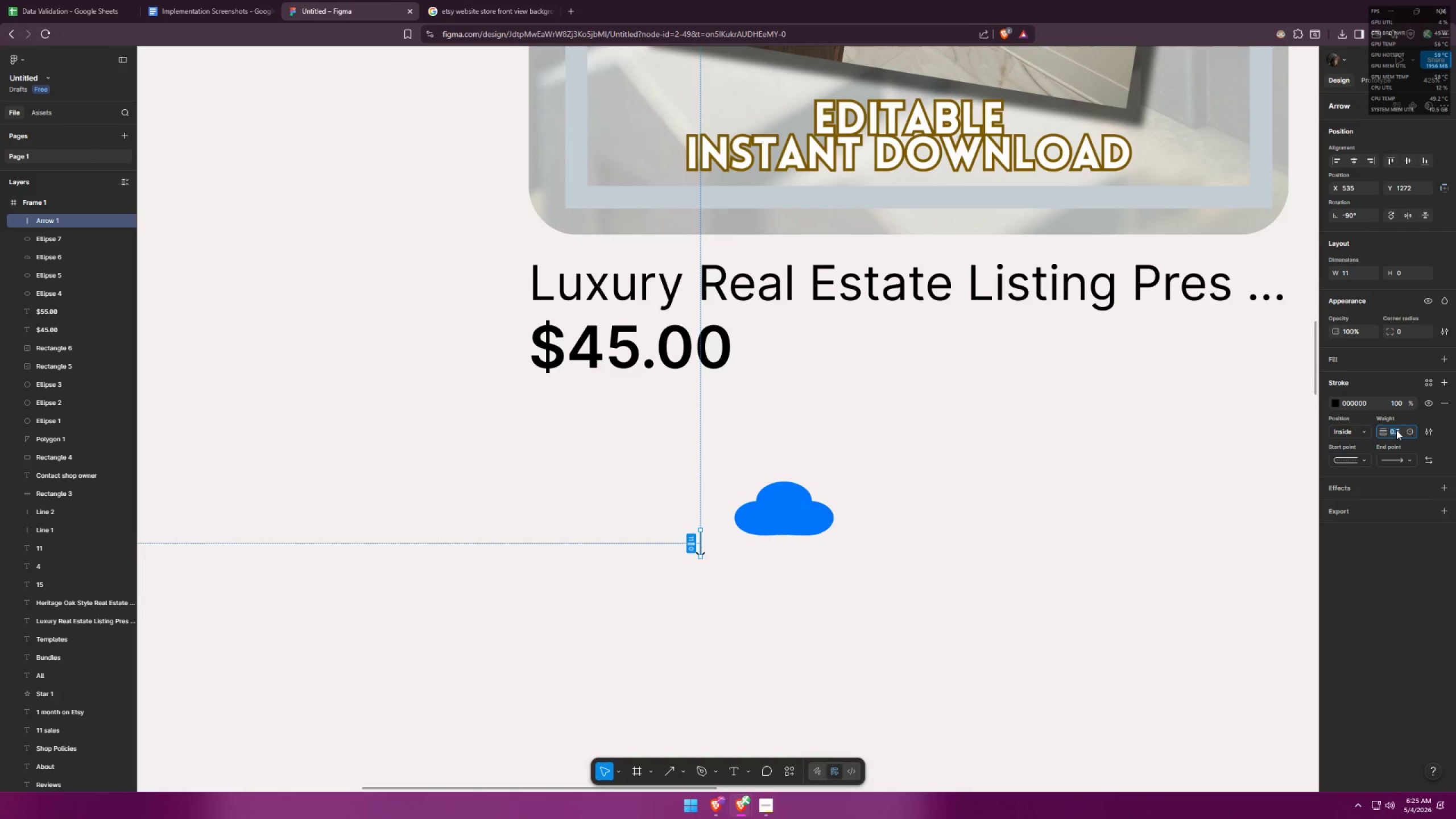 
key(2)
 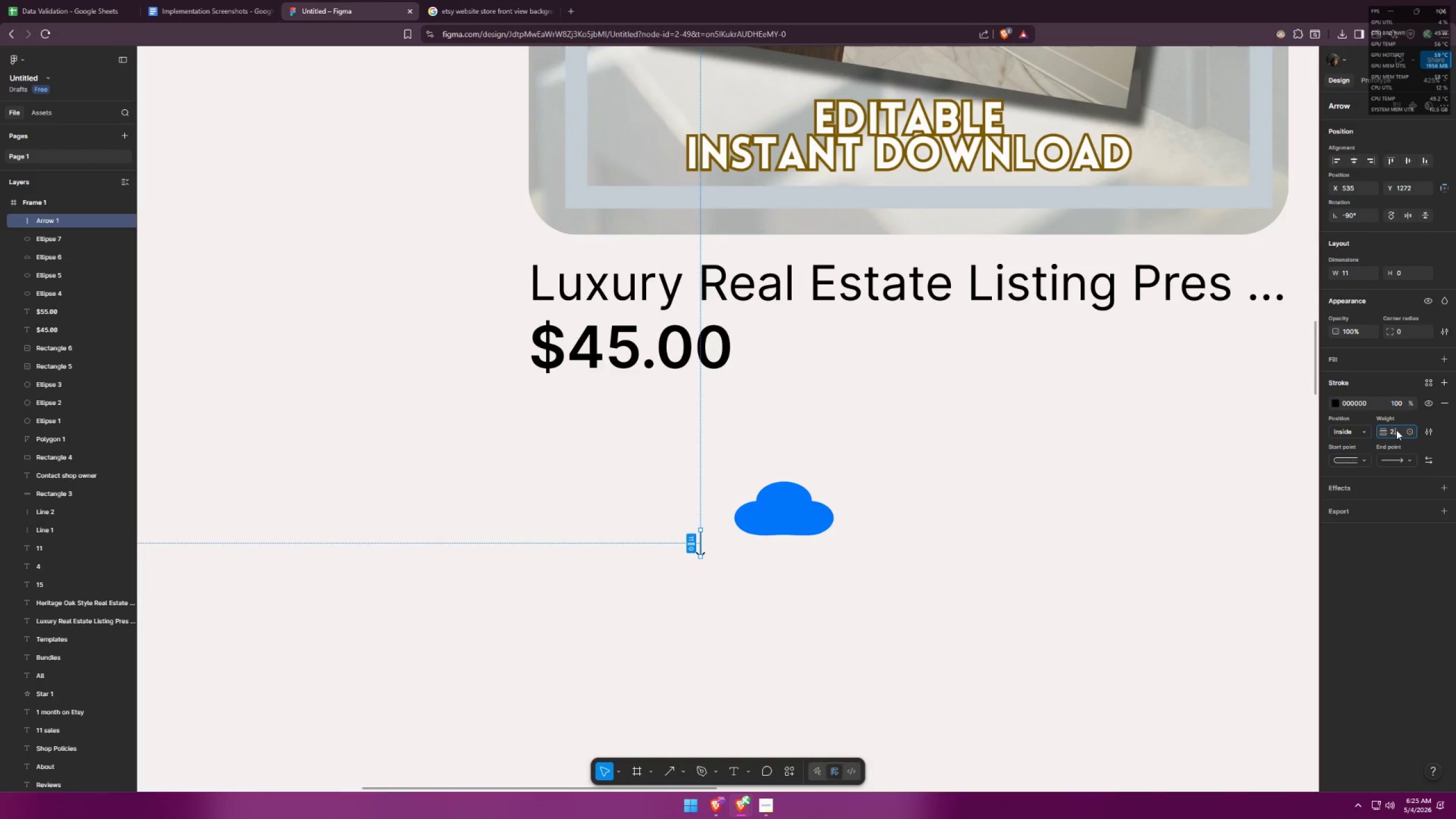 
key(Period)
 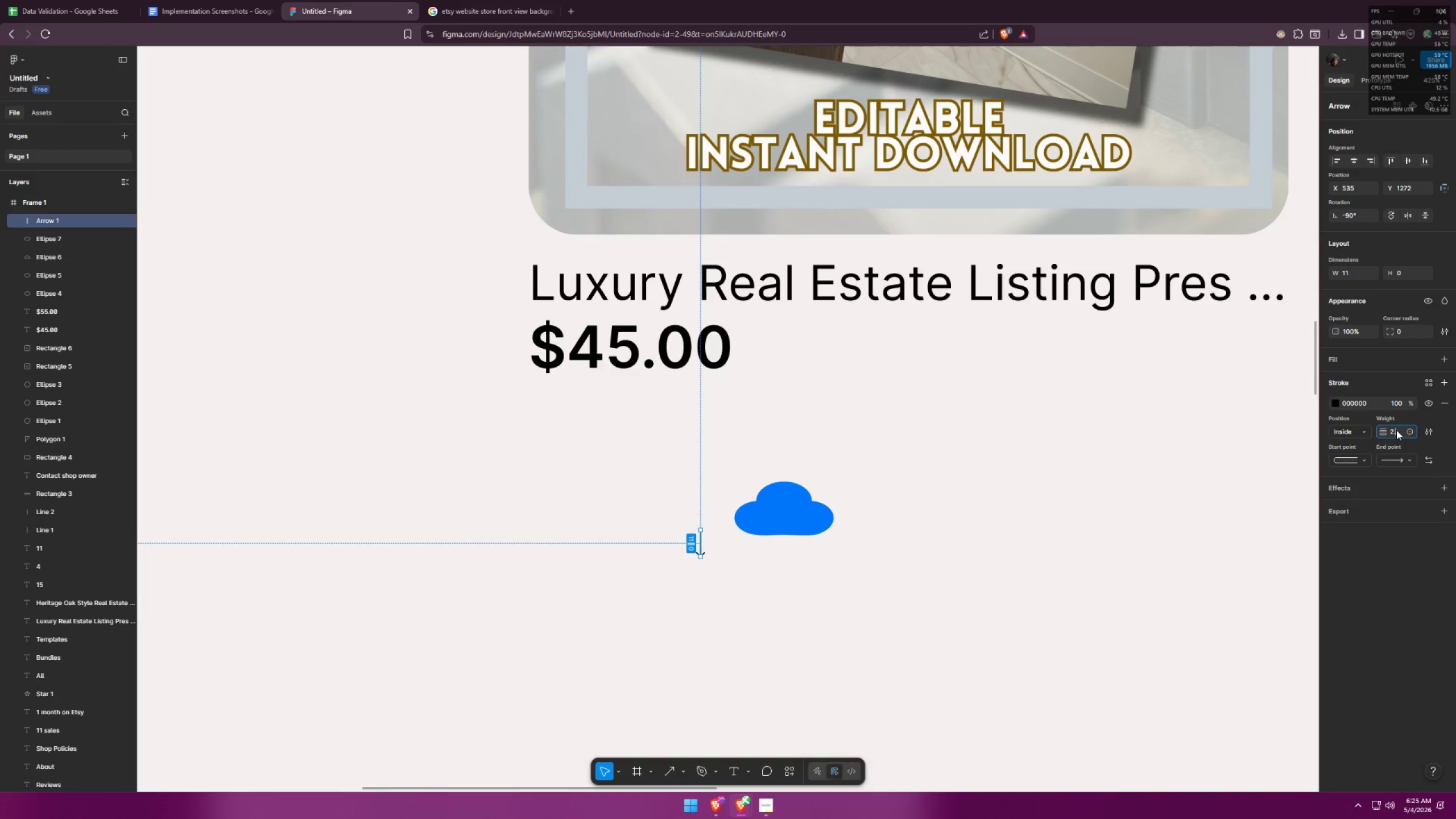 
key(5)
 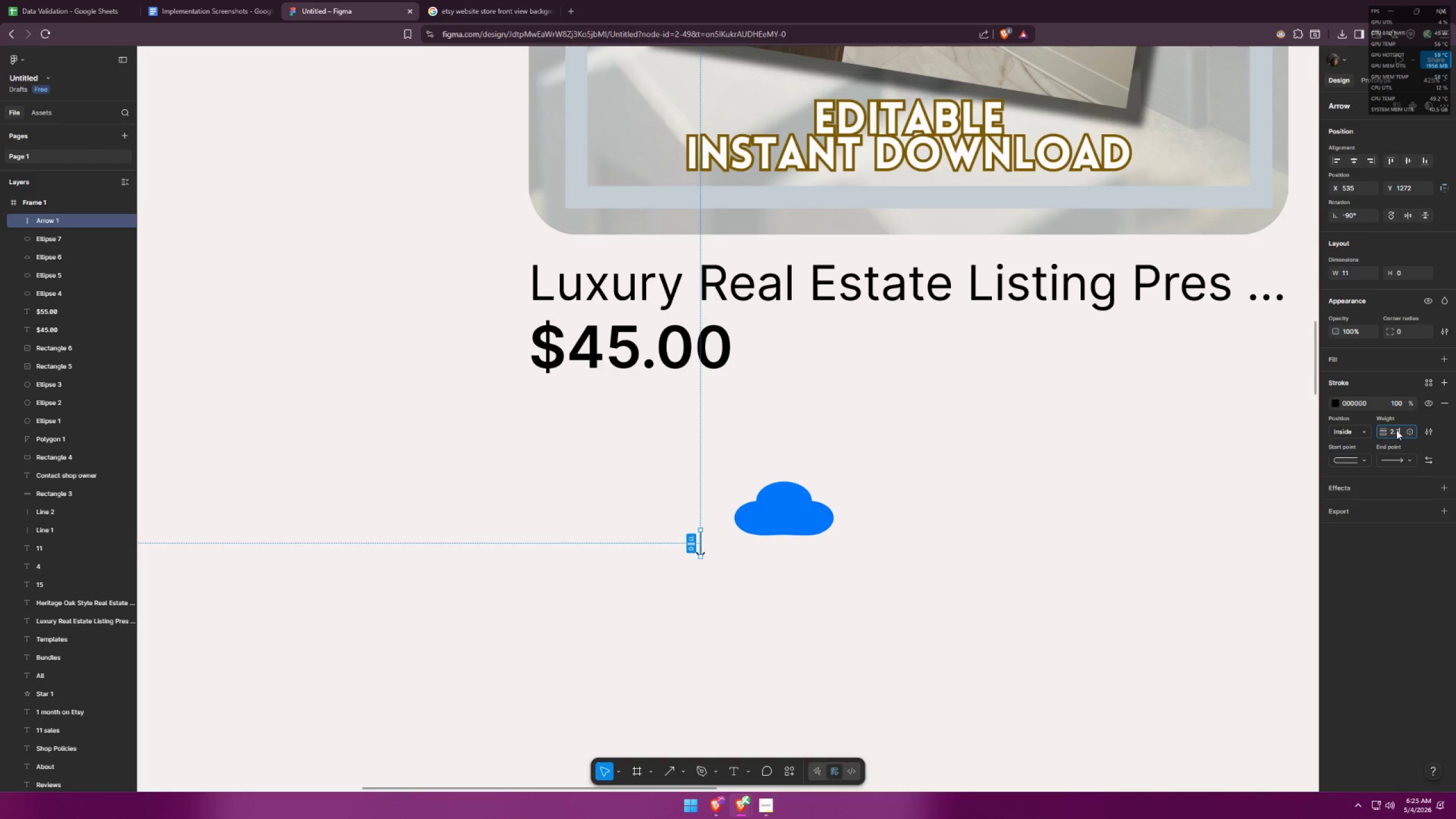 
key(Enter)
 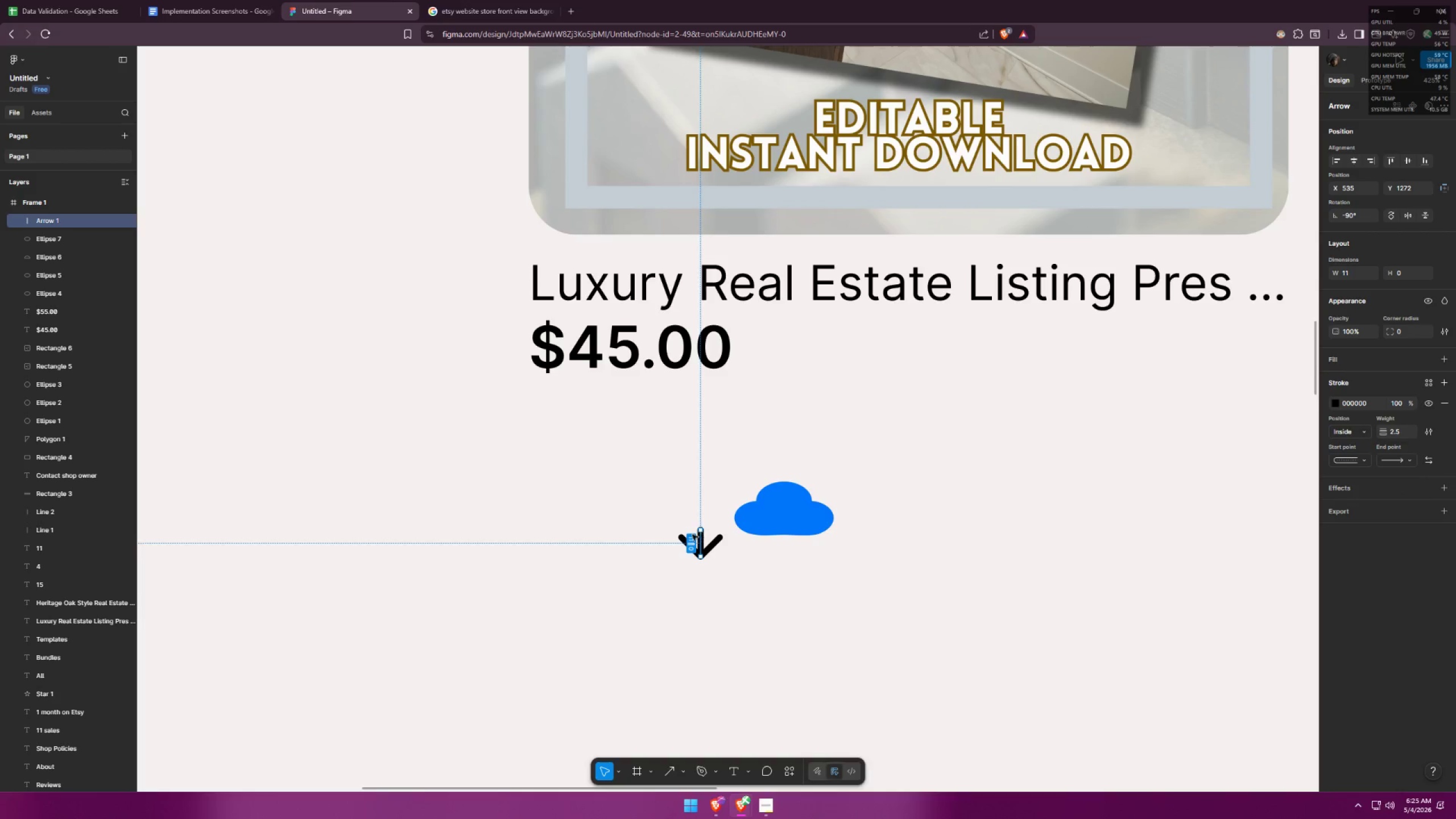 
left_click_drag(start_coordinate=[701, 531], to_coordinate=[700, 525])
 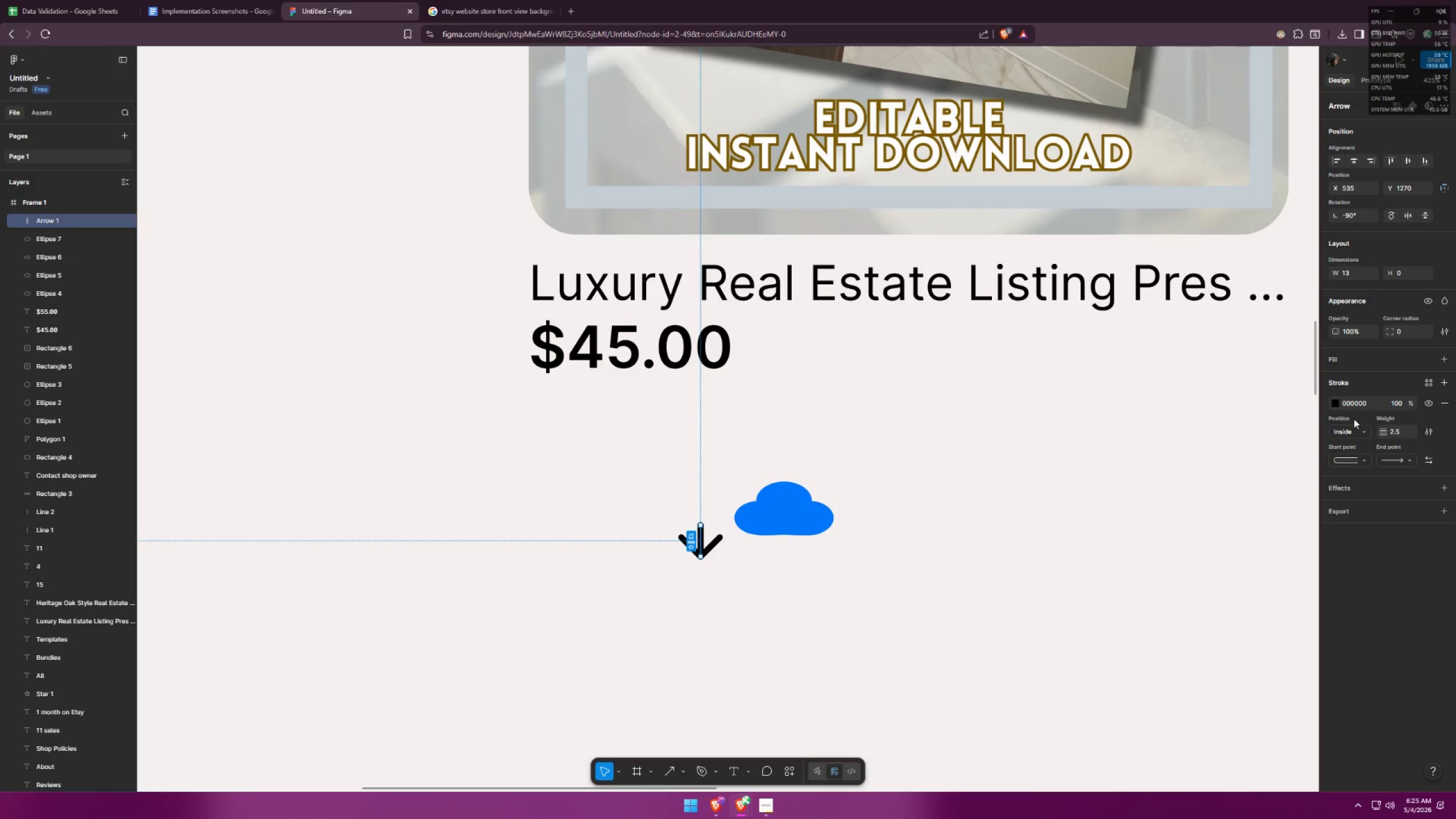 
left_click([1335, 405])
 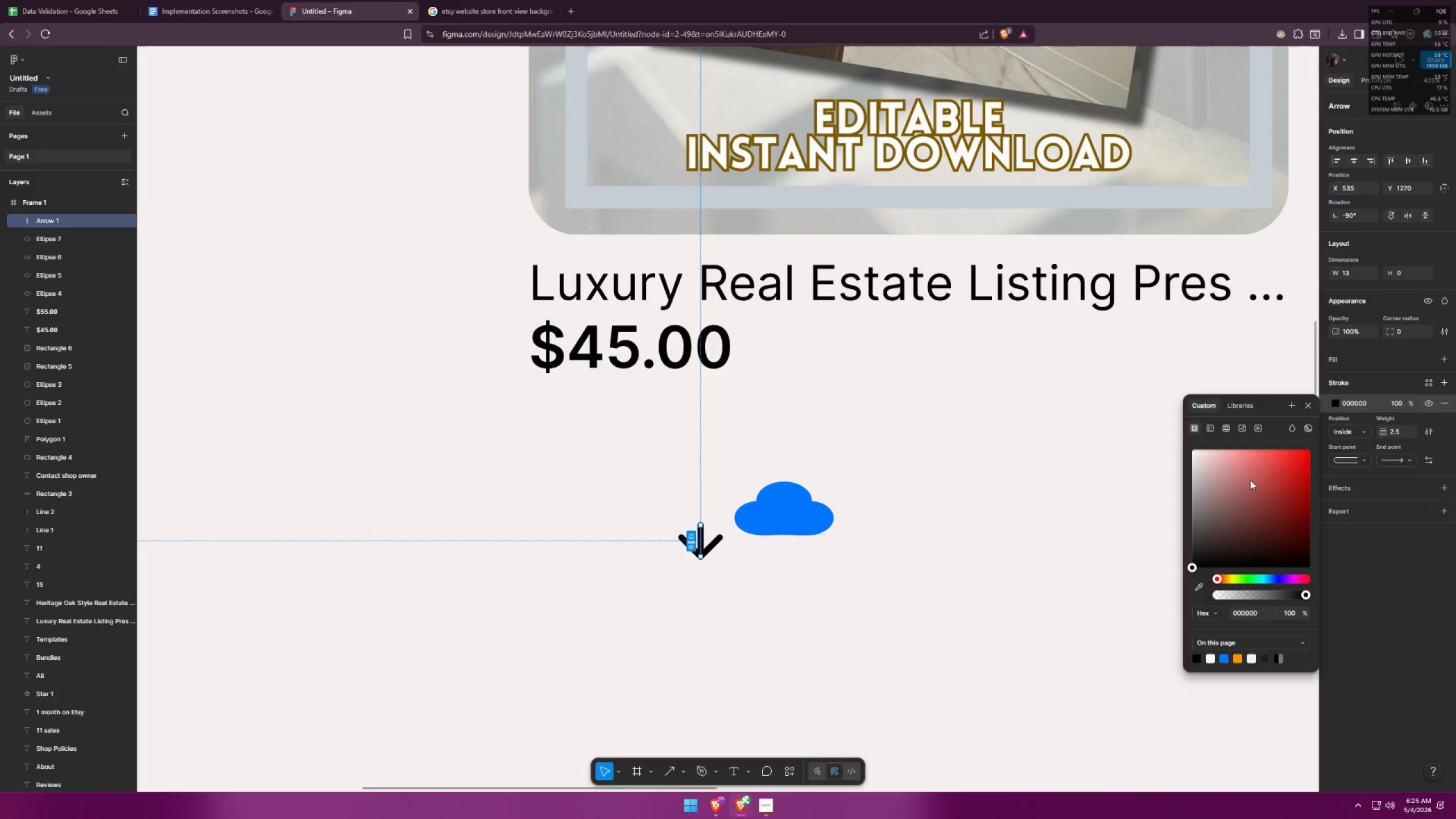 
left_click_drag(start_coordinate=[1223, 520], to_coordinate=[1147, 409])
 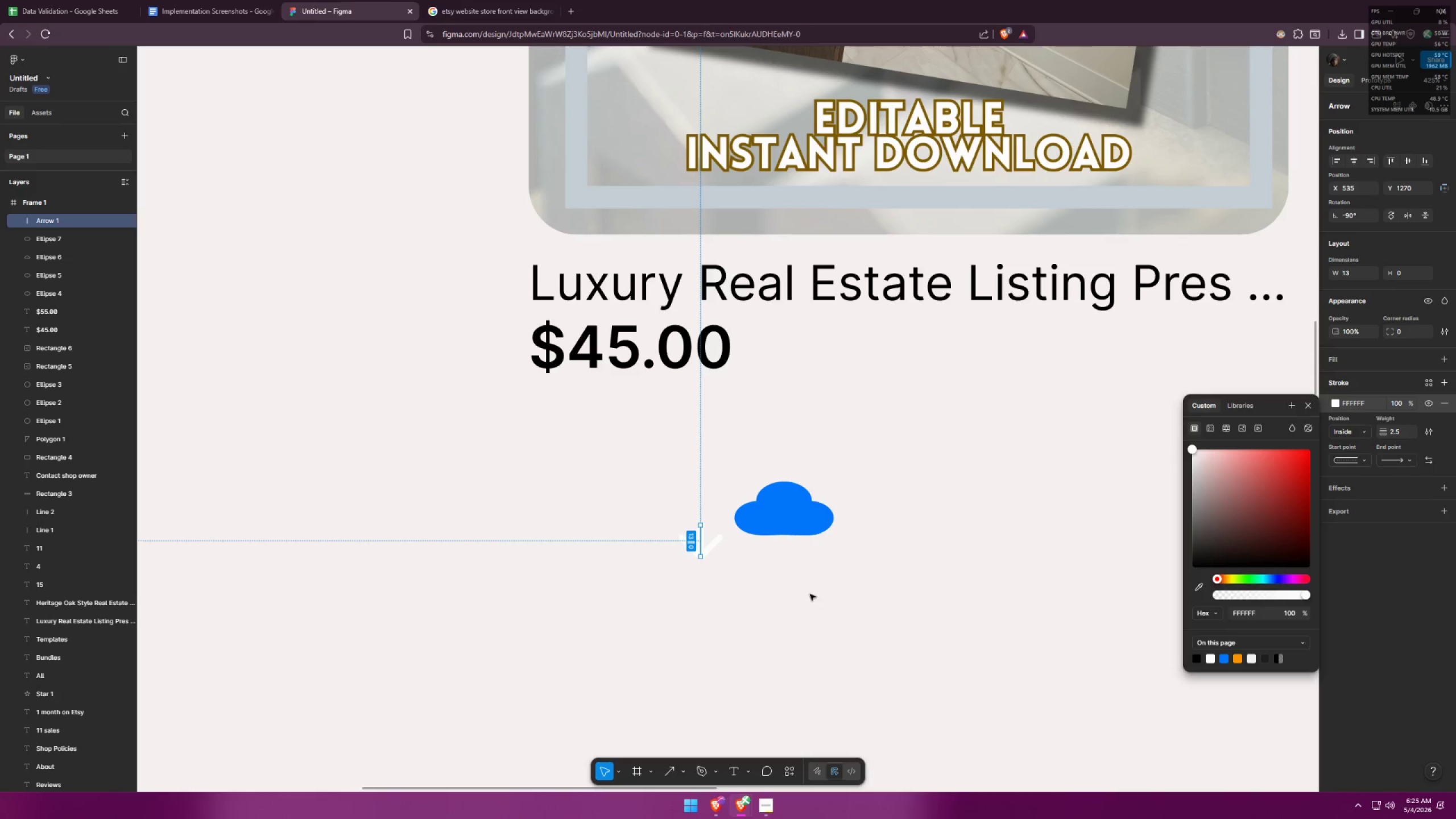 
key(Alt+AltLeft)
 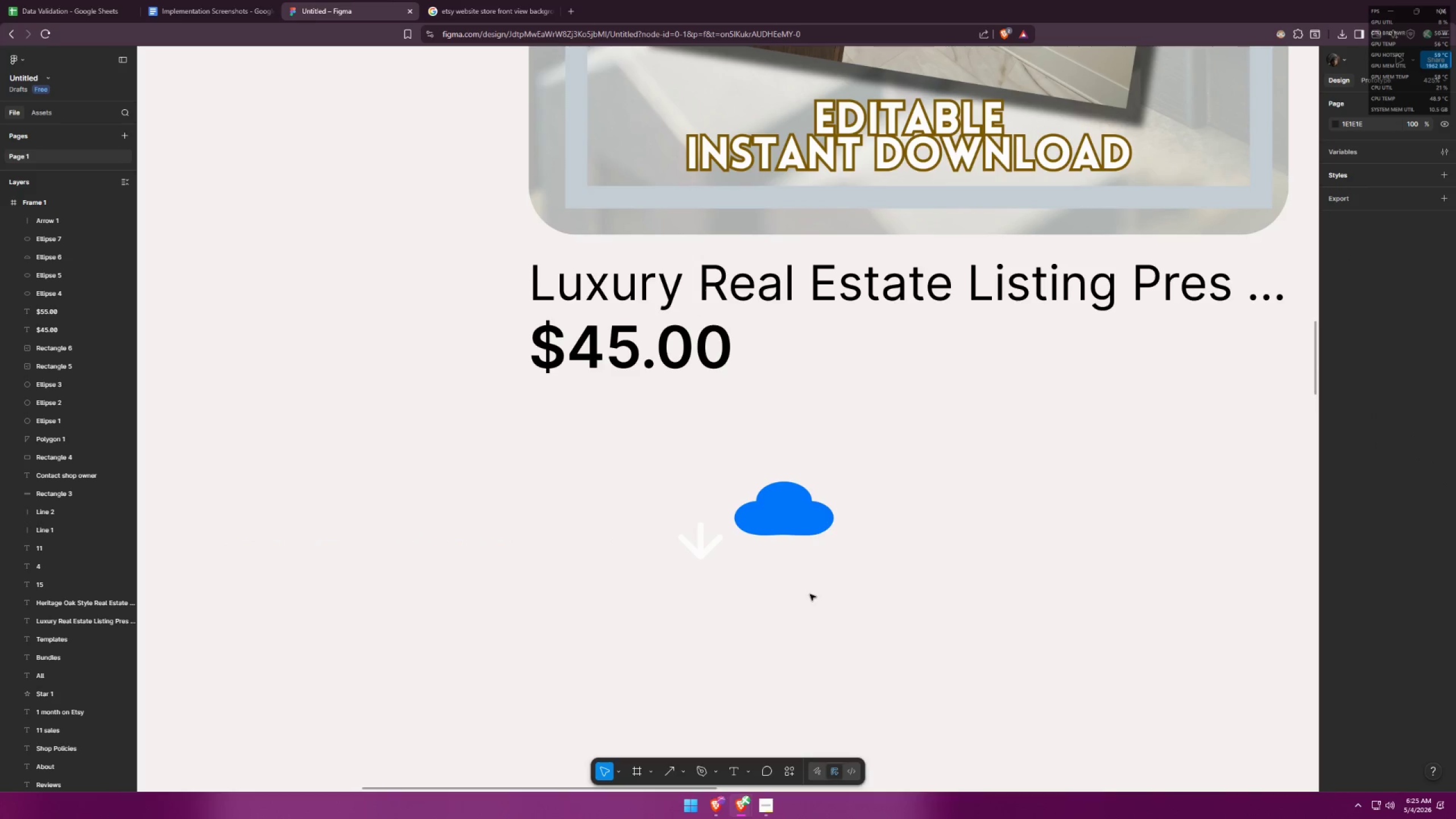 
key(Alt+Tab)
 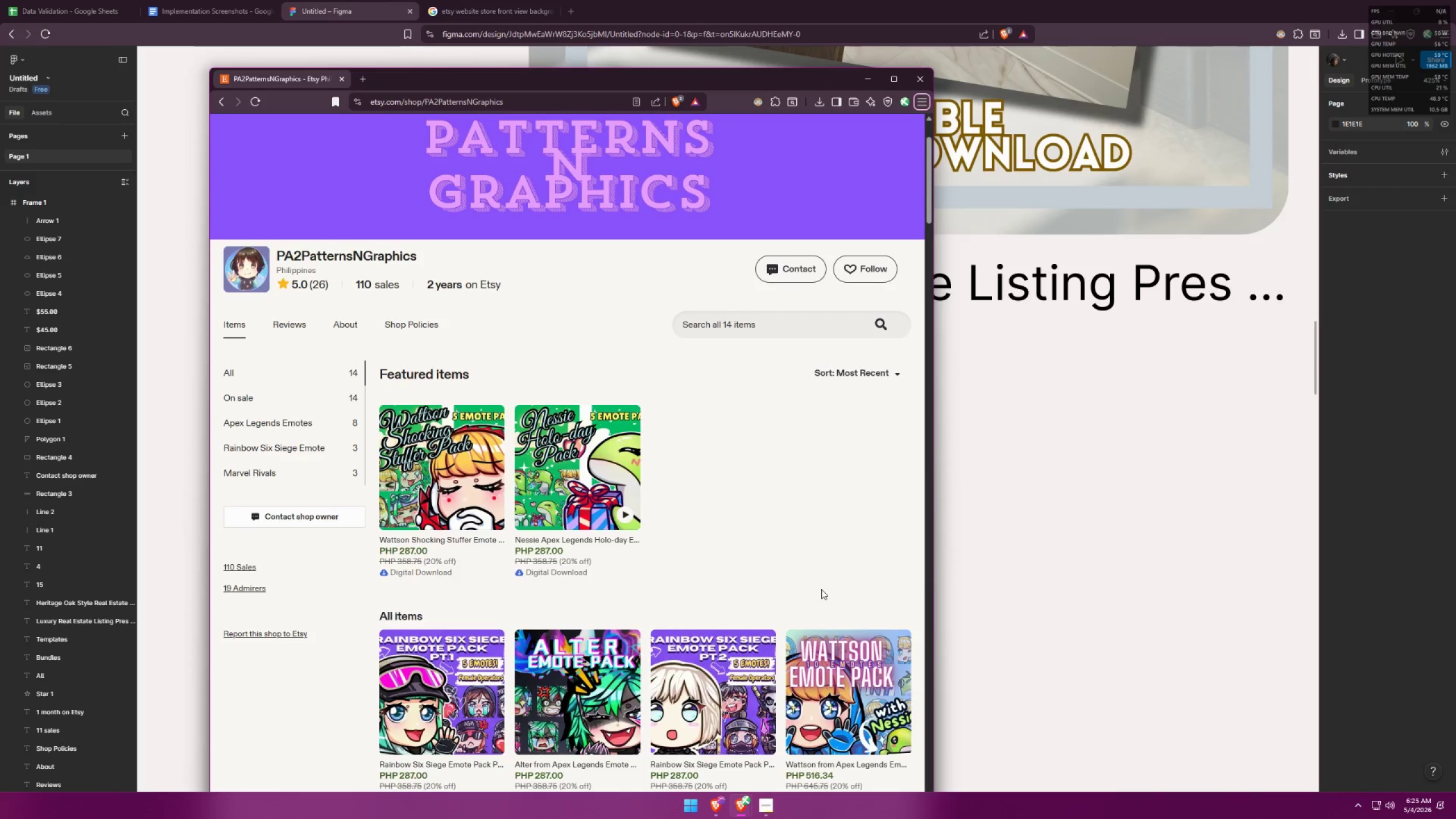 
key(Alt+AltLeft)
 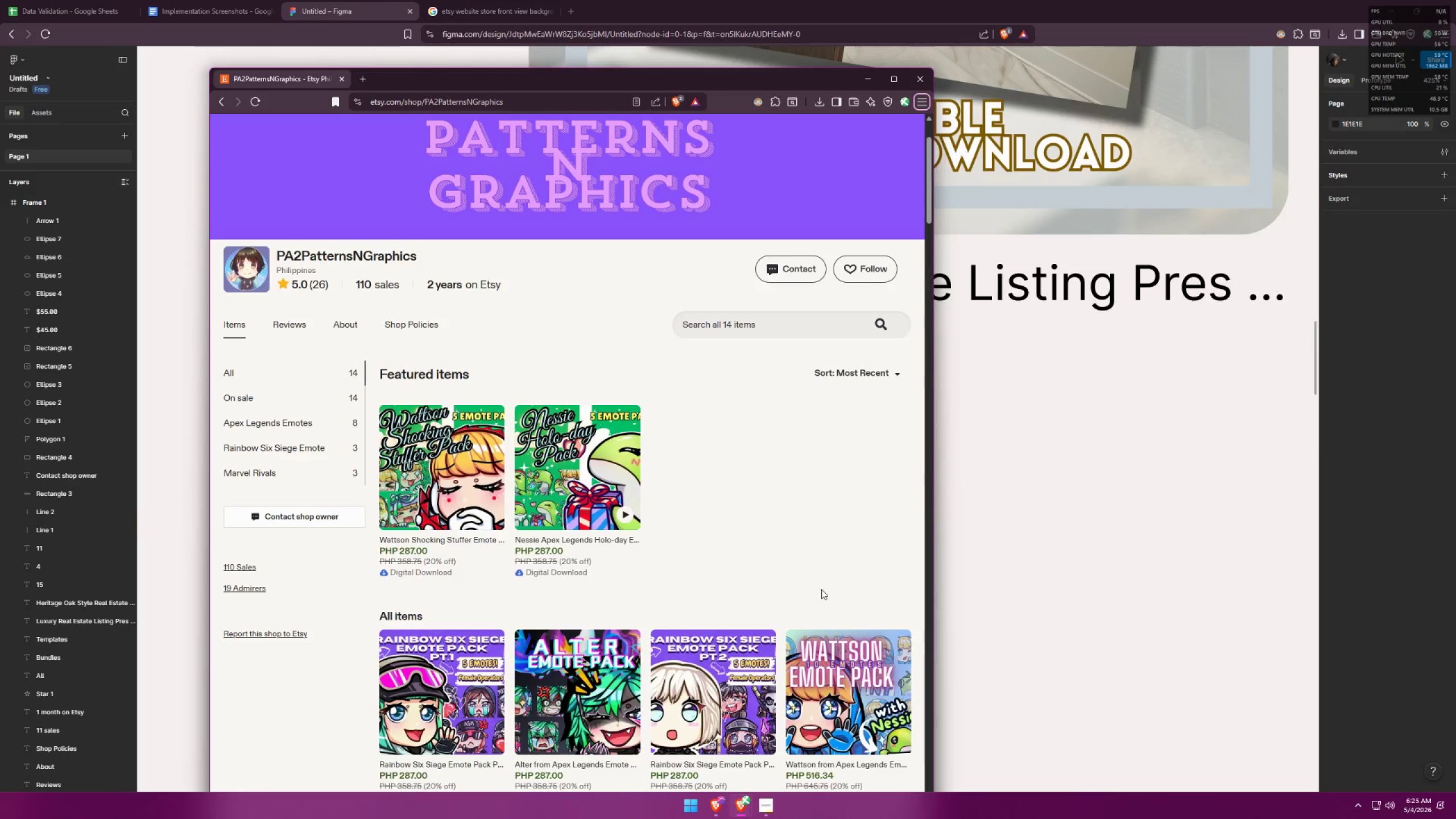 
key(Alt+Tab)
 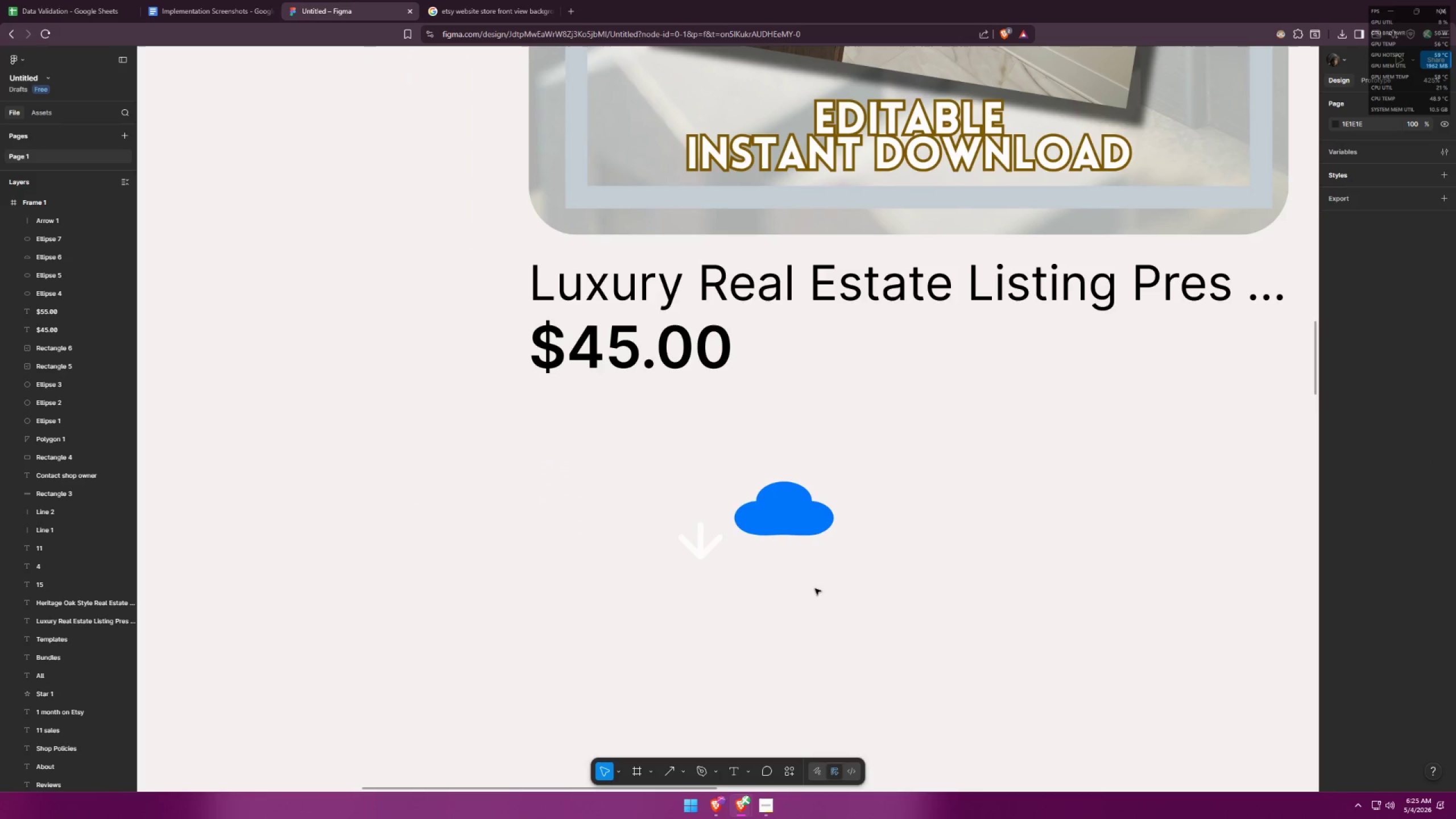 
left_click([815, 589])
 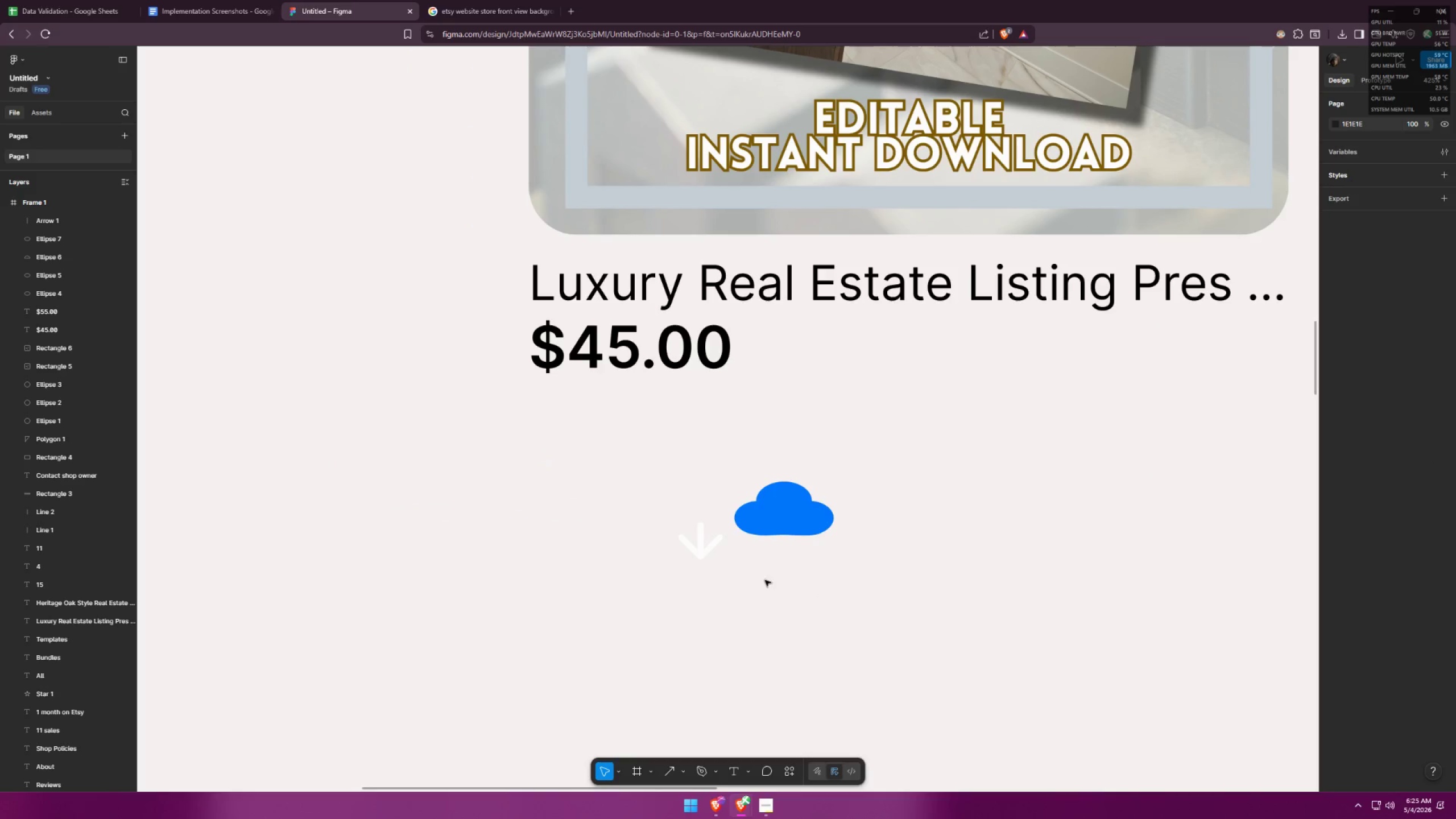 
left_click_drag(start_coordinate=[758, 581], to_coordinate=[680, 529])
 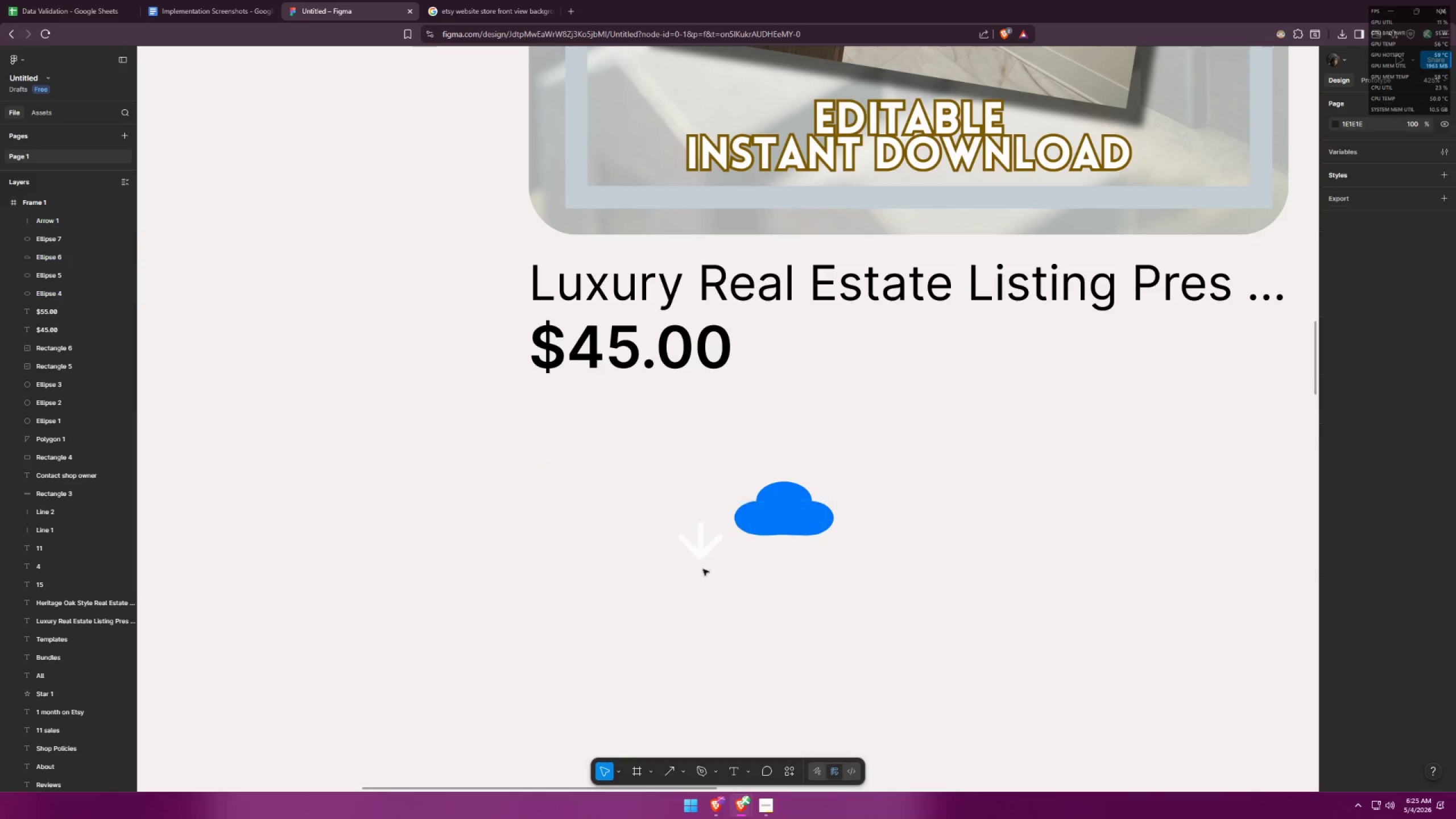 
left_click_drag(start_coordinate=[699, 550], to_coordinate=[784, 519])
 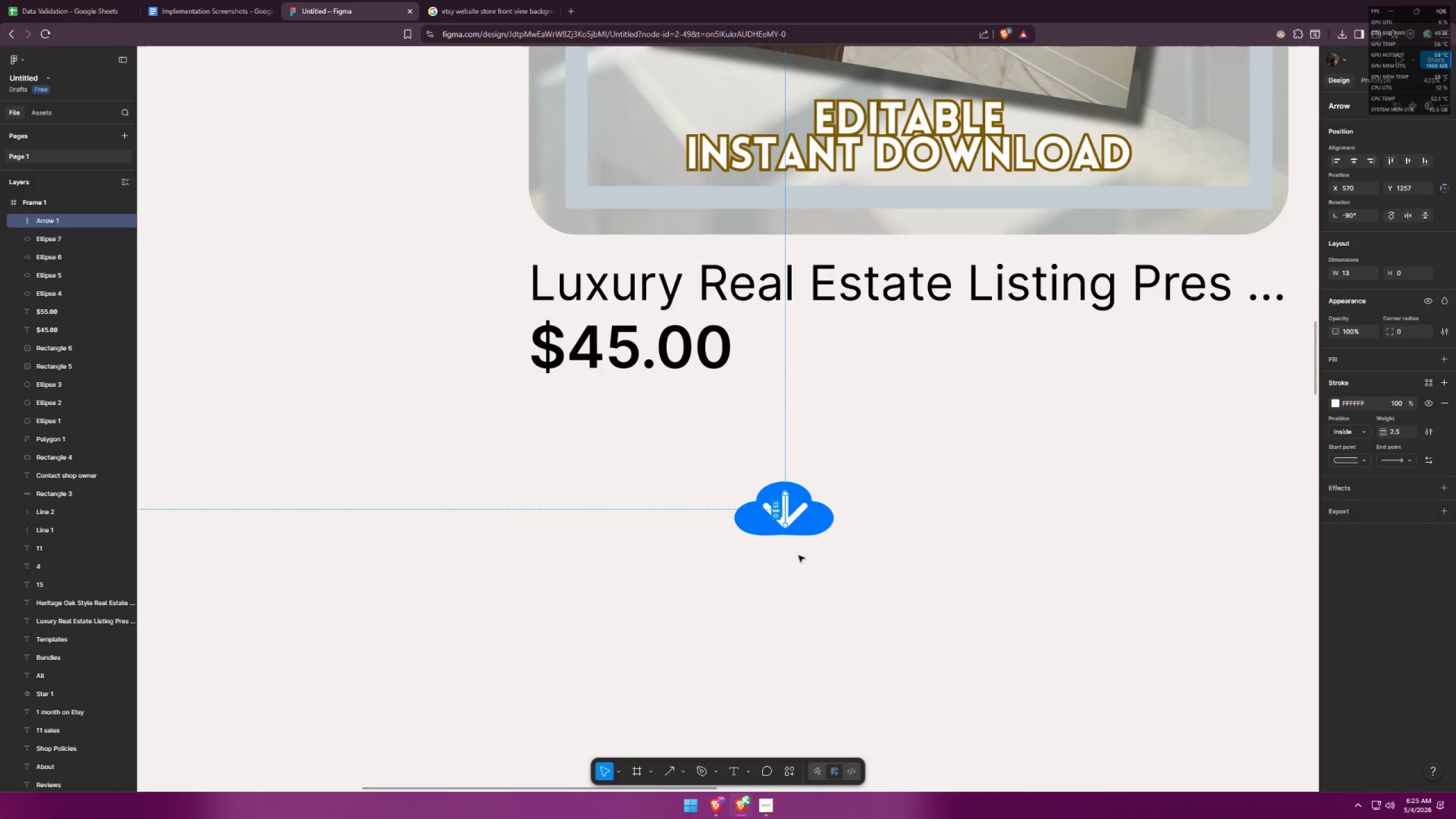 
left_click([808, 569])
 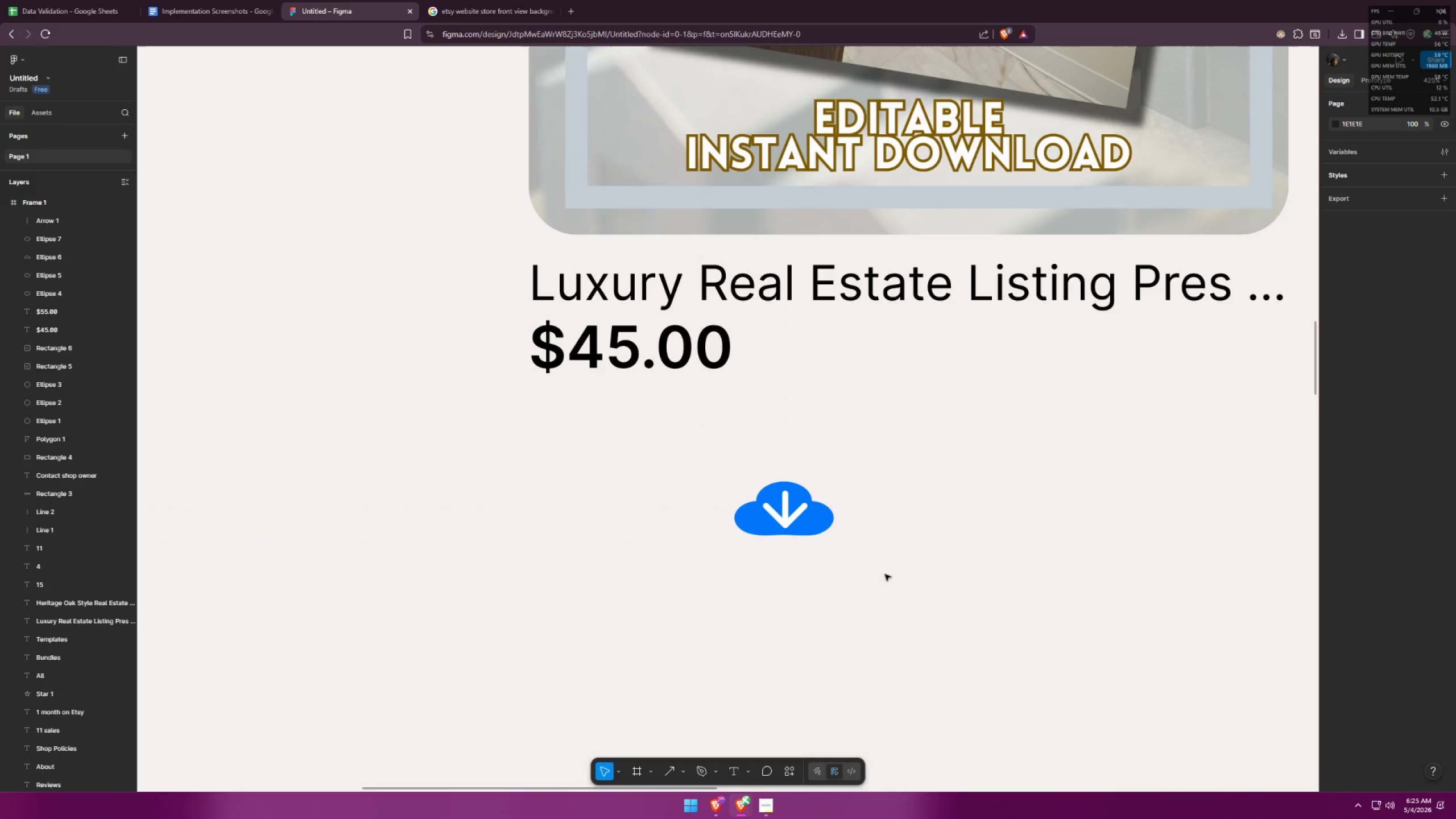 
left_click_drag(start_coordinate=[901, 573], to_coordinate=[714, 478])
 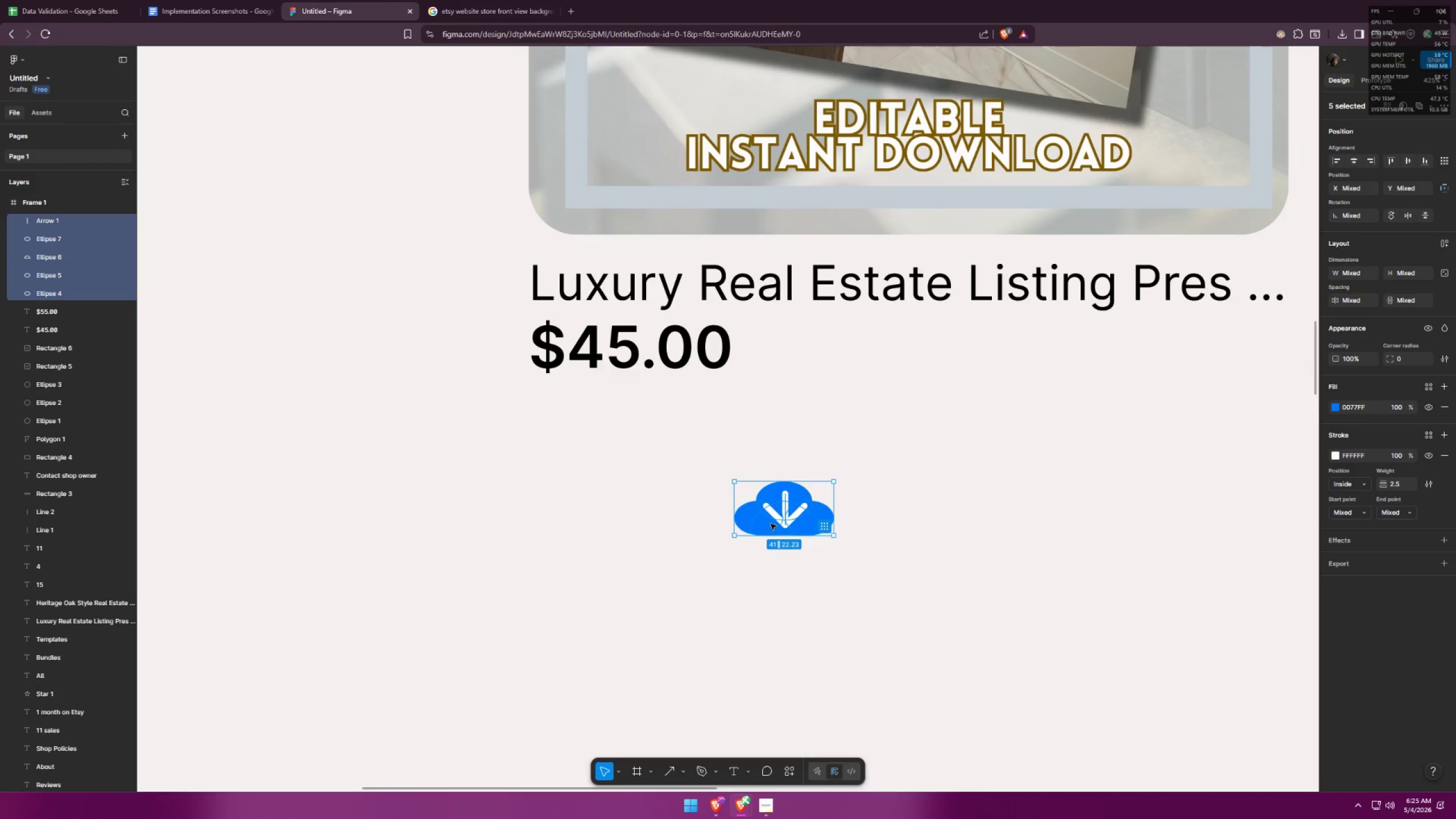 
left_click_drag(start_coordinate=[770, 524], to_coordinate=[562, 427])
 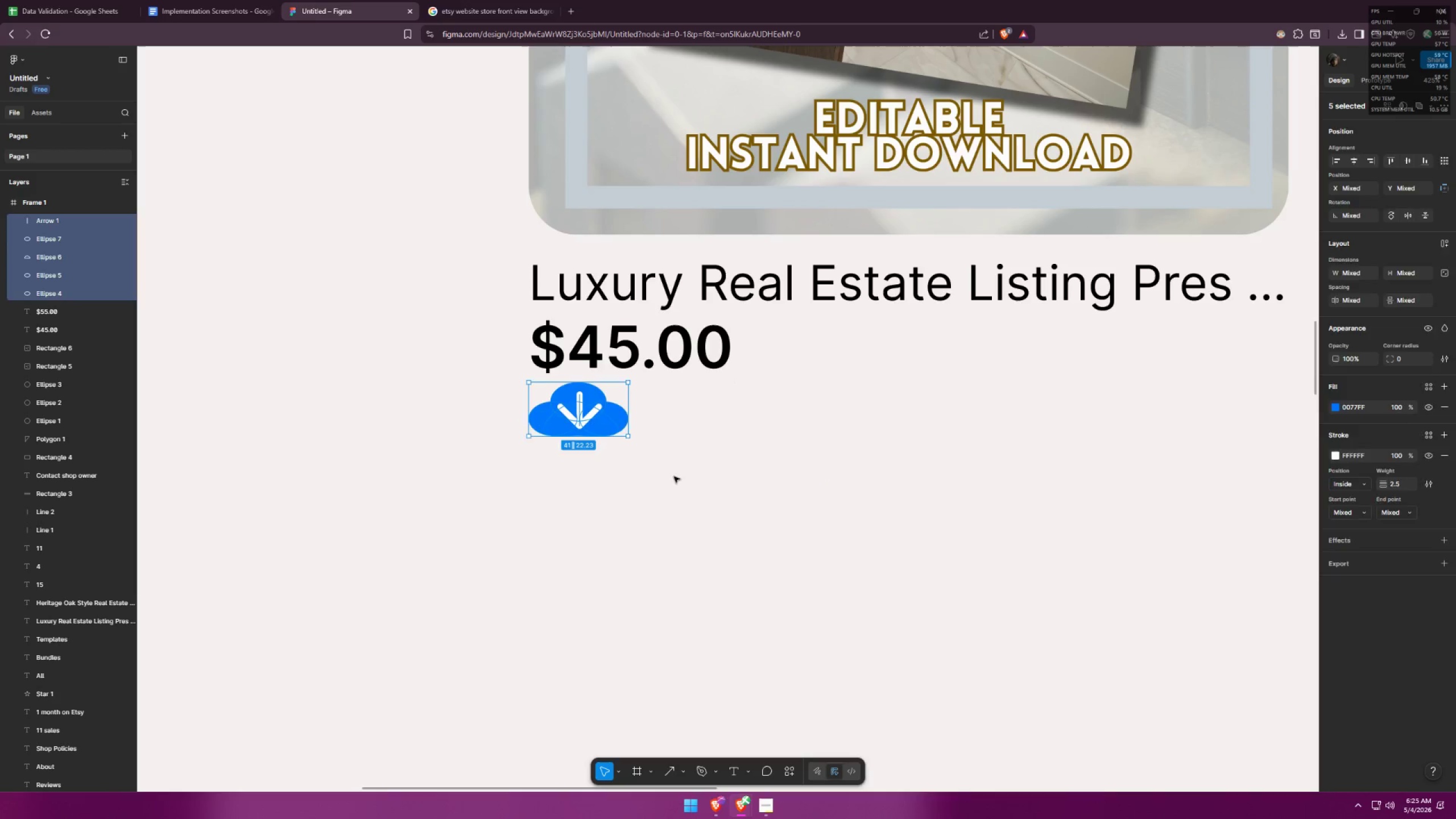 
left_click([674, 477])
 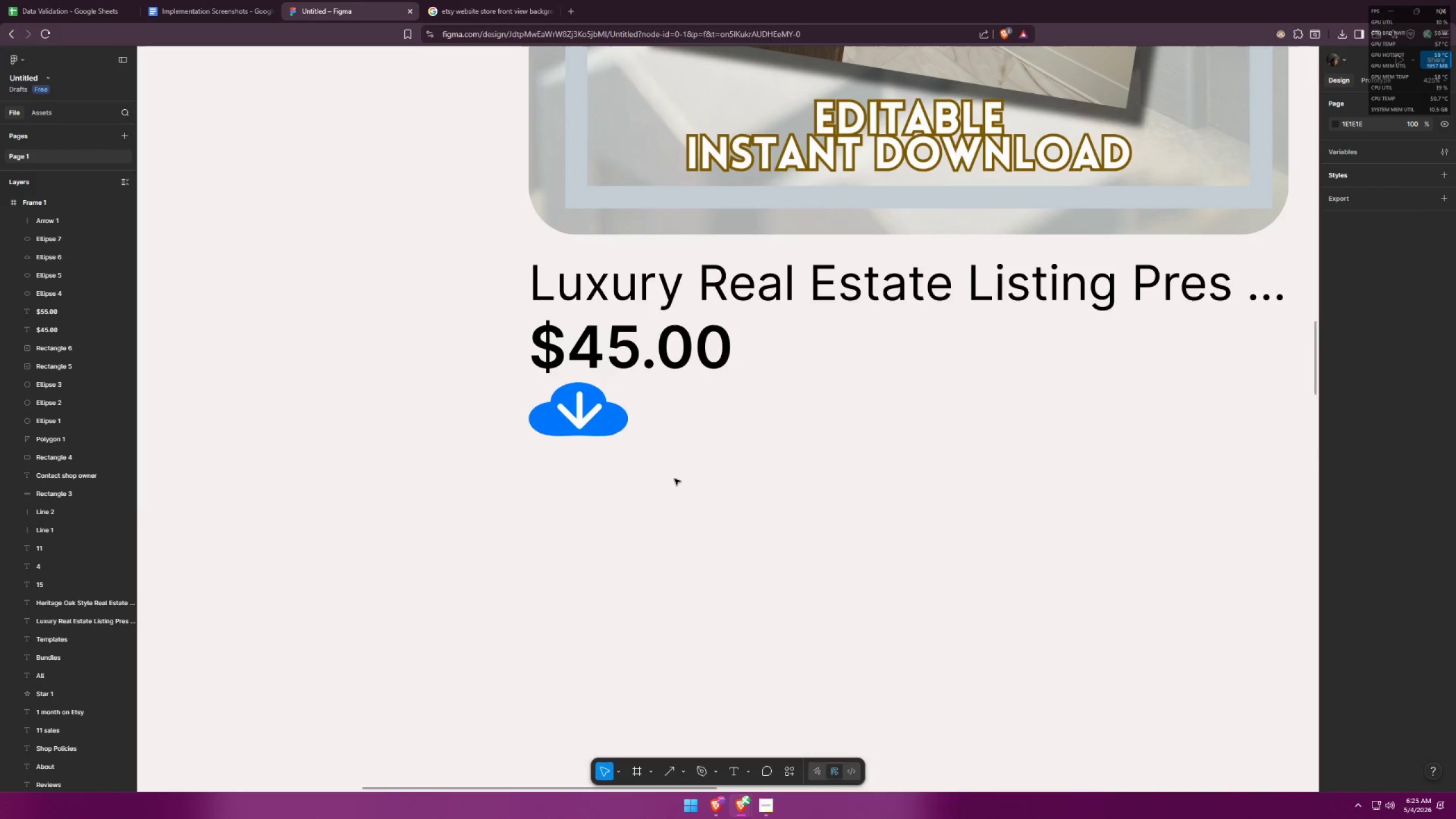 
key(Alt+AltLeft)
 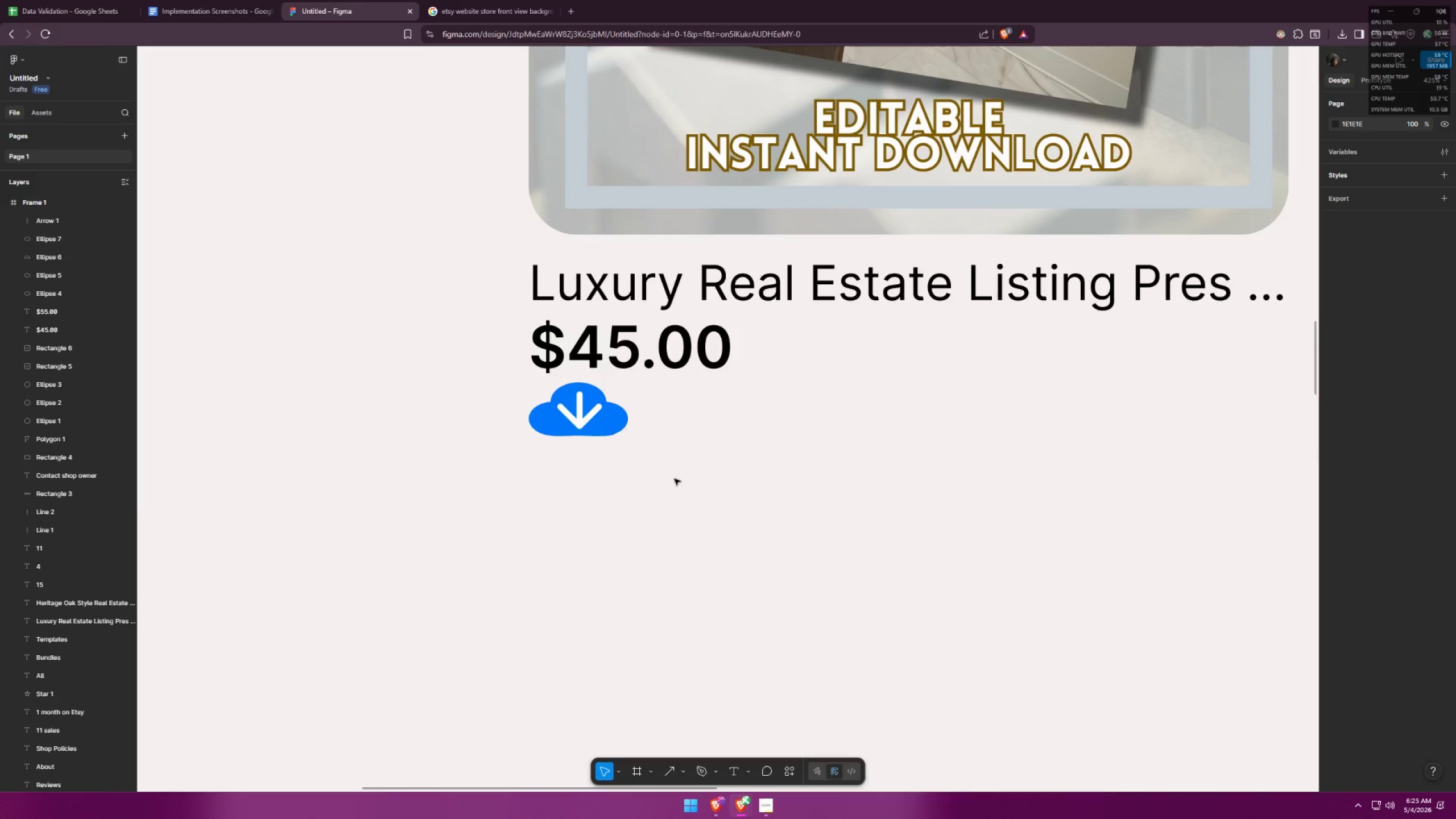 
key(Alt+Tab)
 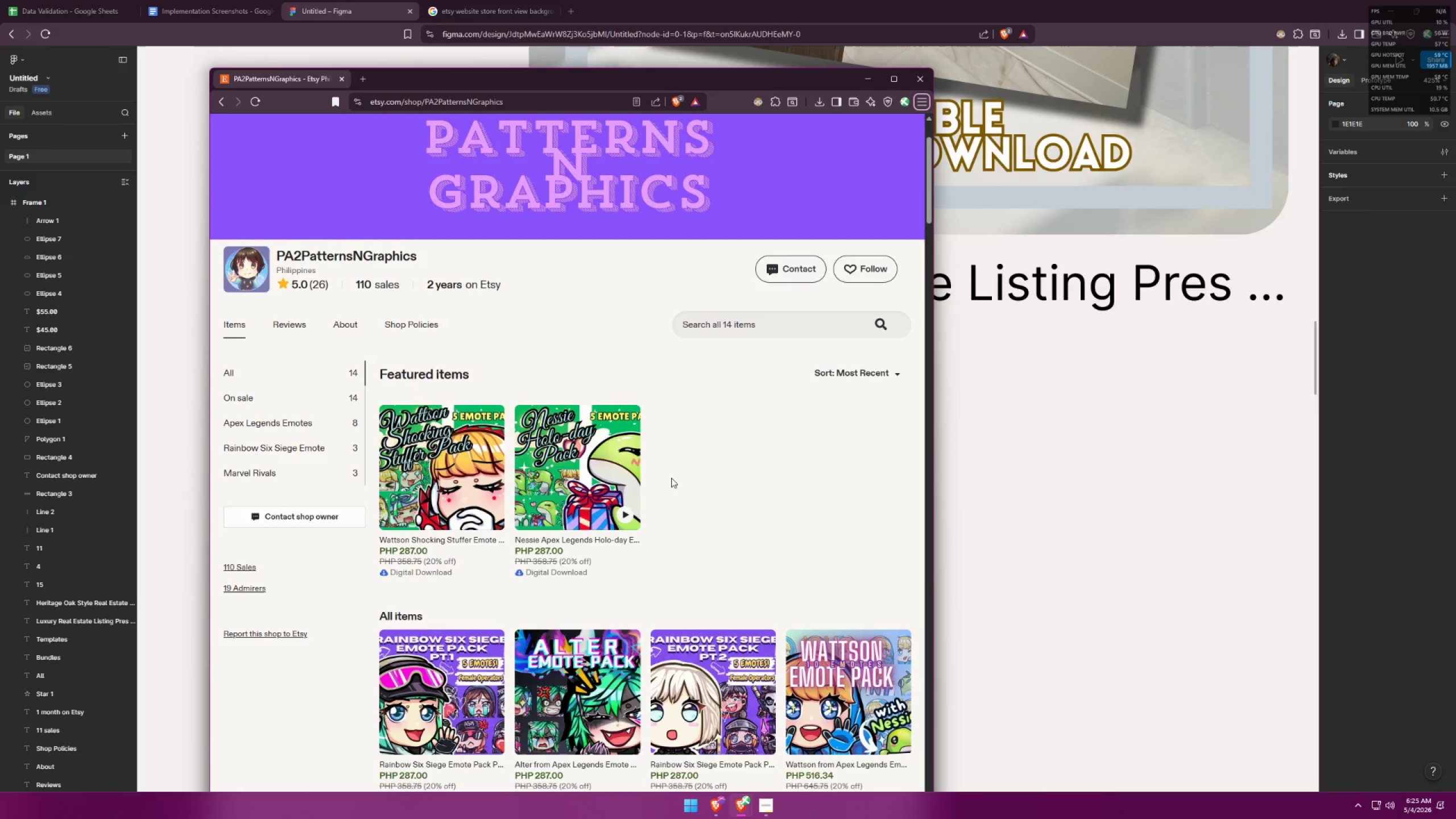 
key(Alt+AltLeft)
 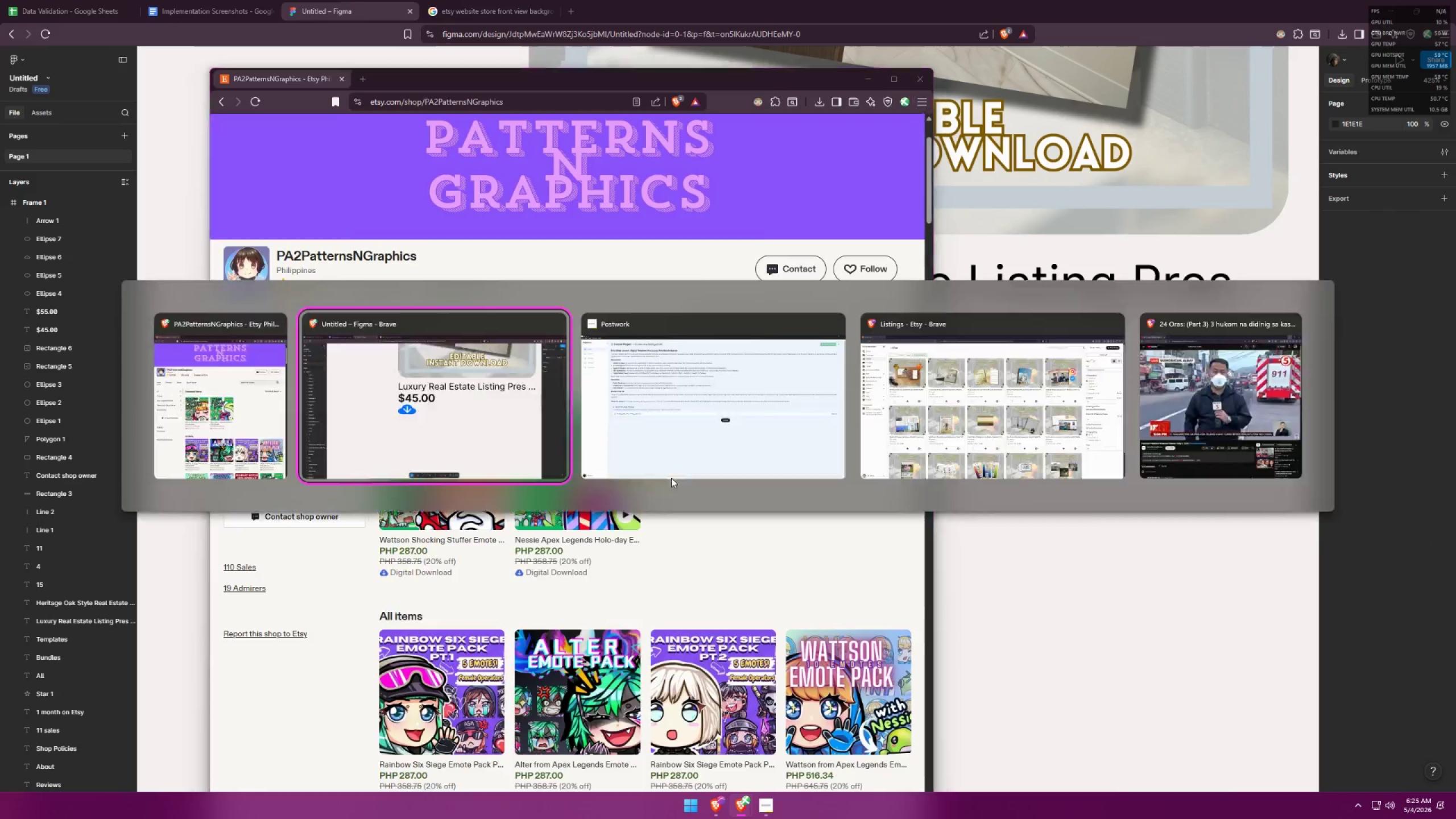 
key(Alt+Tab)
 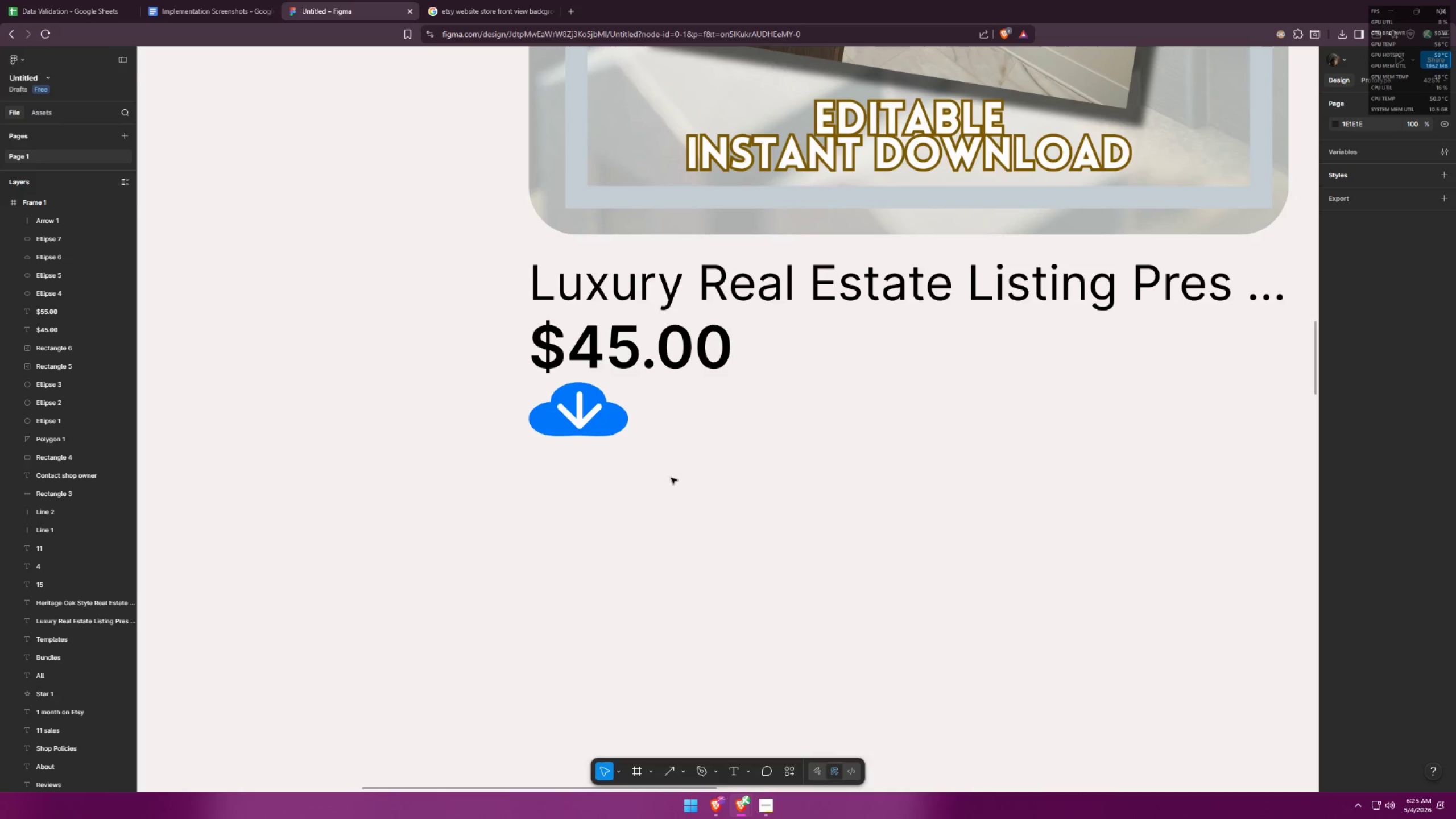 
hold_key(key=ControlLeft, duration=1.5)
 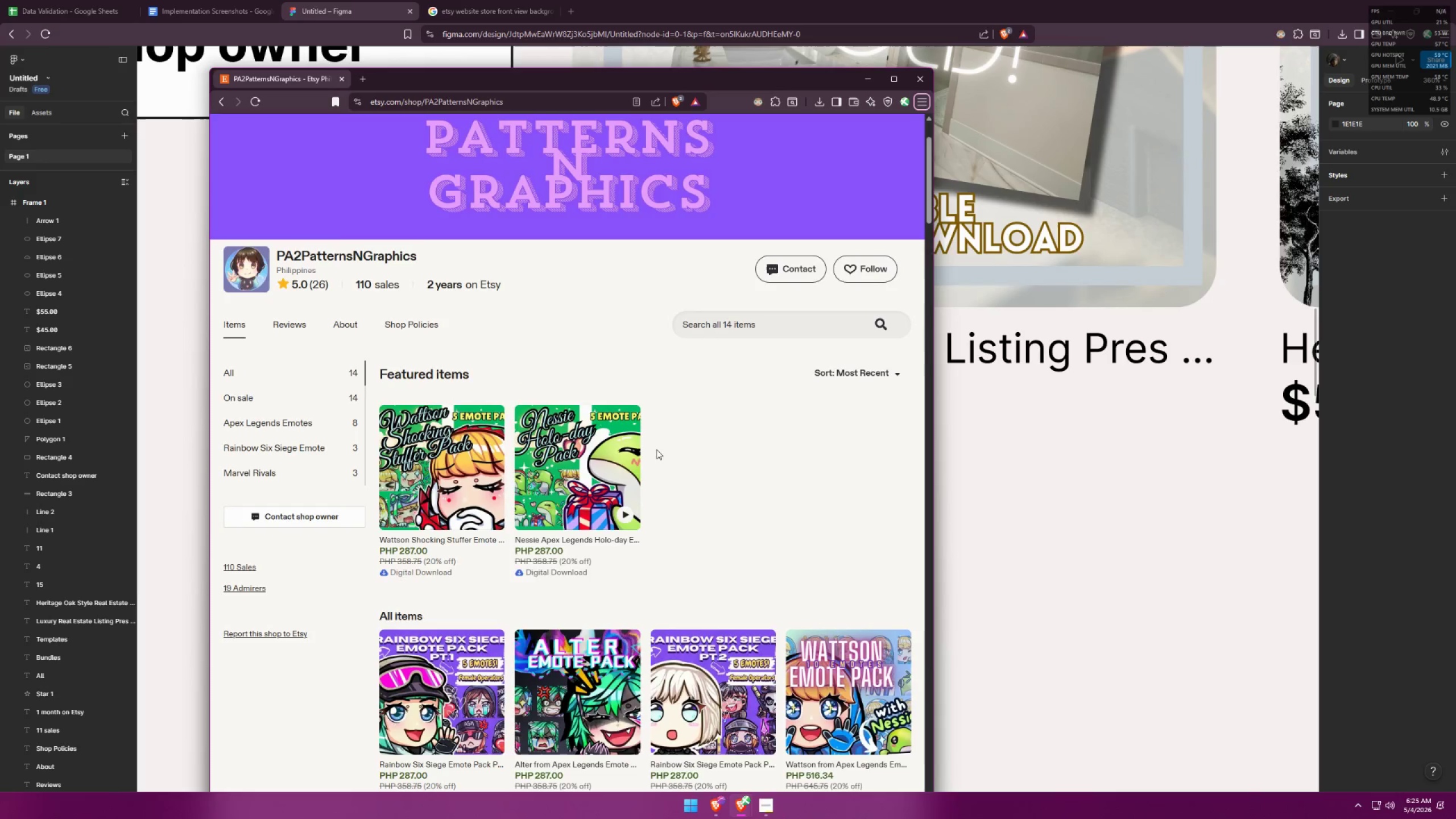 
key(Control+ControlLeft)
 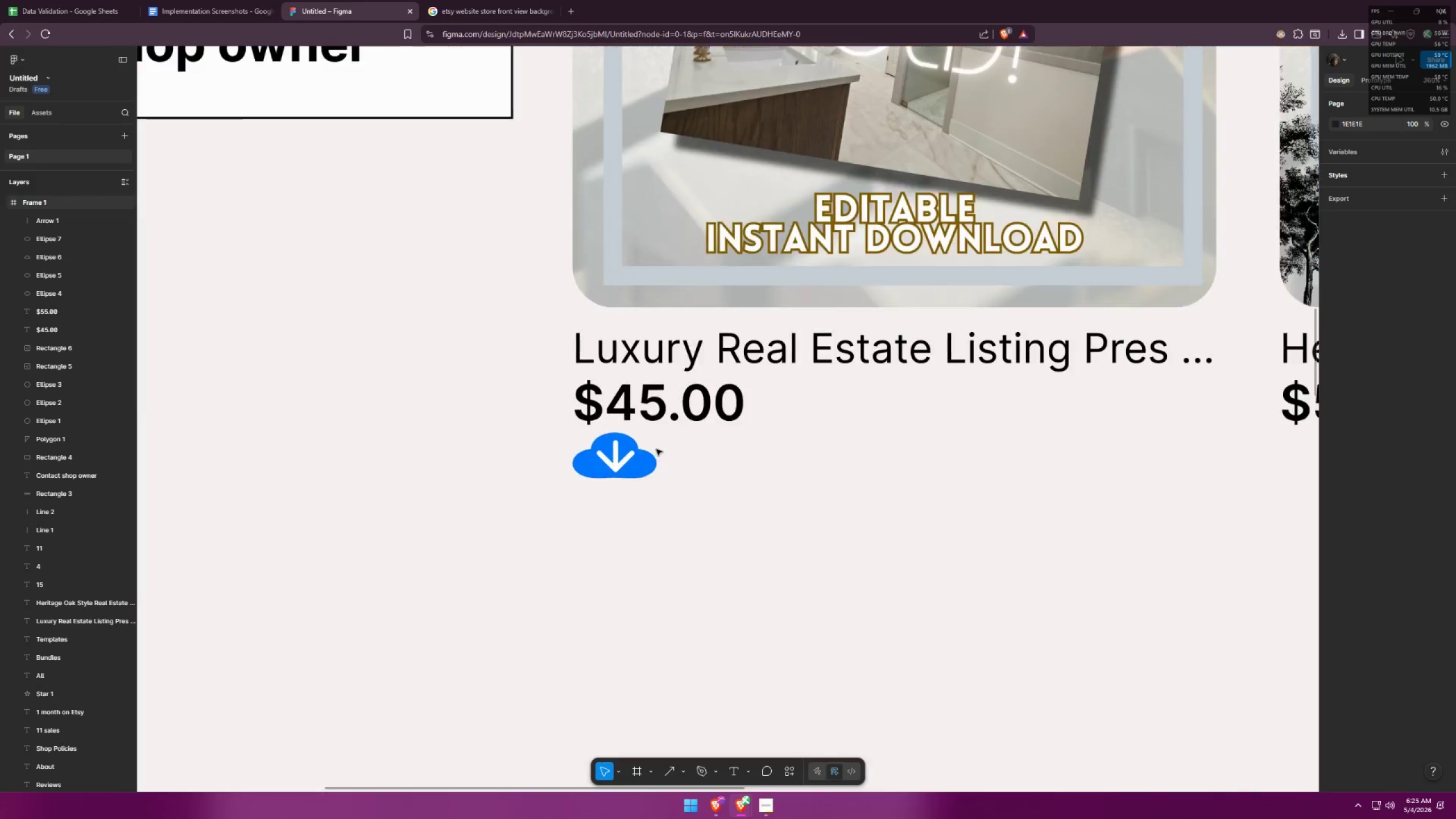 
key(Control+ControlLeft)
 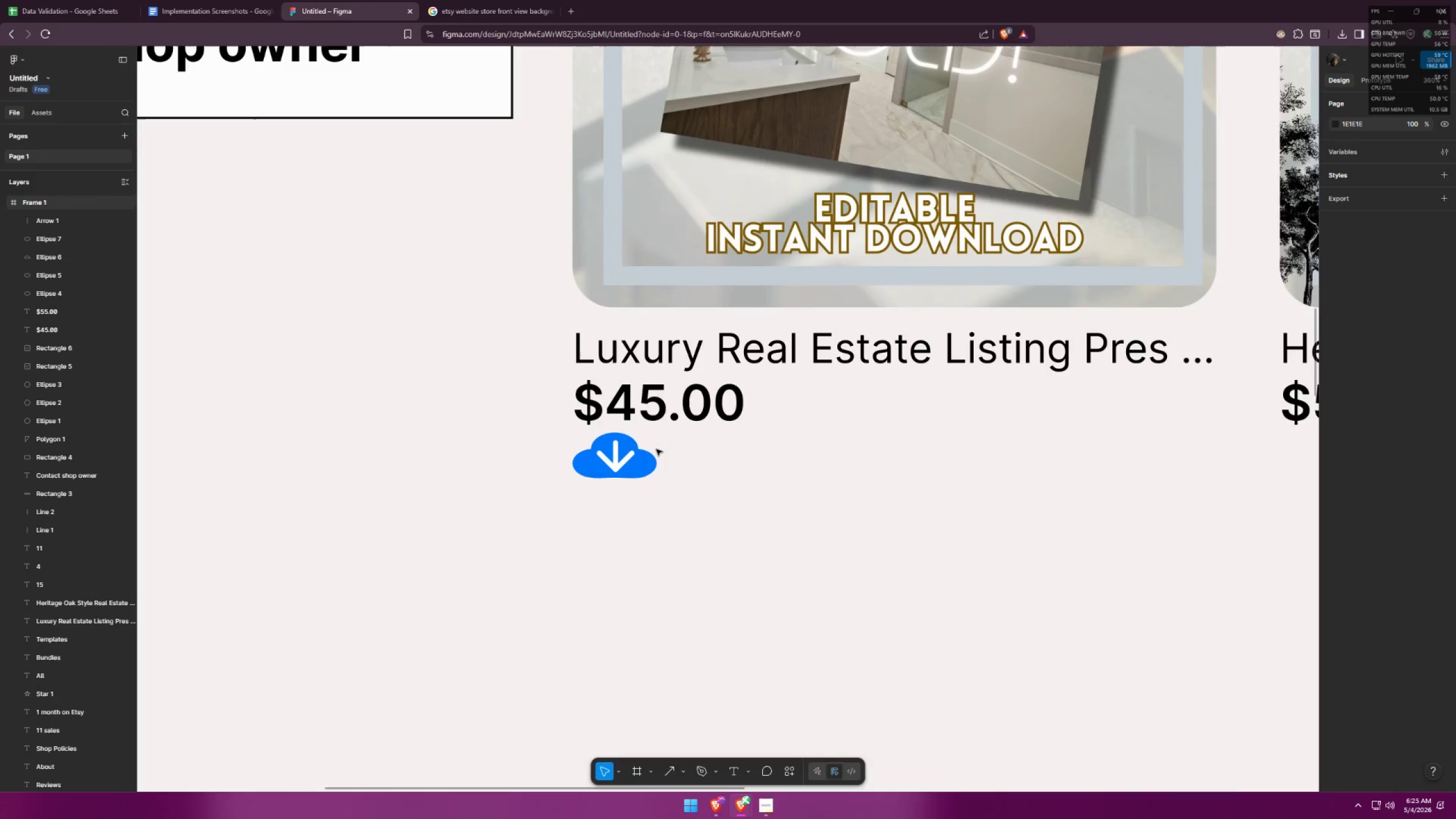 
key(Control+ControlLeft)
 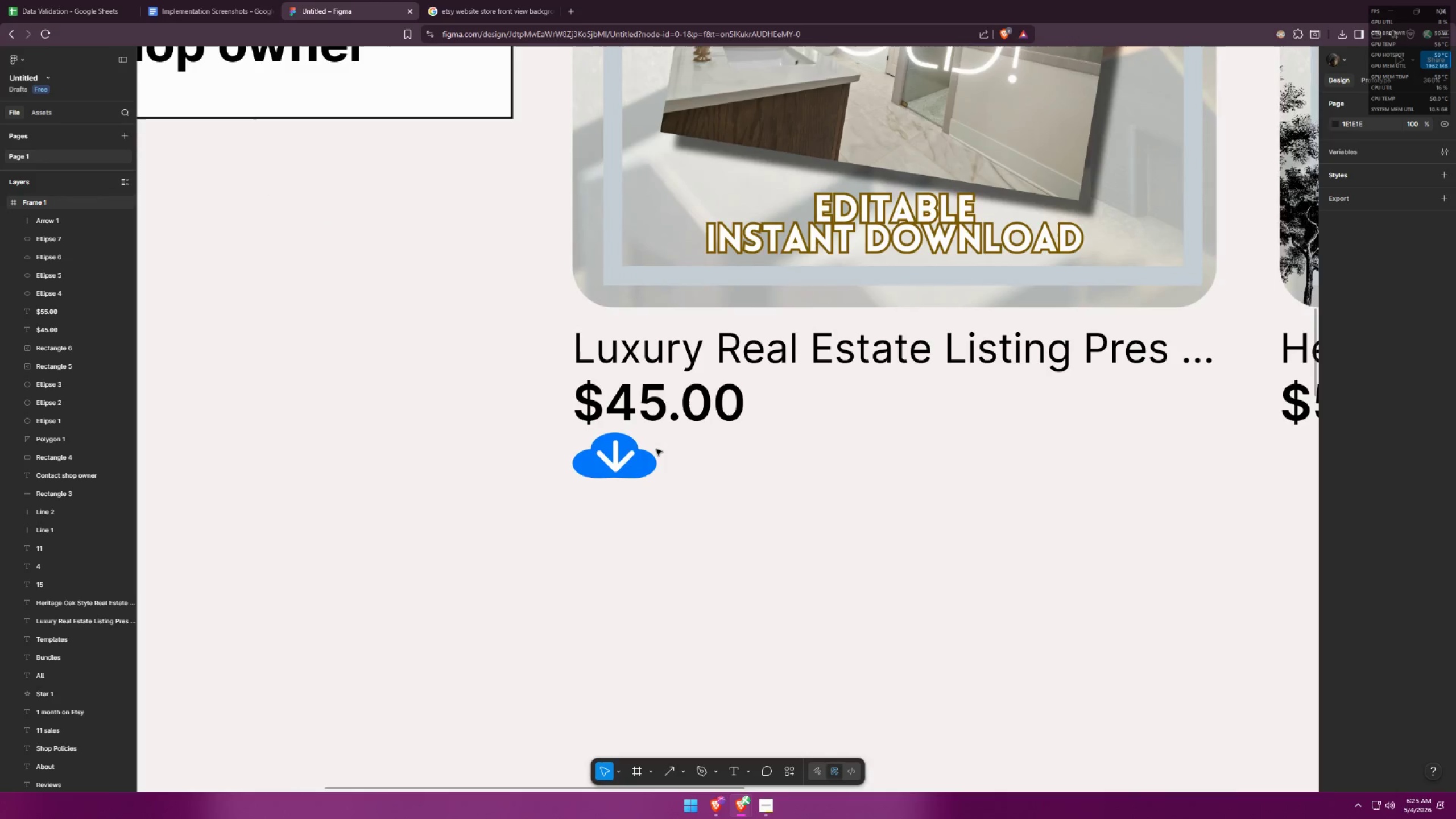 
key(Control+ControlLeft)
 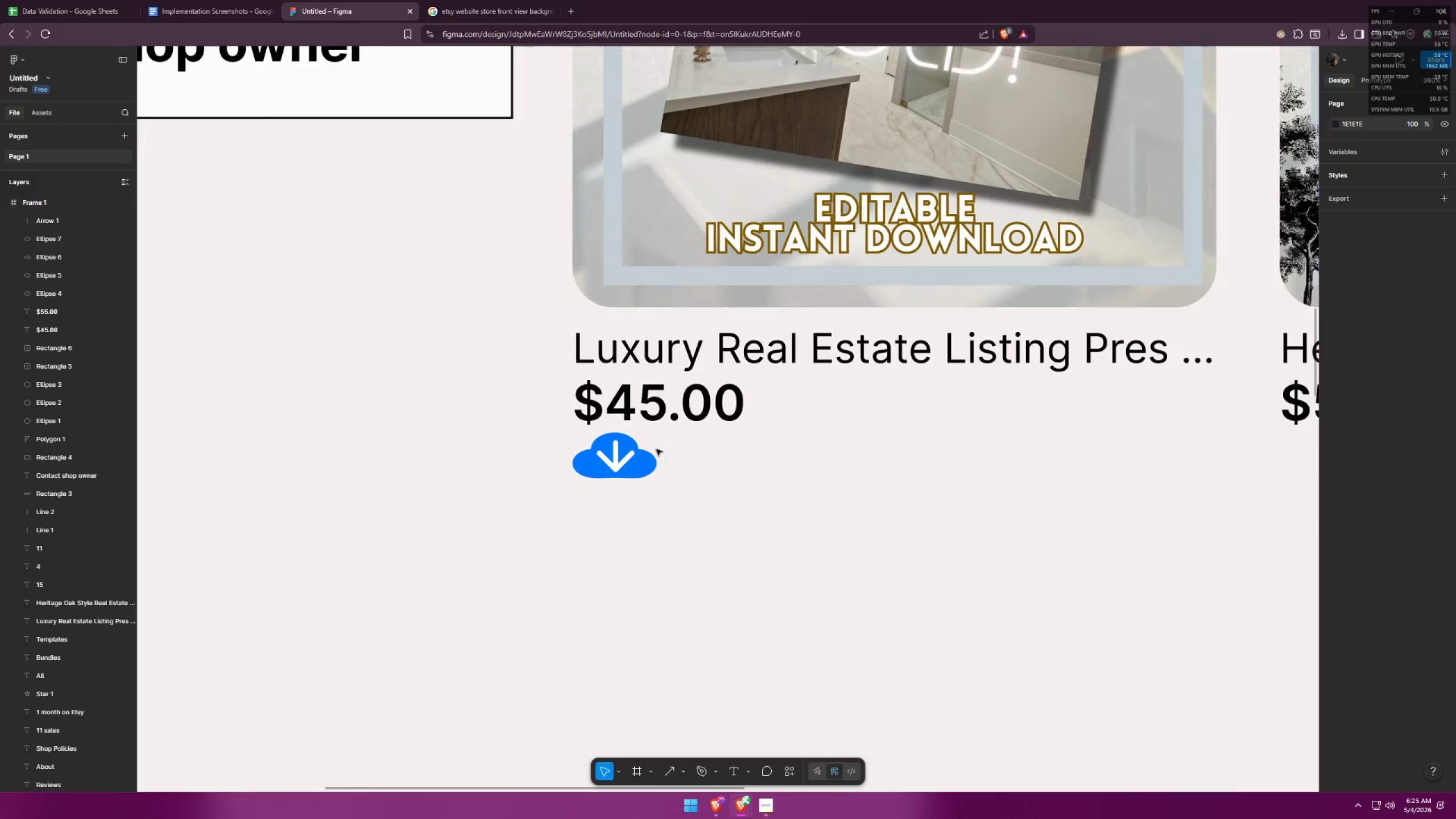 
key(Alt+AltLeft)
 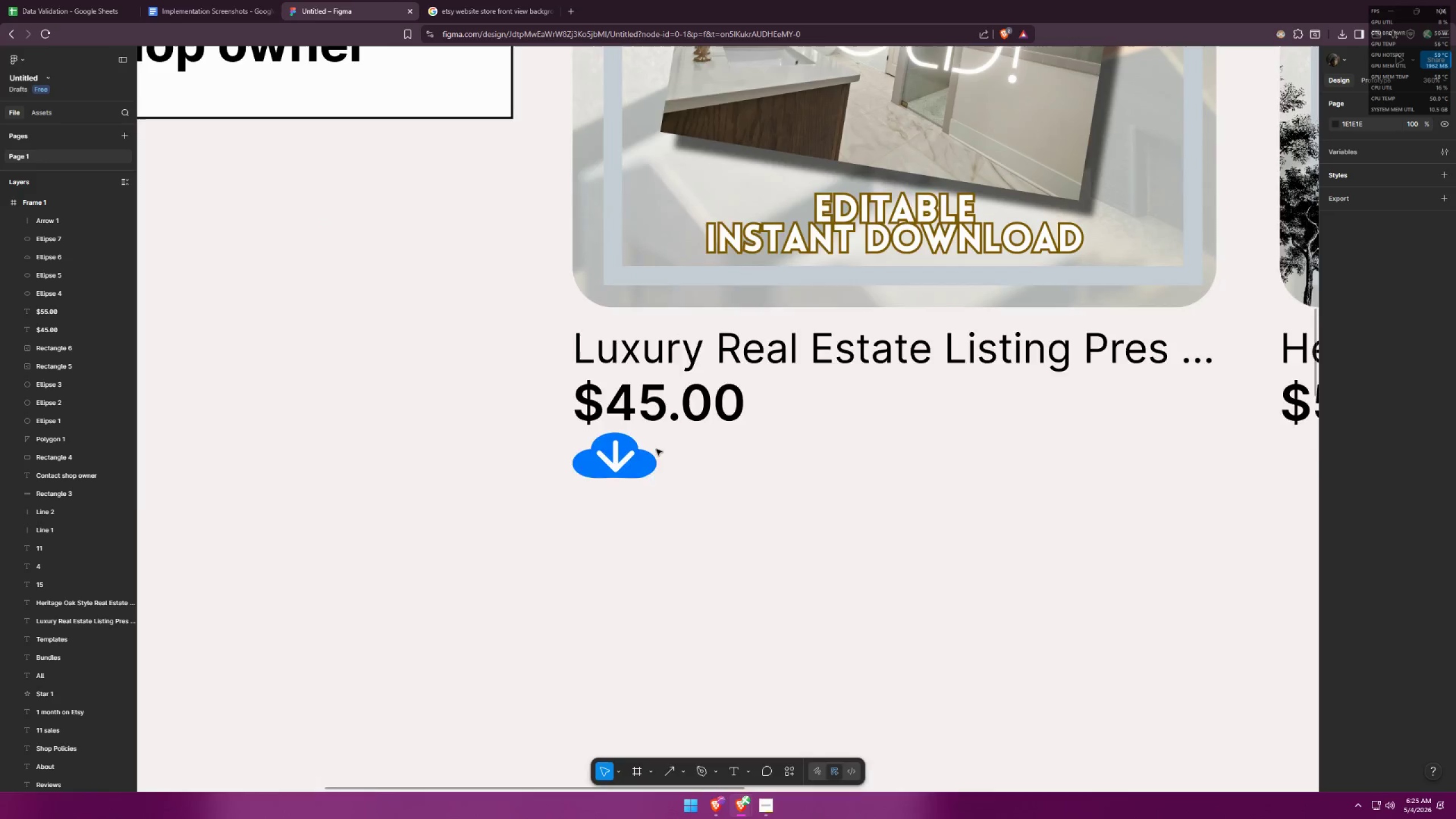 
key(Alt+Tab)
 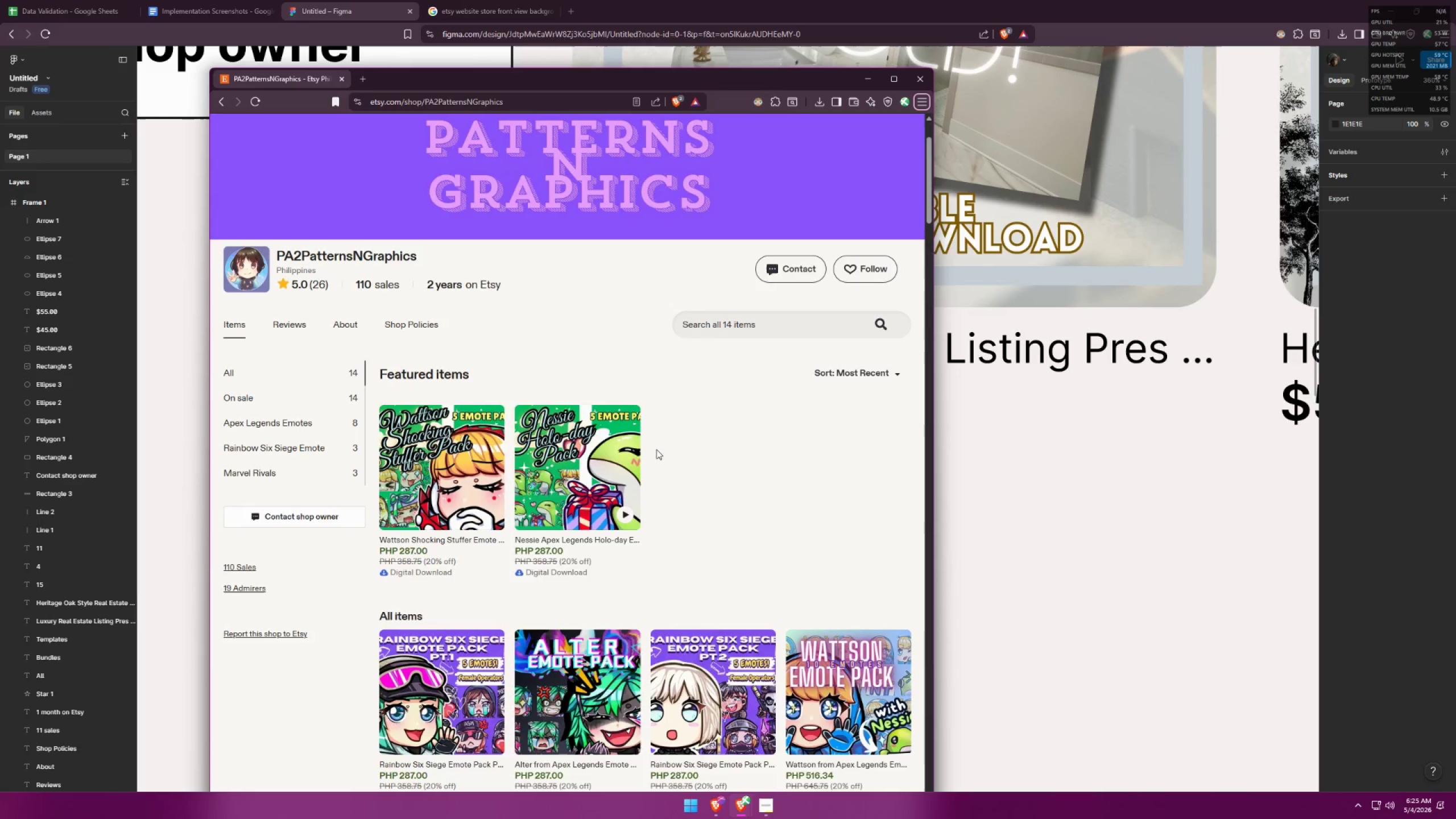 
scroll: coordinate [656, 450], scroll_direction: down, amount: 1.0
 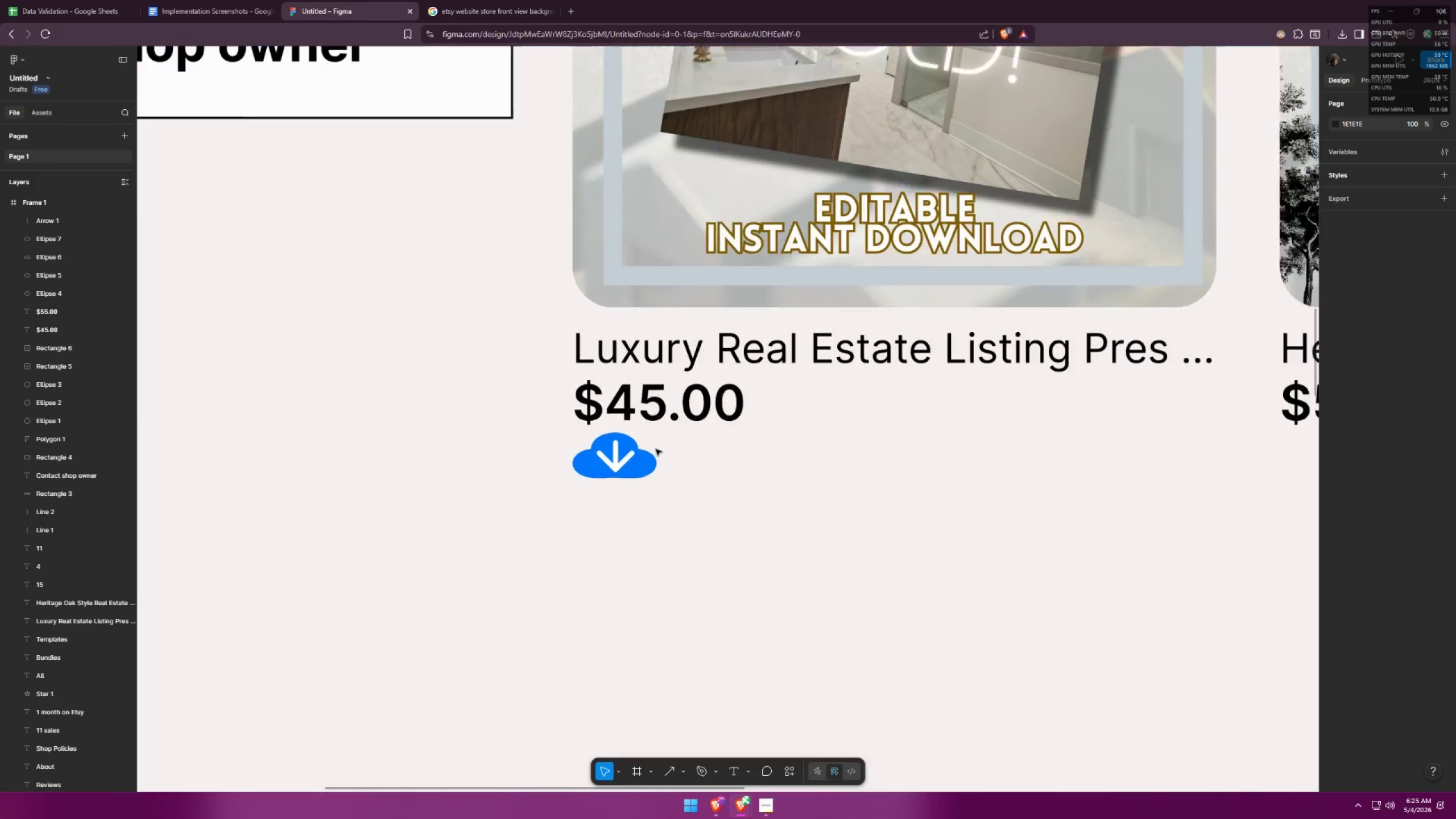 
key(Alt+AltLeft)
 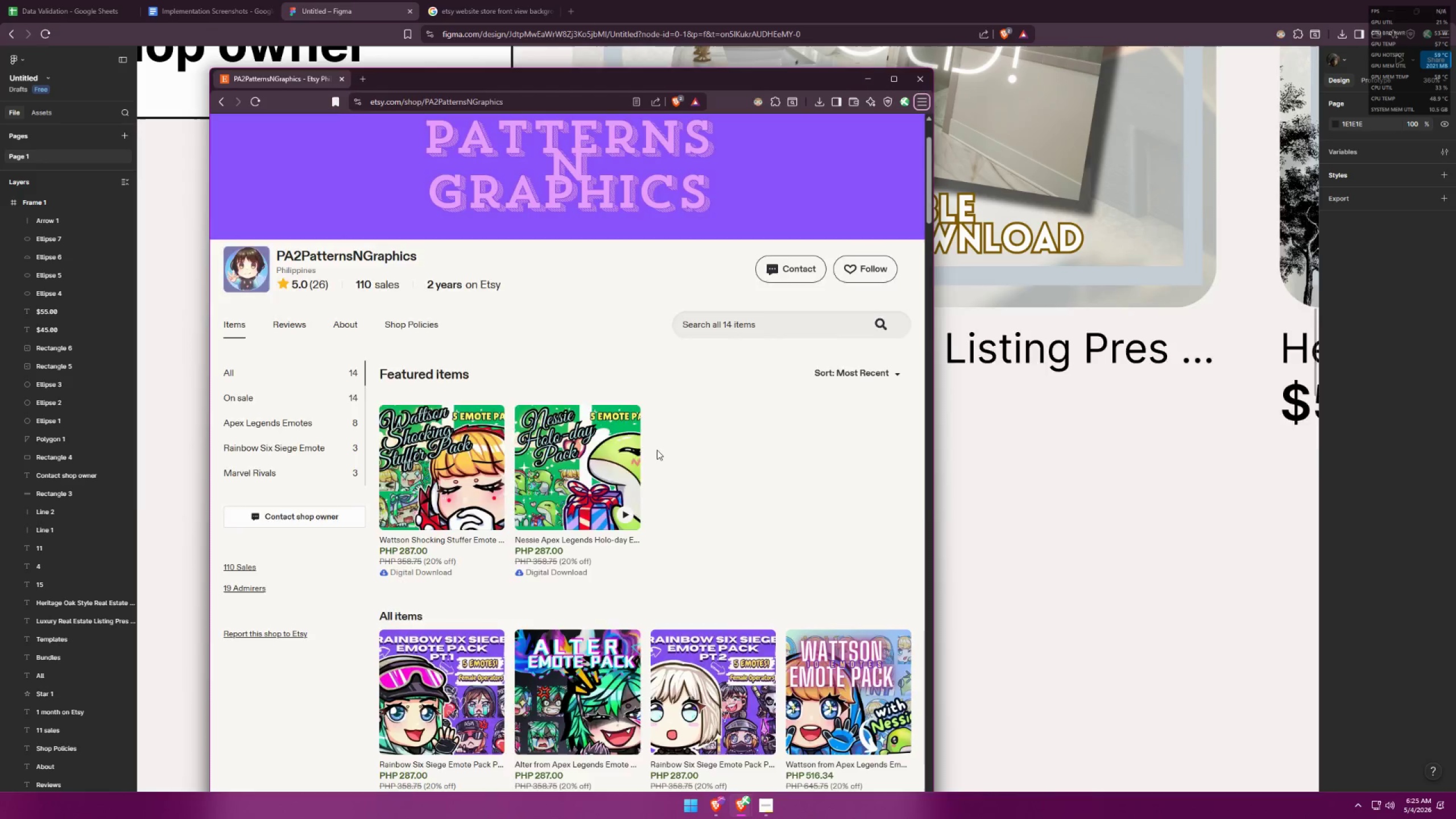 
key(Alt+Tab)
 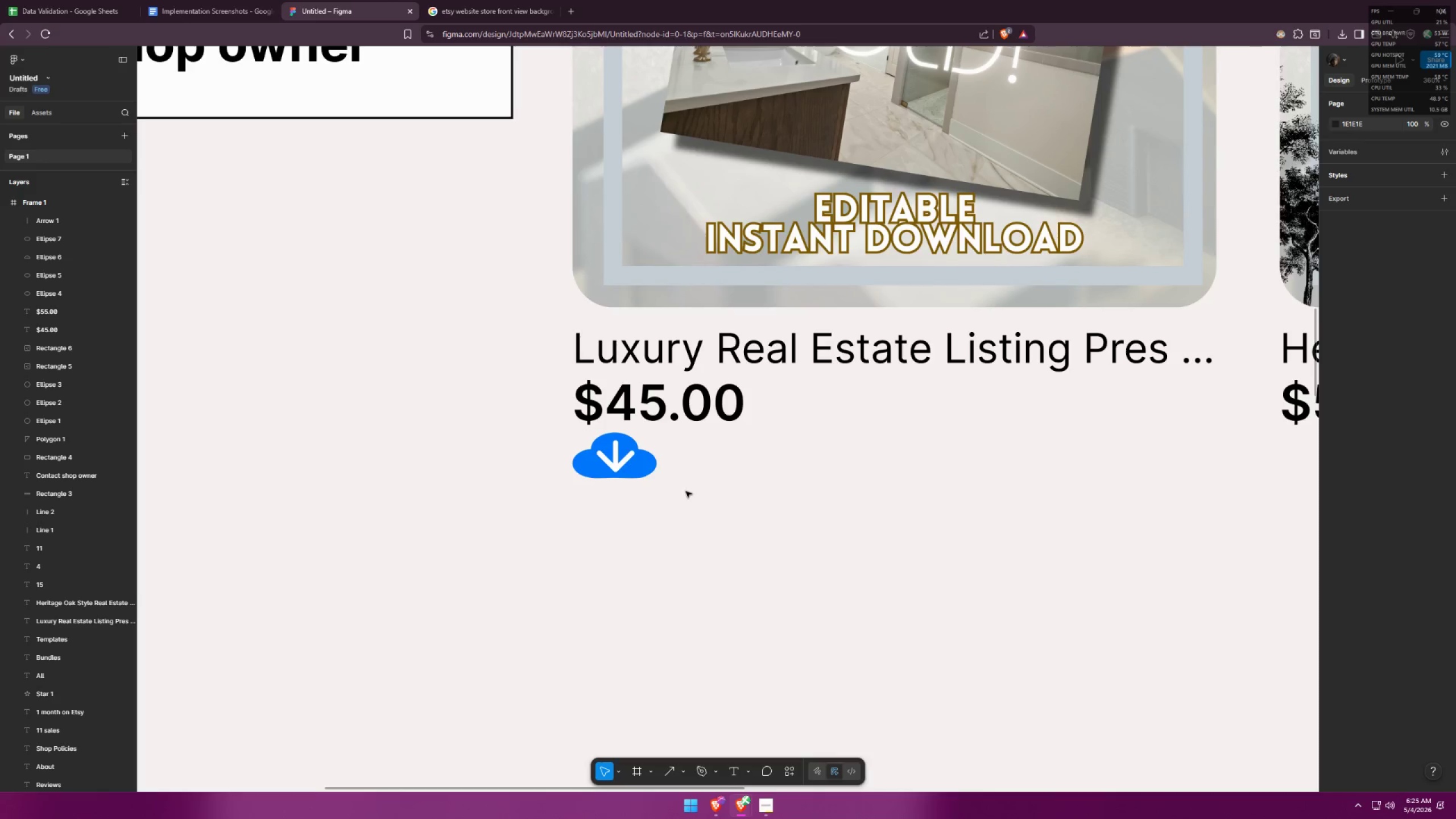 
left_click([686, 491])
 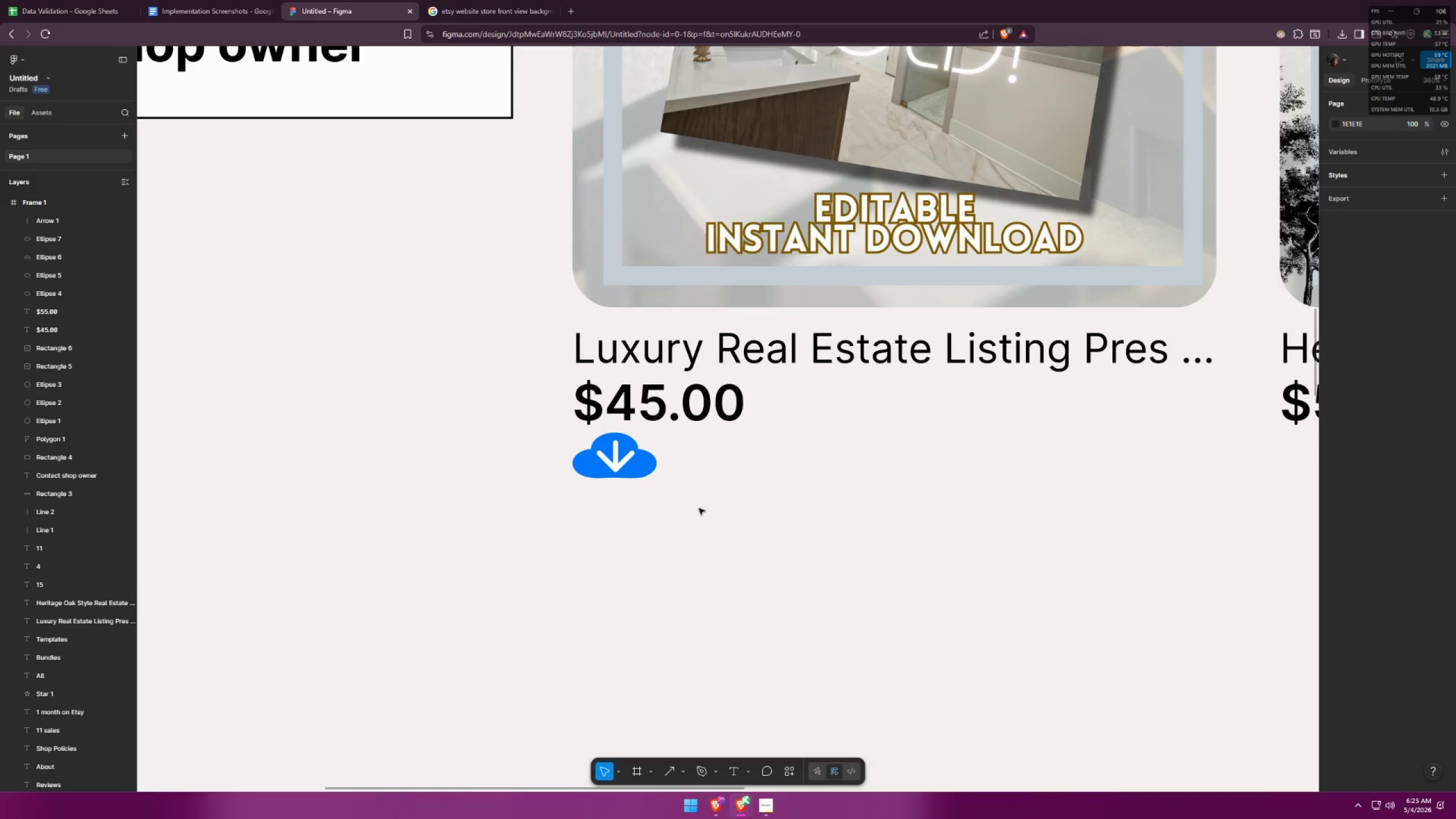 
left_click_drag(start_coordinate=[696, 516], to_coordinate=[555, 436])
 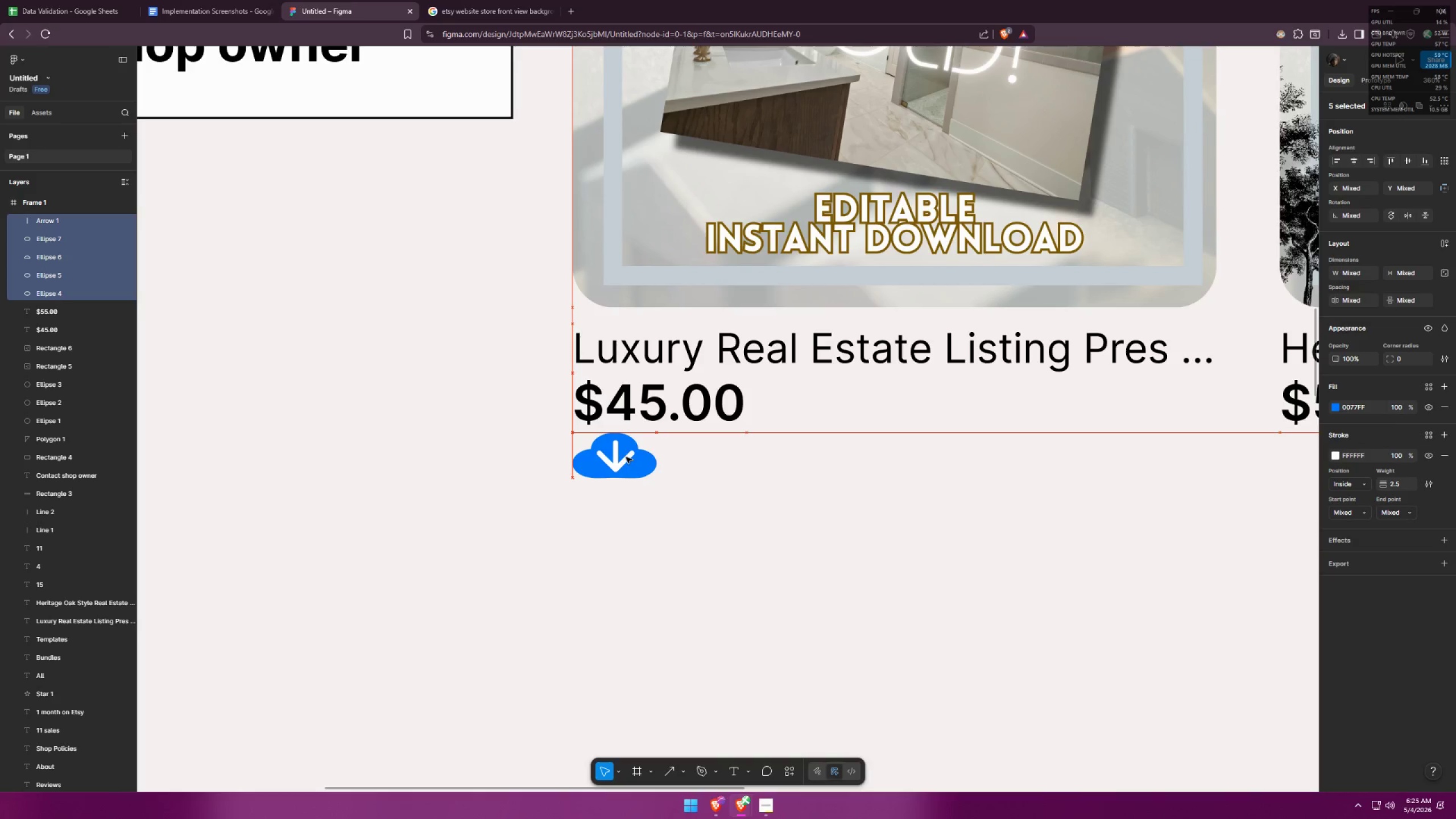 
left_click([711, 491])
 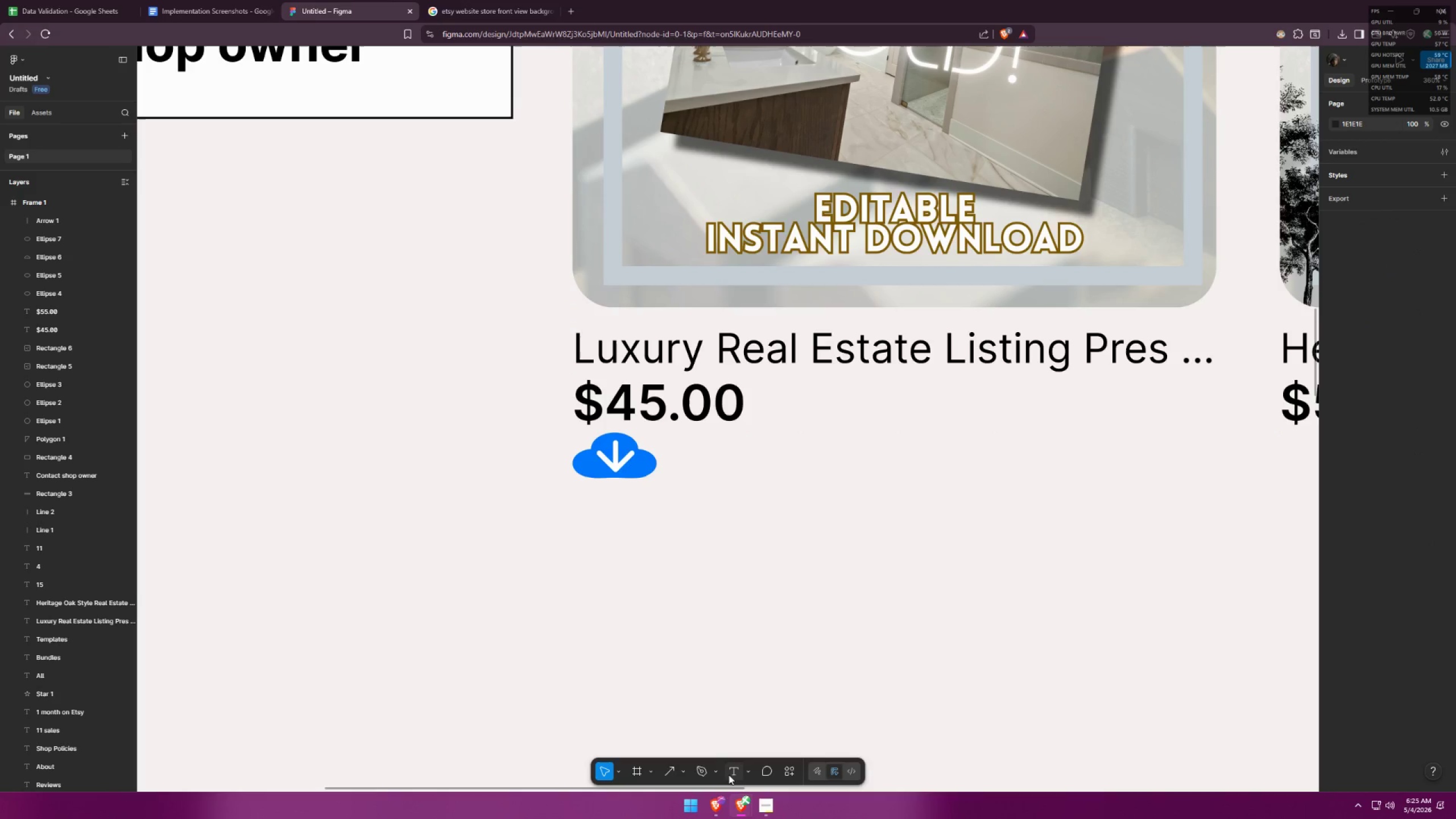 
double_click([719, 477])
 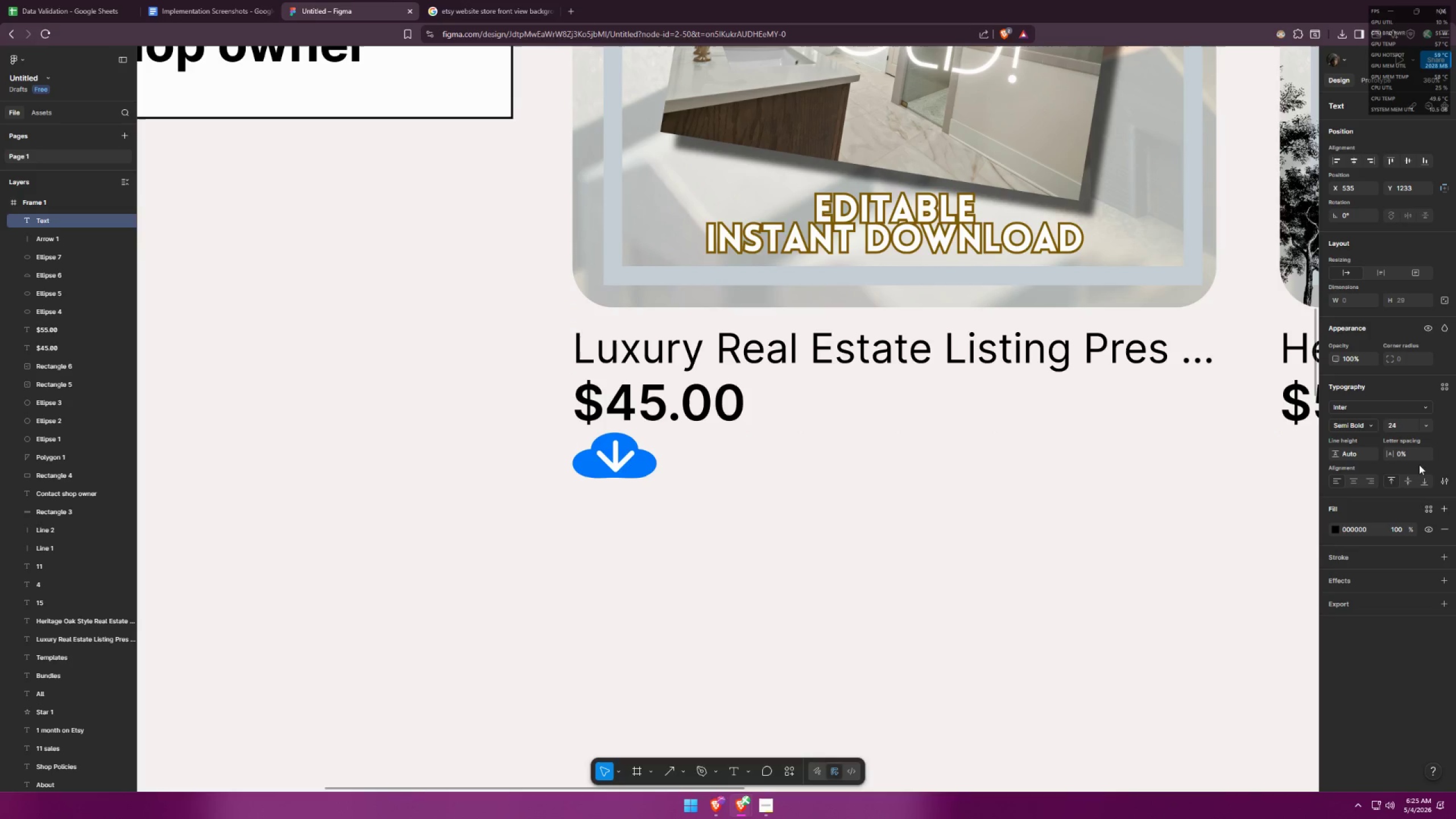 
left_click([1424, 427])
 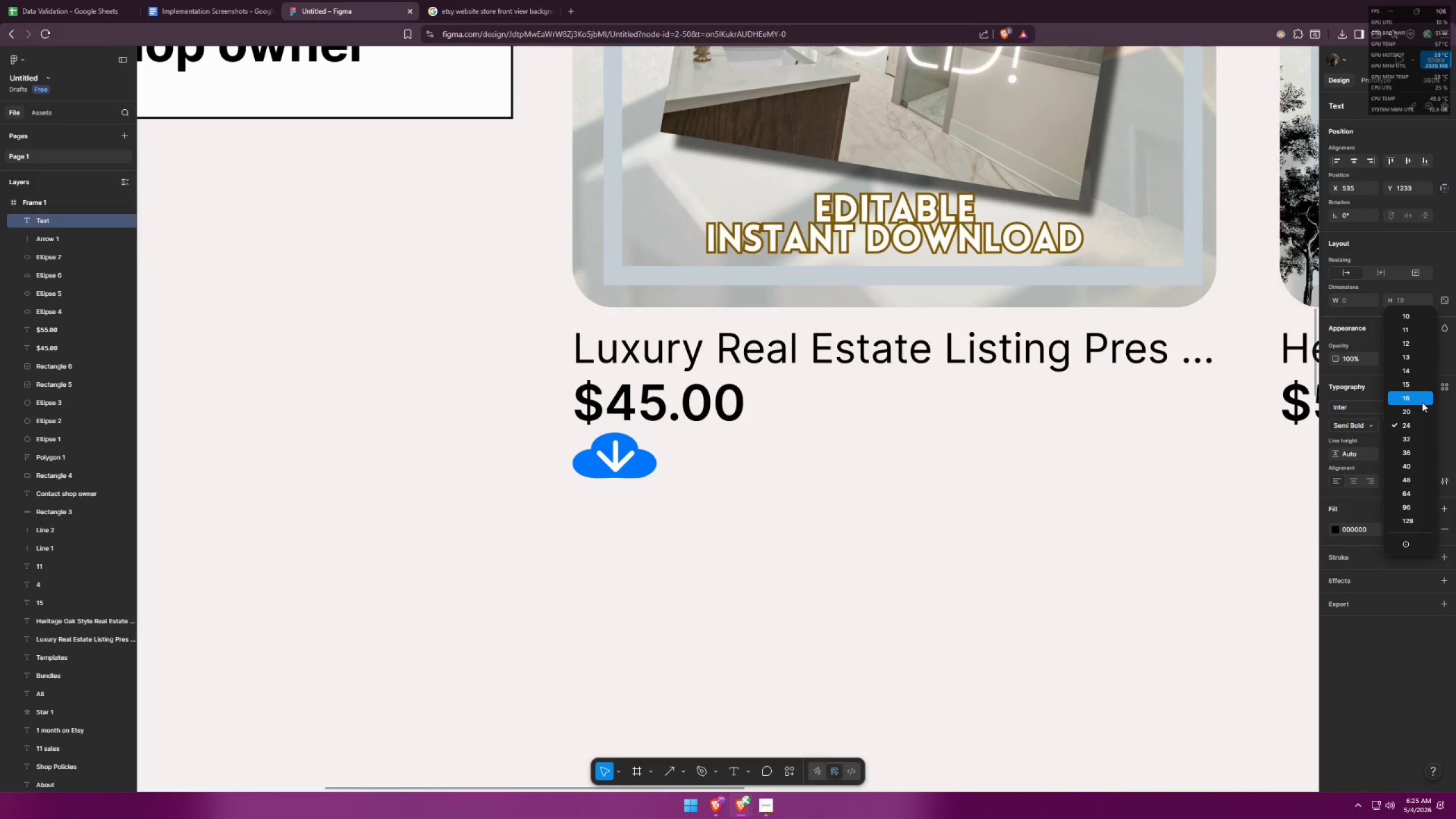 
left_click([1422, 400])
 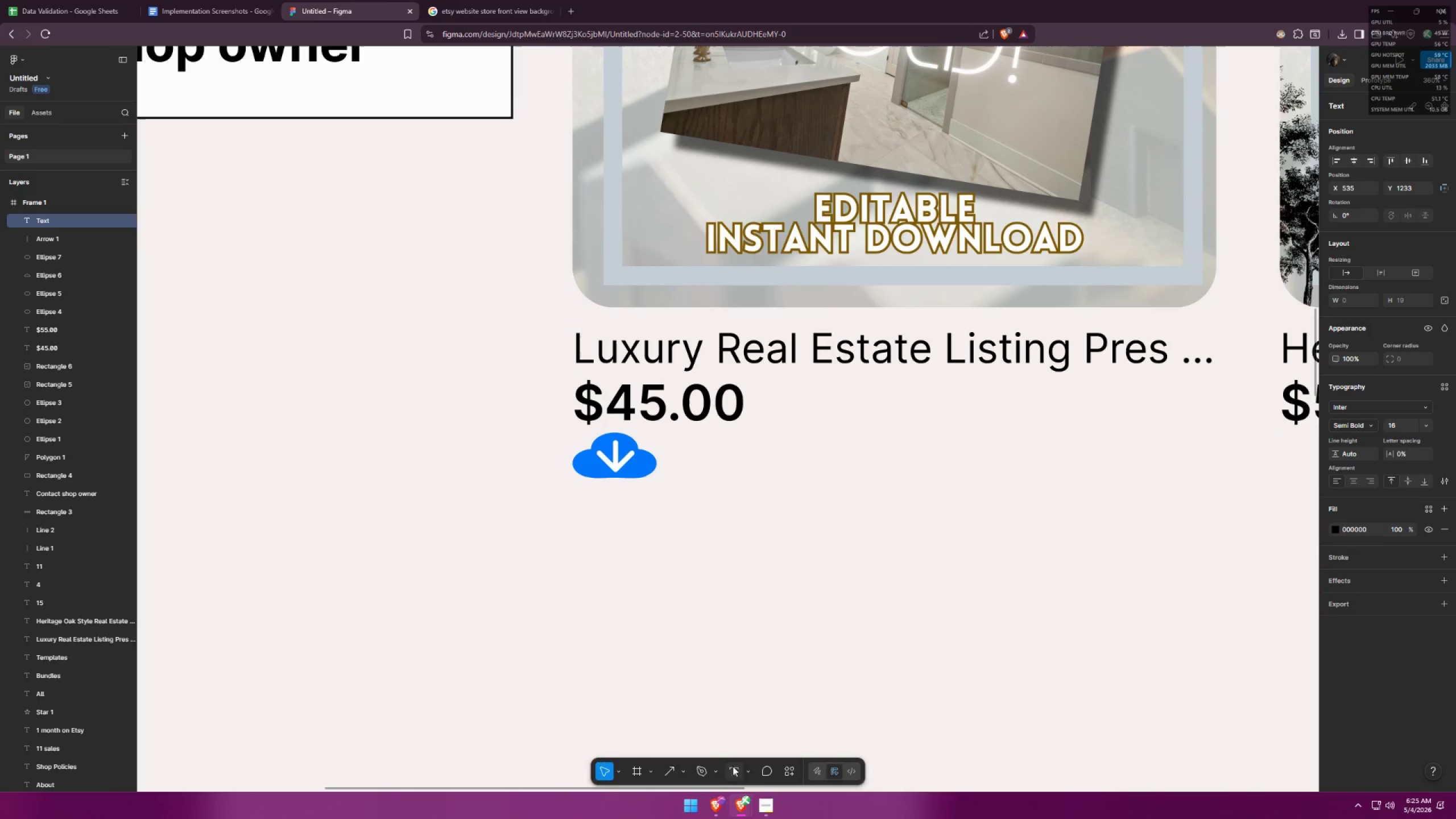 
double_click([722, 497])
 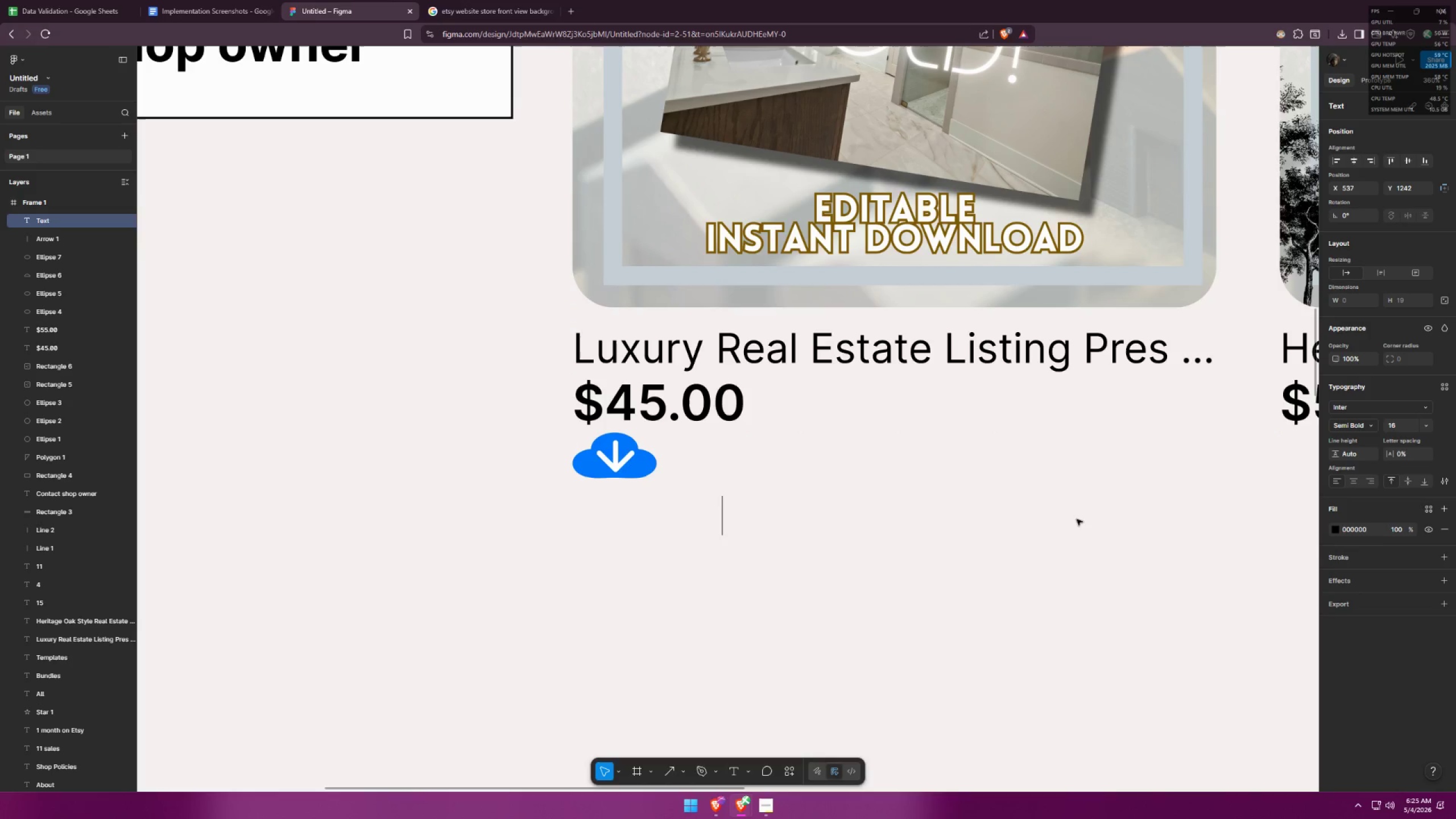 
type(Digital Download)
 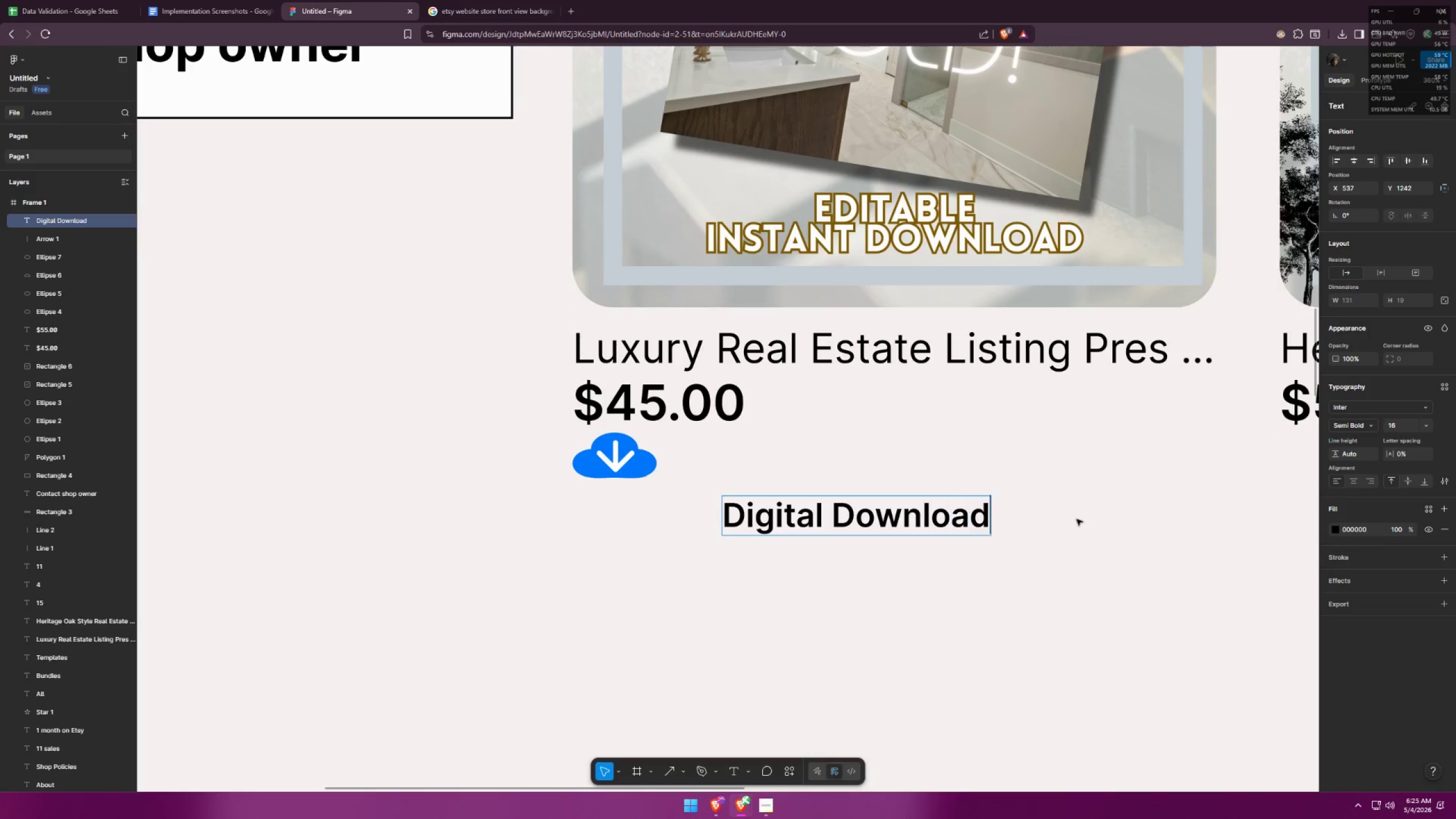 
key(Alt+AltLeft)
 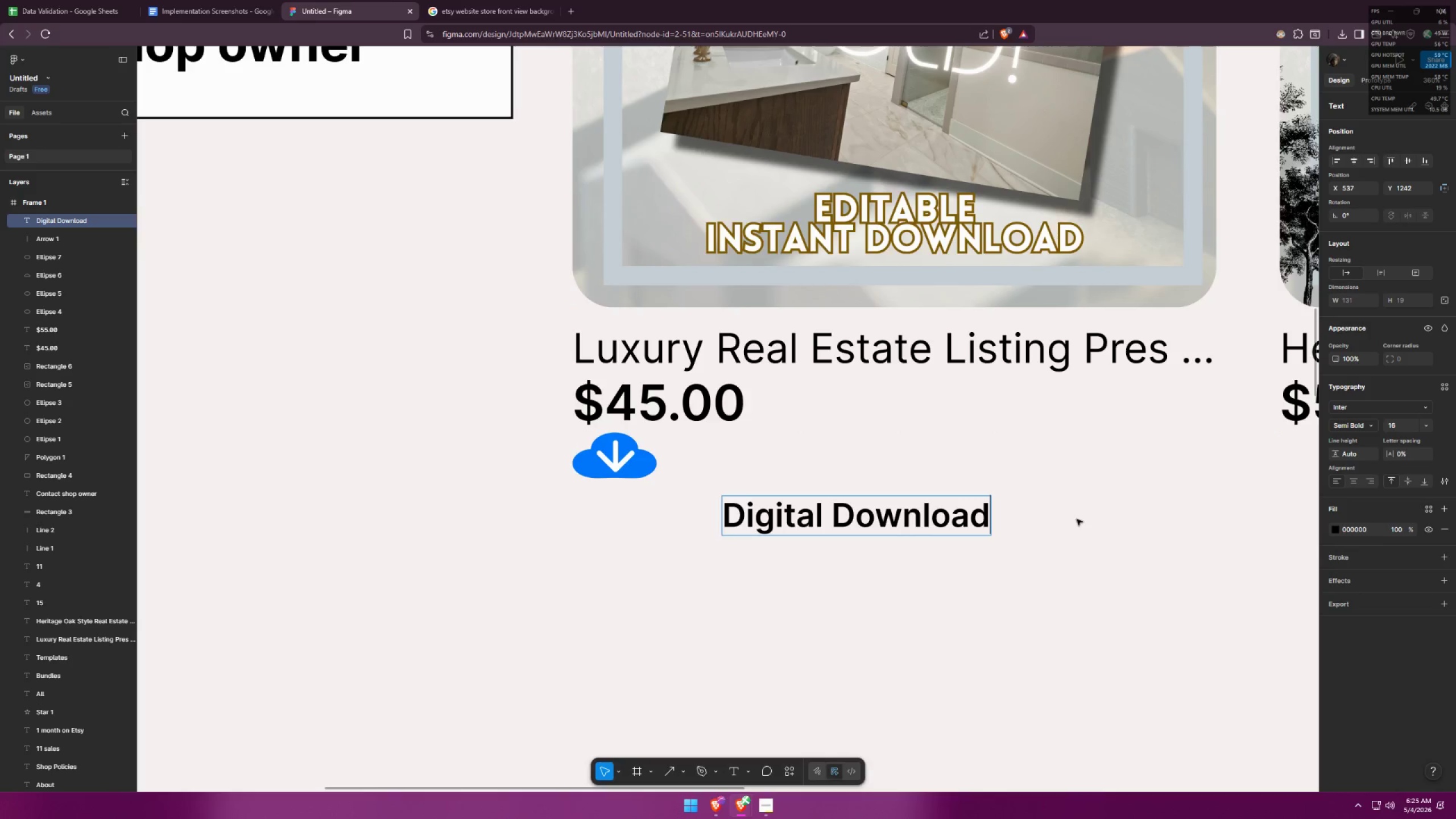 
key(Alt+Tab)
 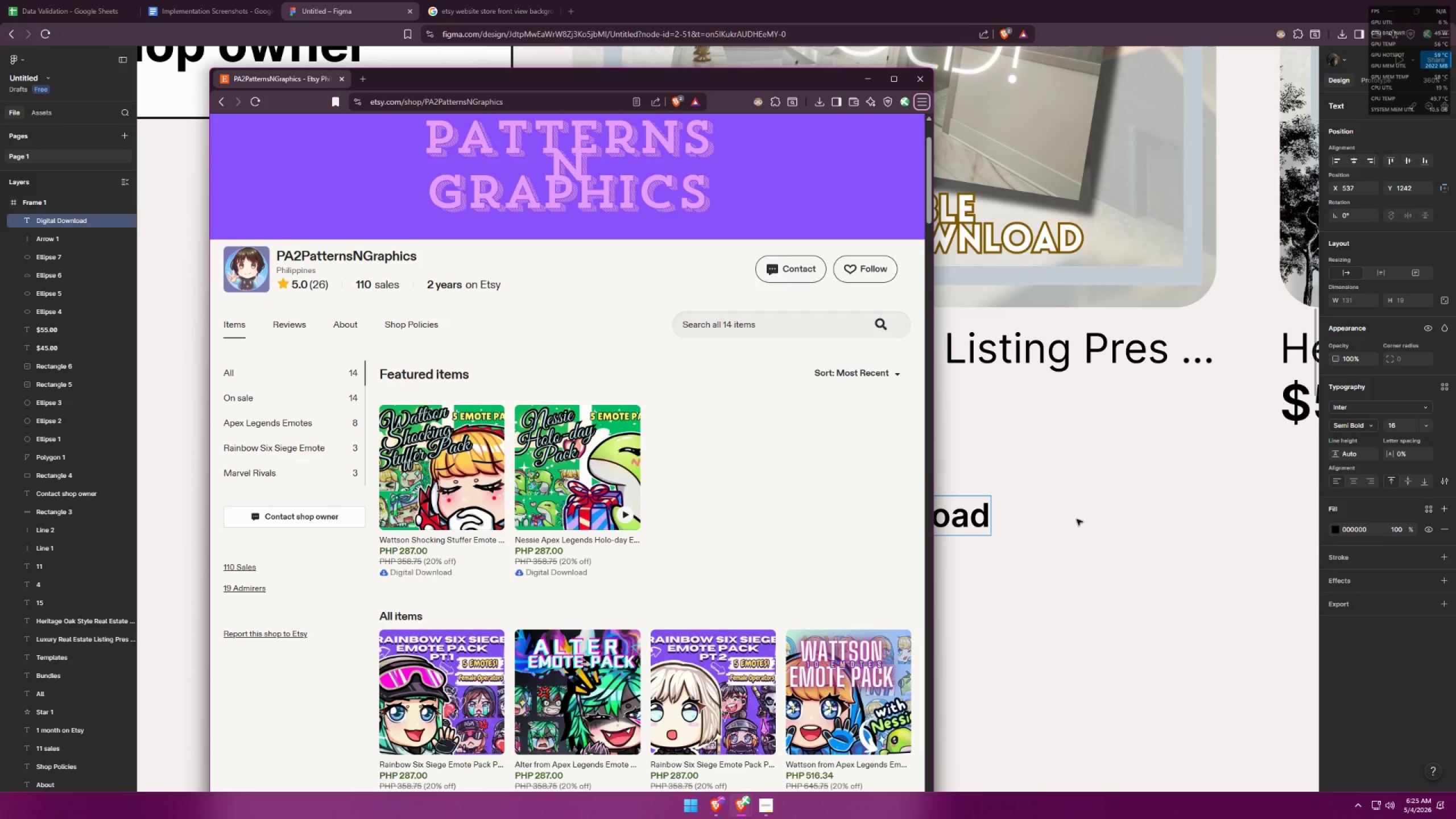 
key(Alt+AltLeft)
 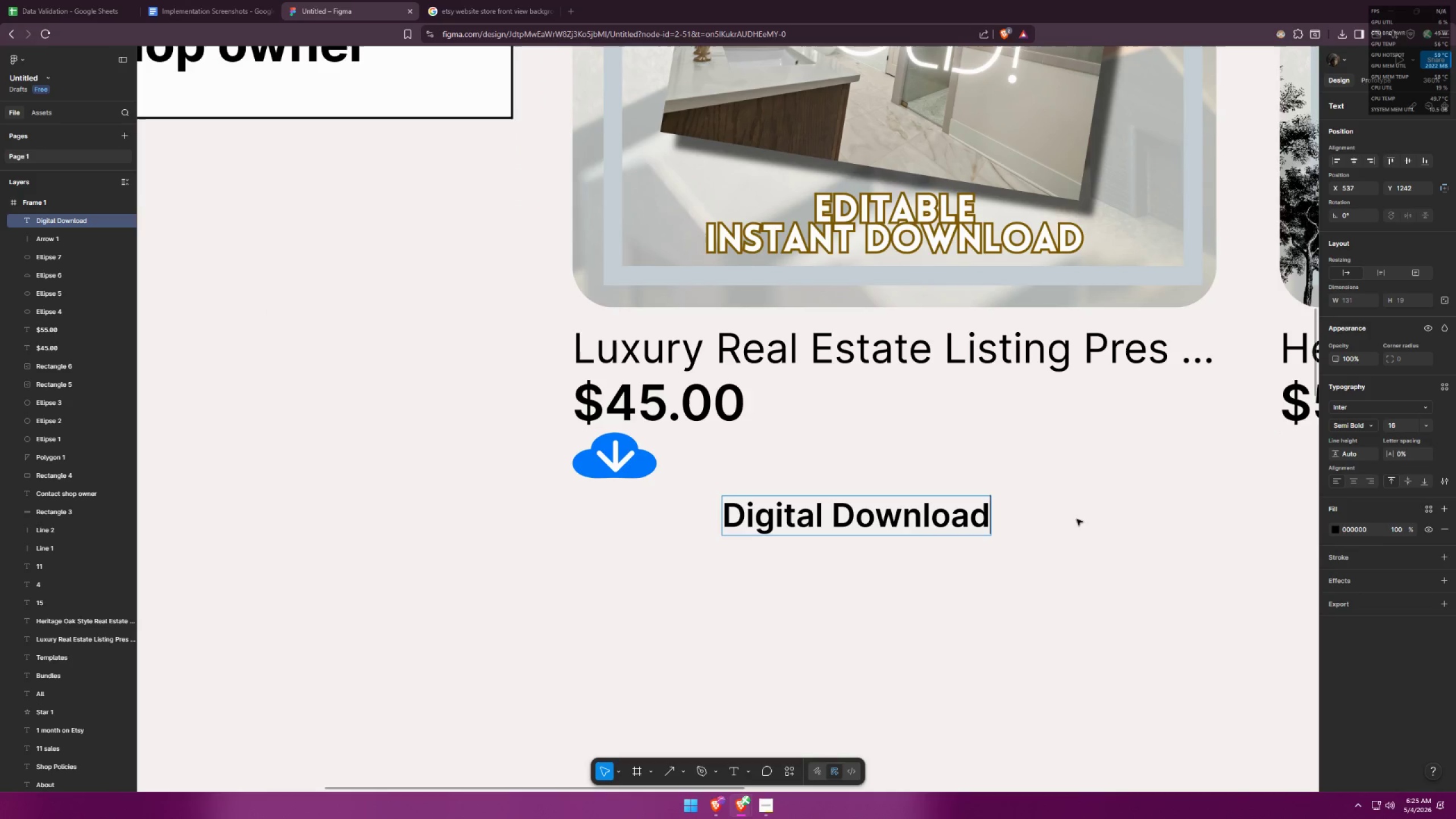 
key(Alt+Tab)
 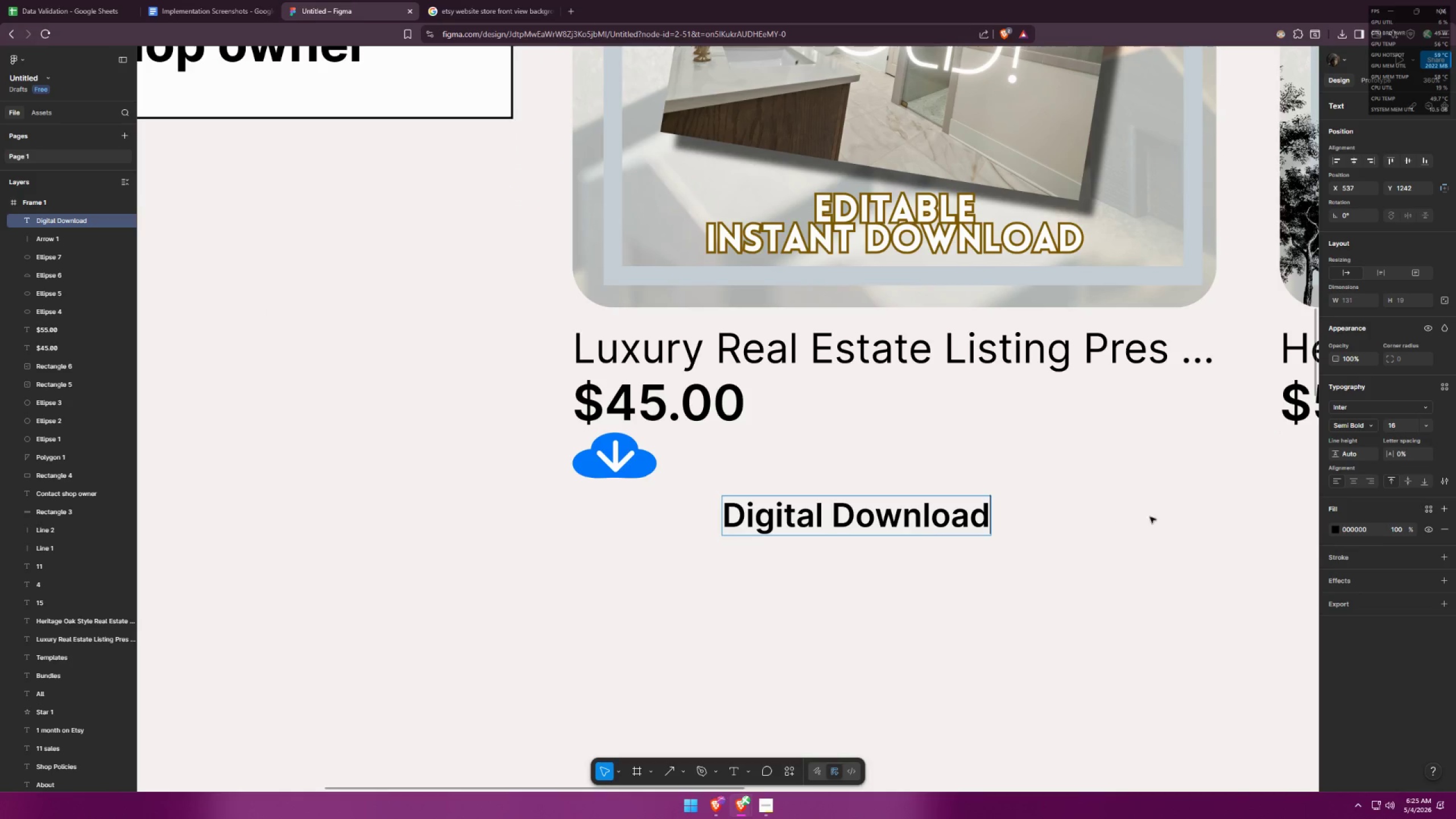 
key(Control+ControlLeft)
 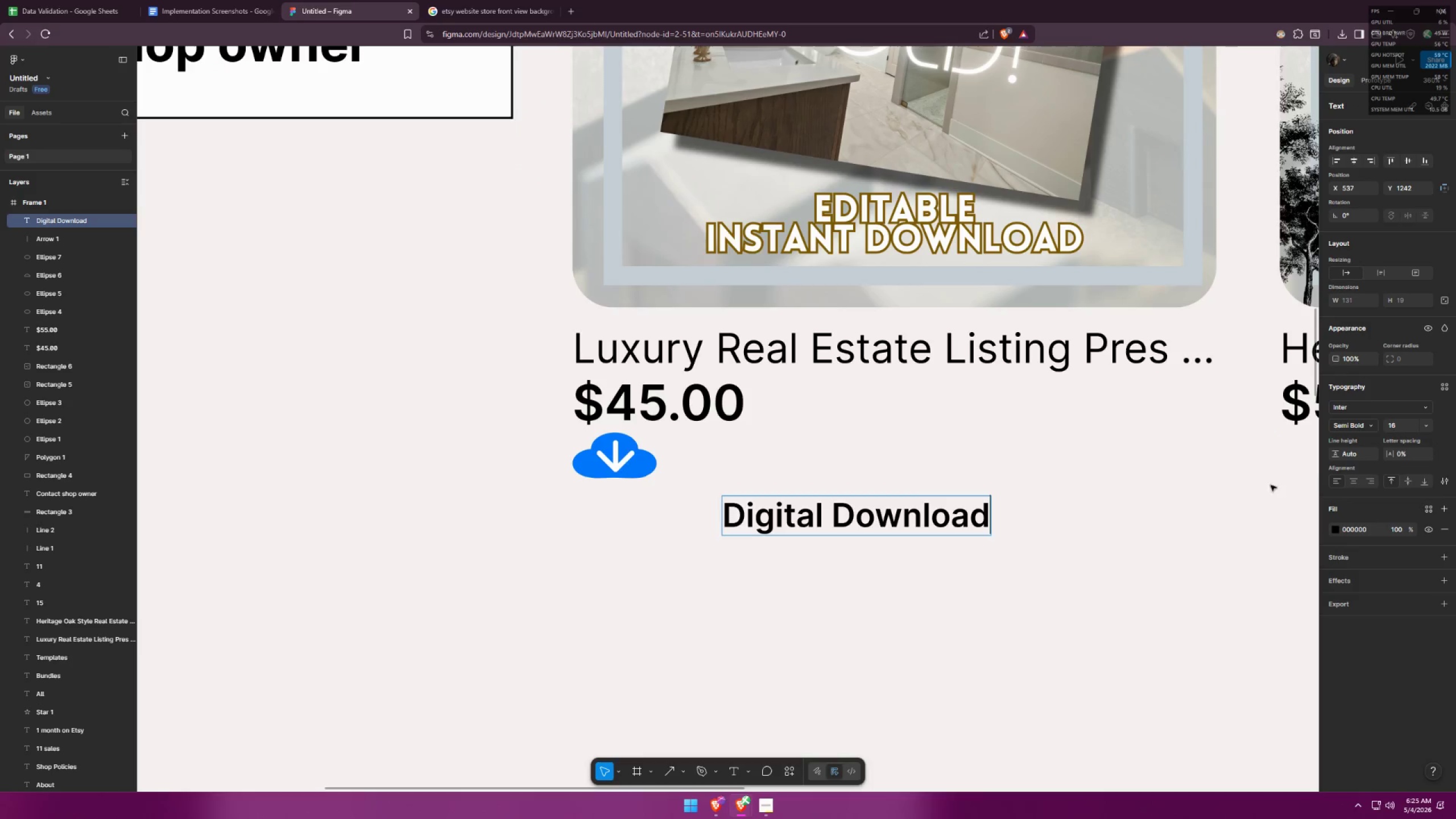 
key(Control+A)
 